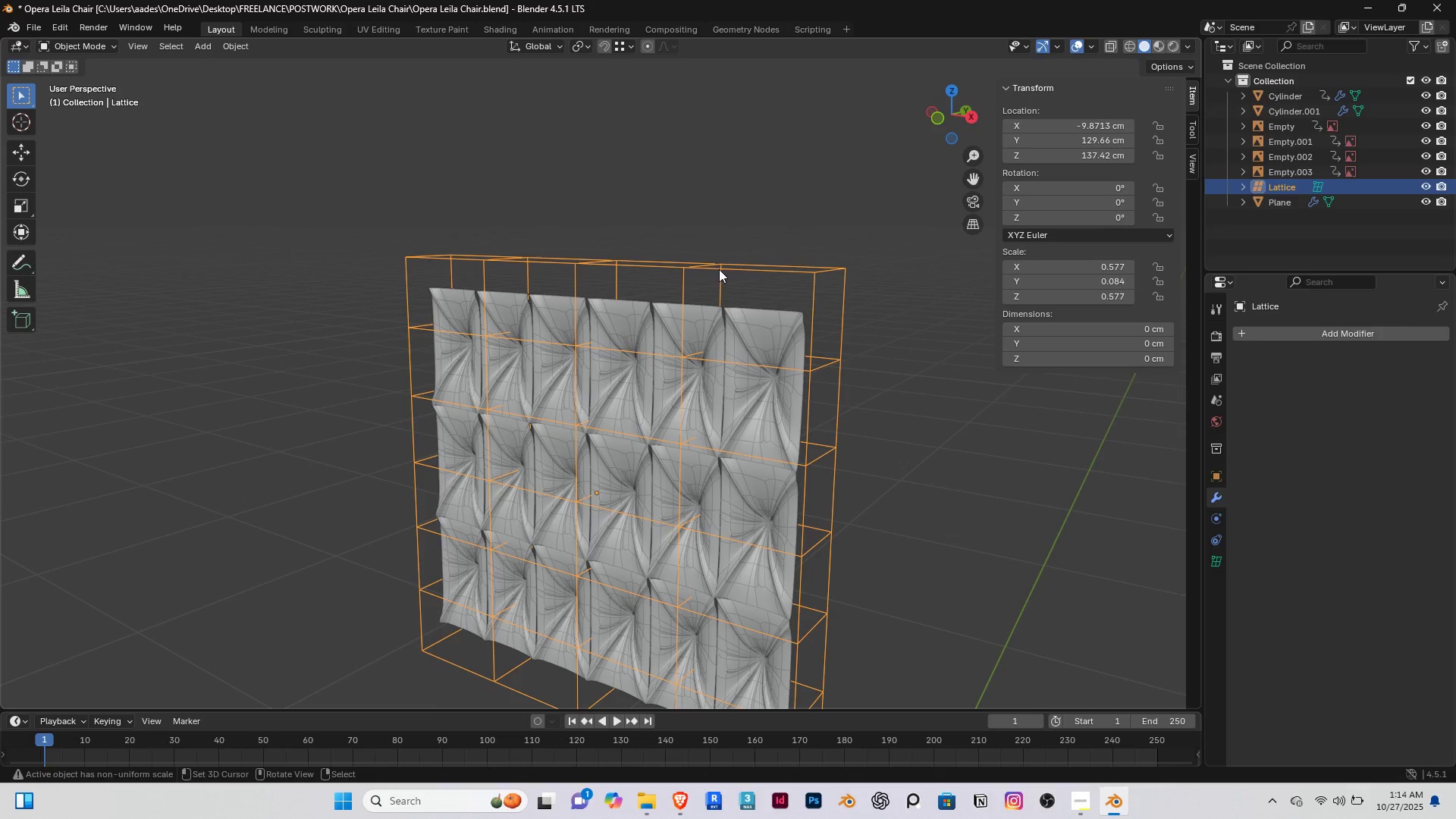 
key(Tab)
 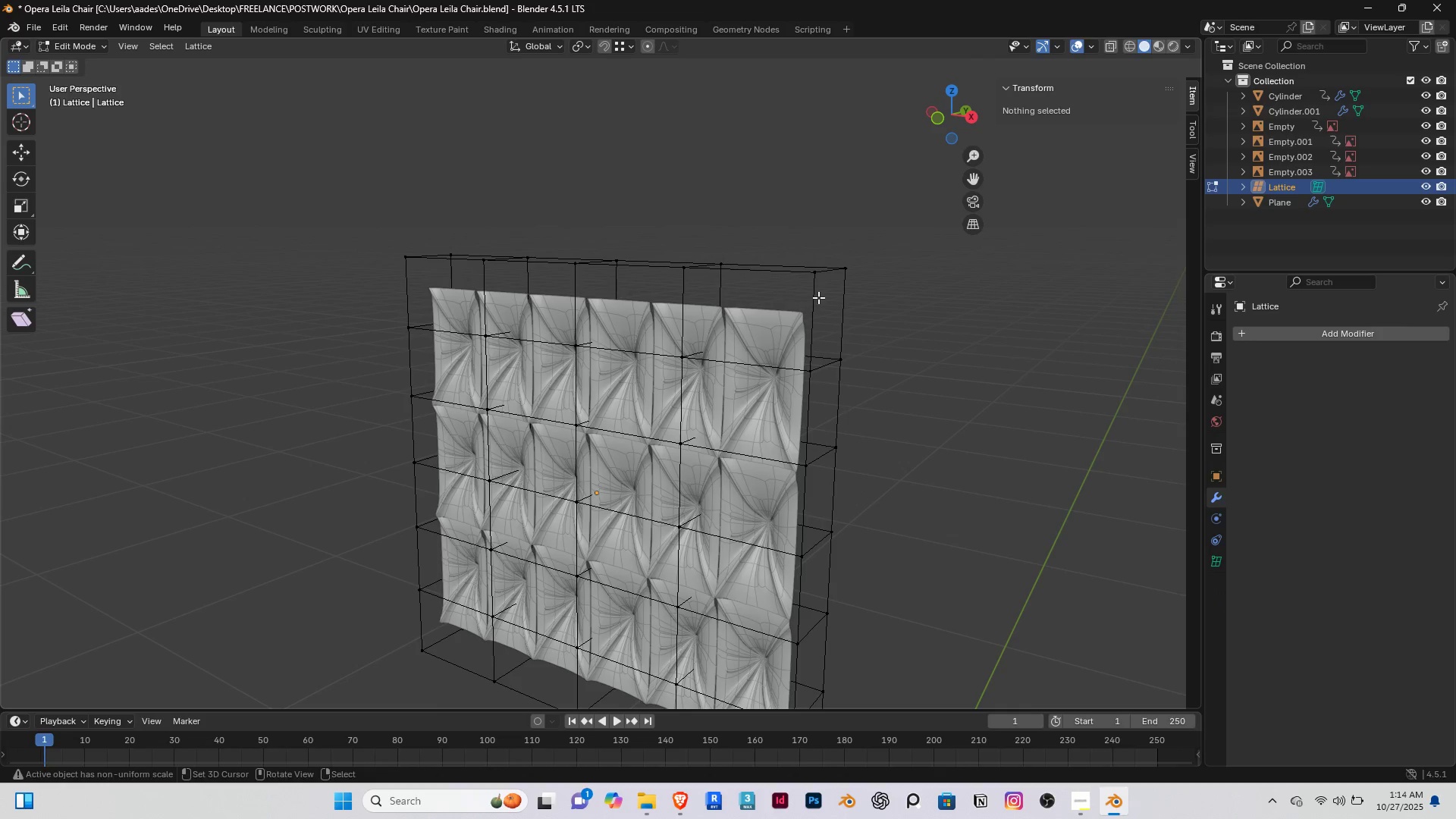 
right_click([818, 297])
 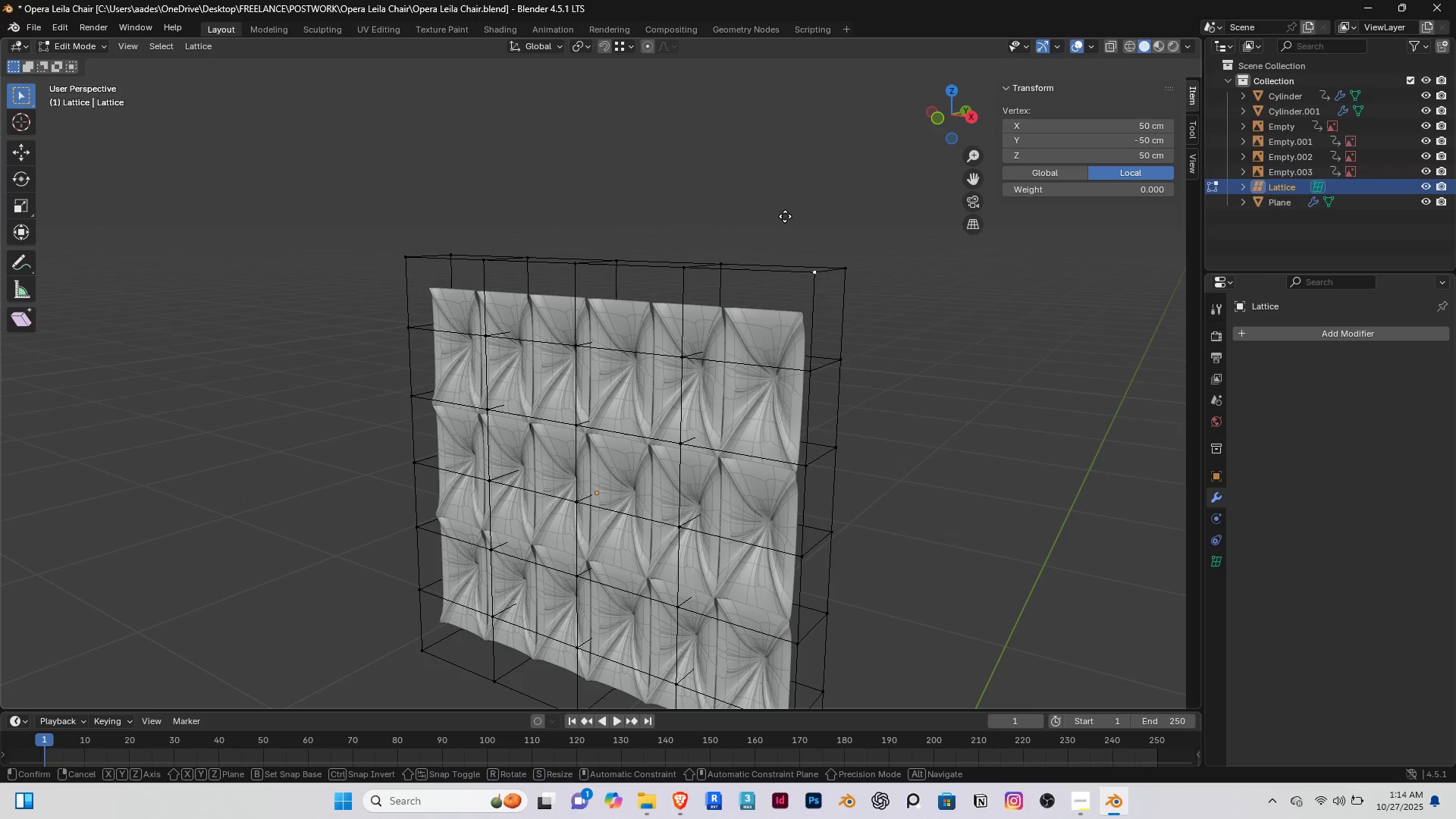 
key(G)
 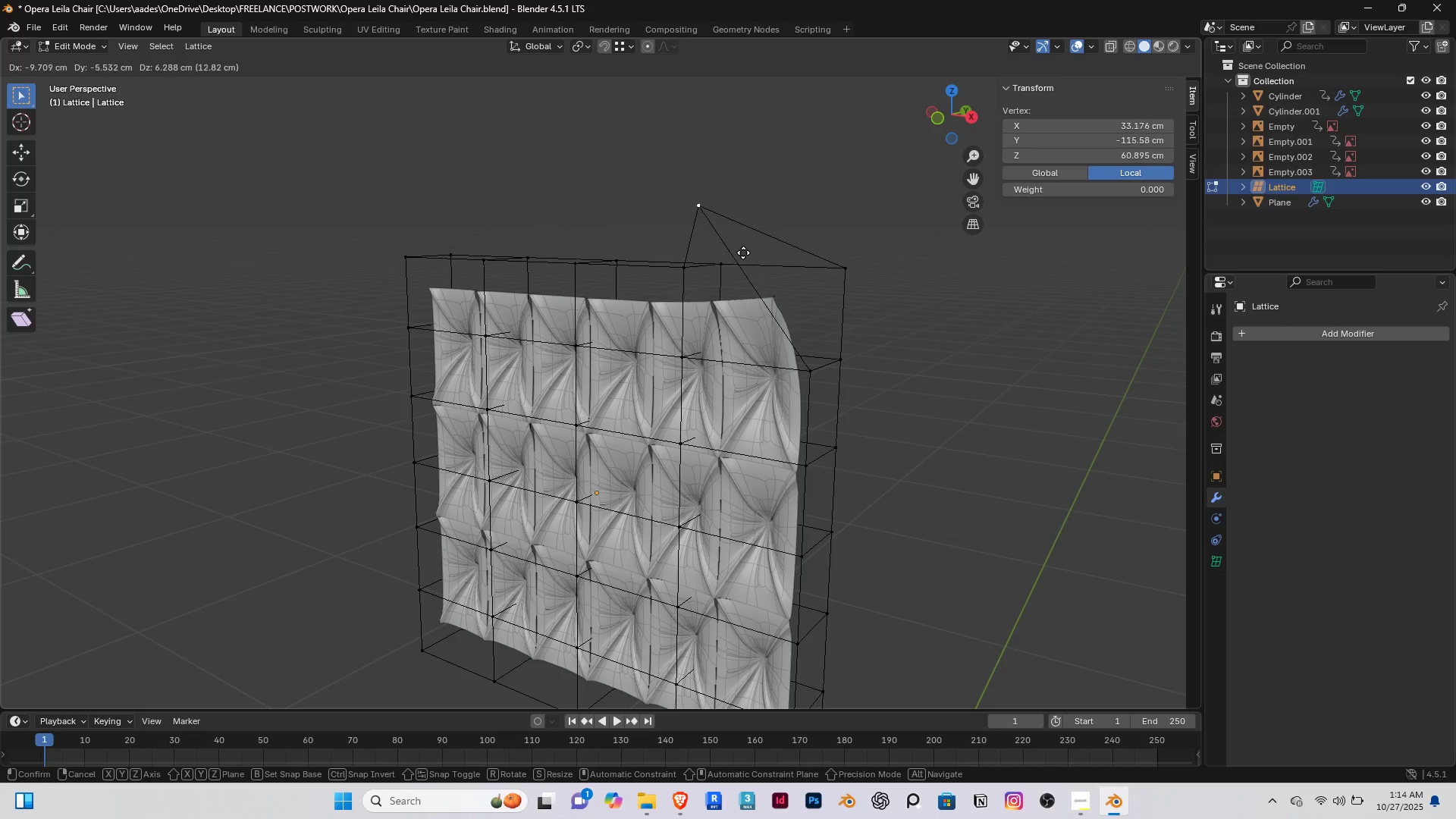 
right_click([743, 253])
 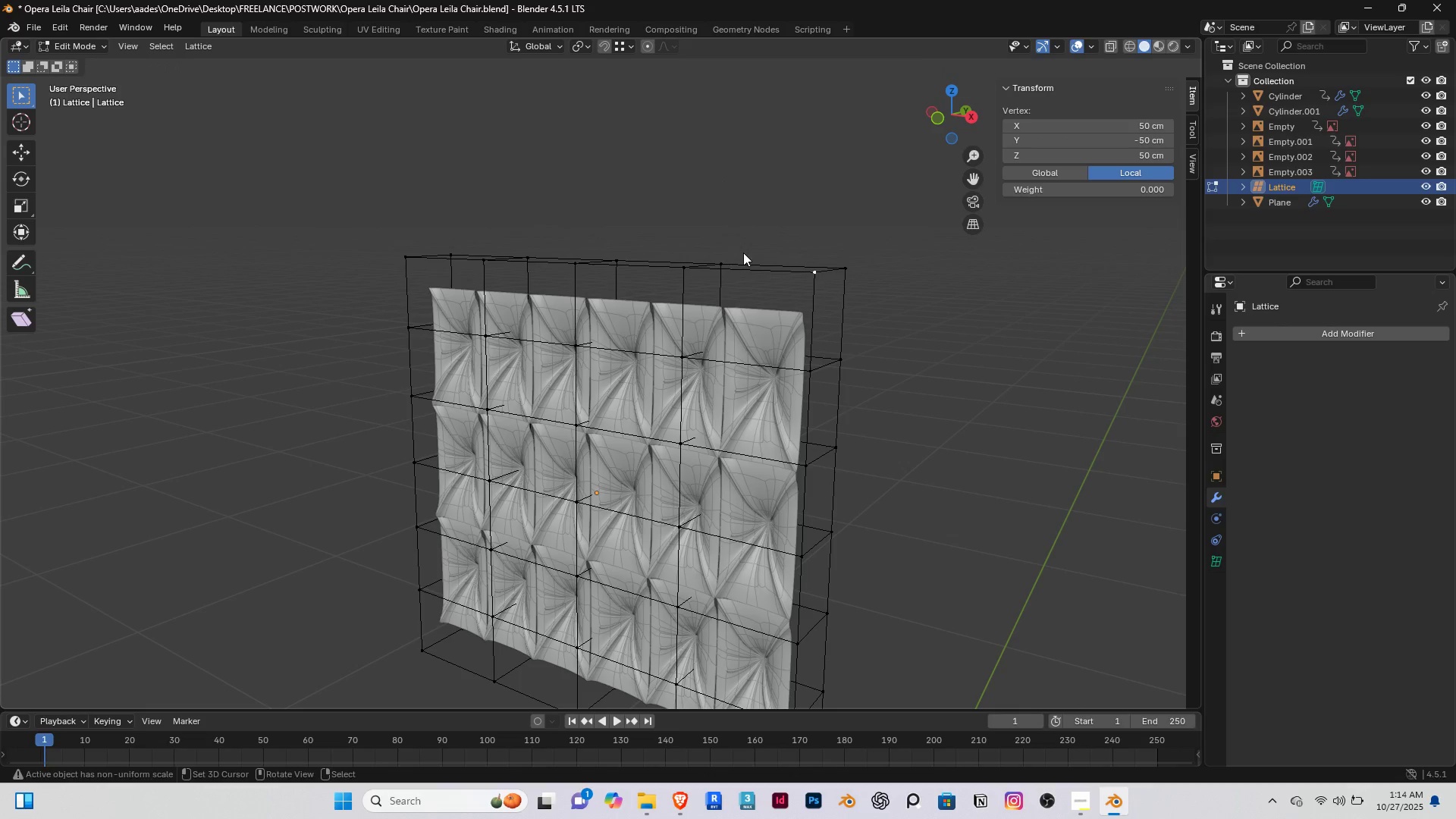 
key(Tab)
 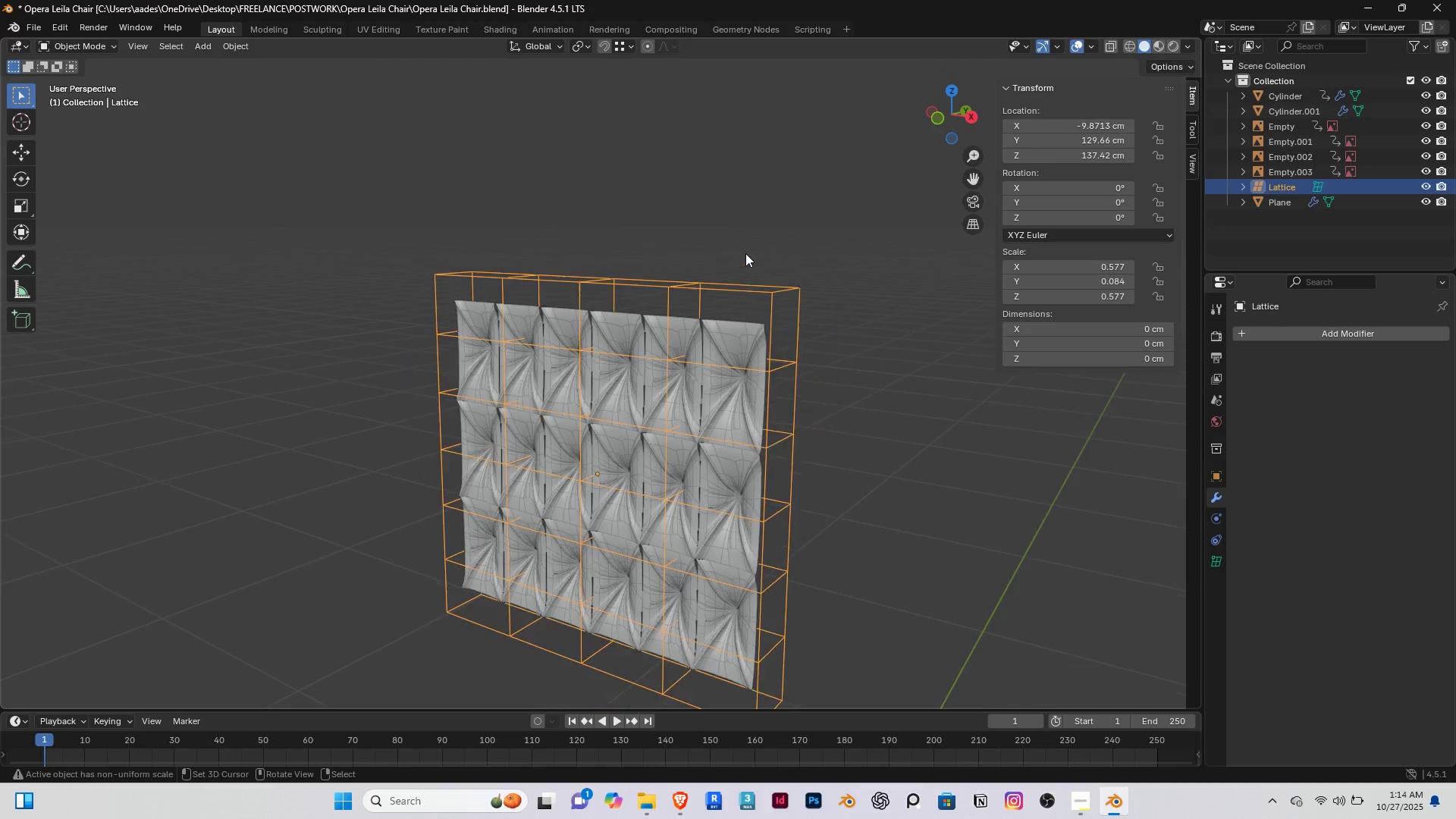 
scroll: coordinate [381, 281], scroll_direction: down, amount: 7.0
 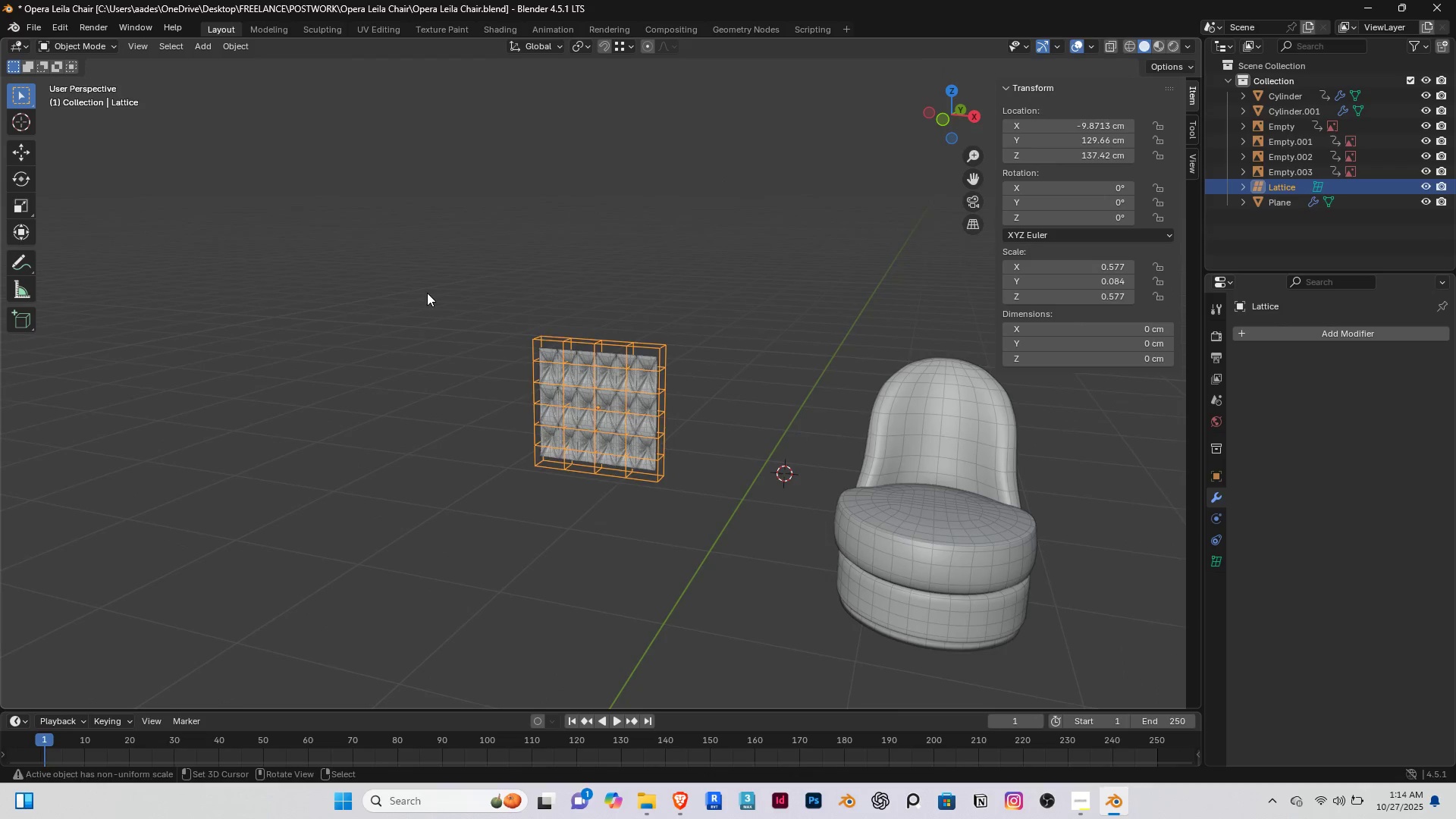 
right_click([427, 293])
 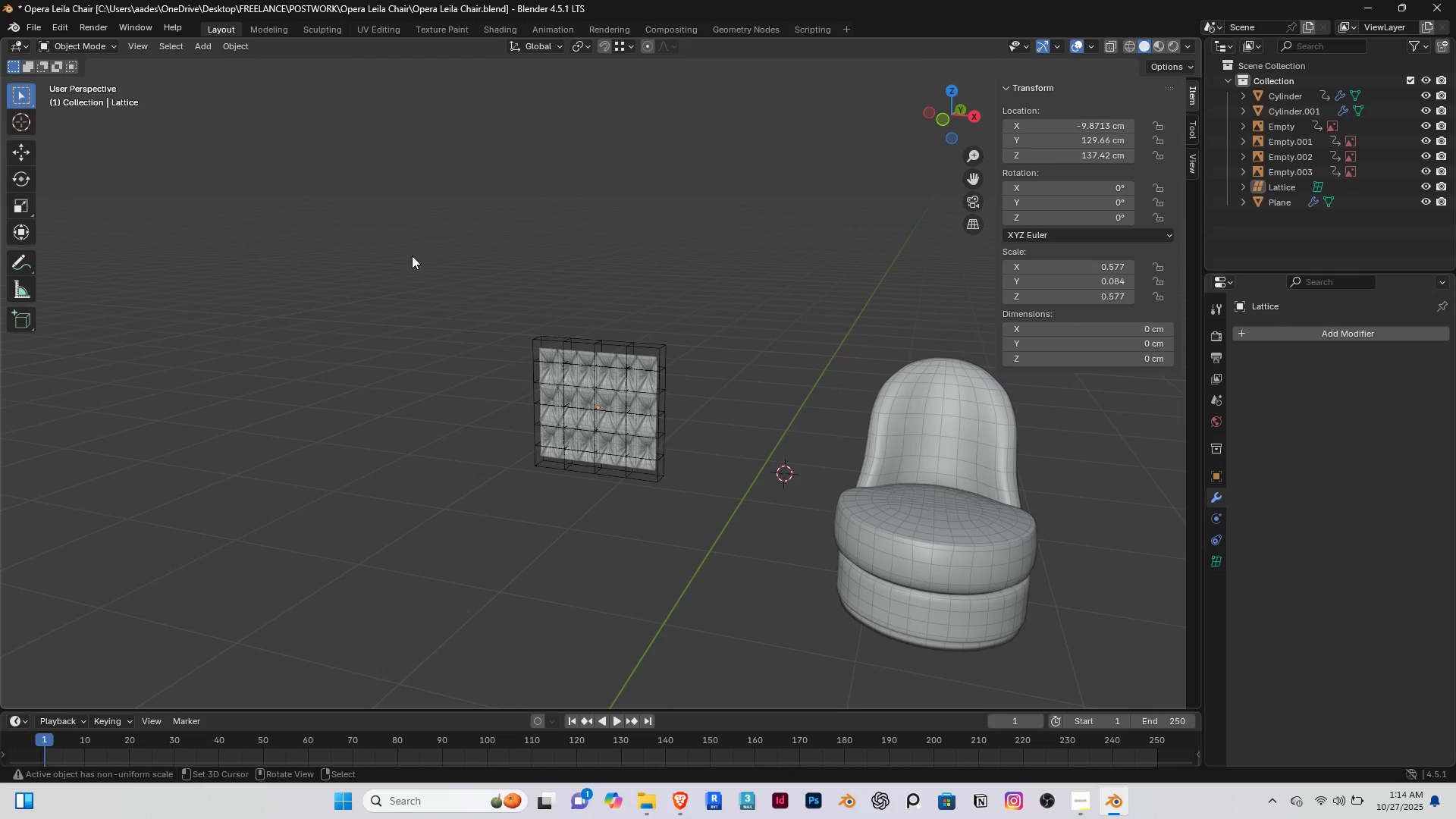 
left_click_drag(start_coordinate=[405, 253], to_coordinate=[756, 550])
 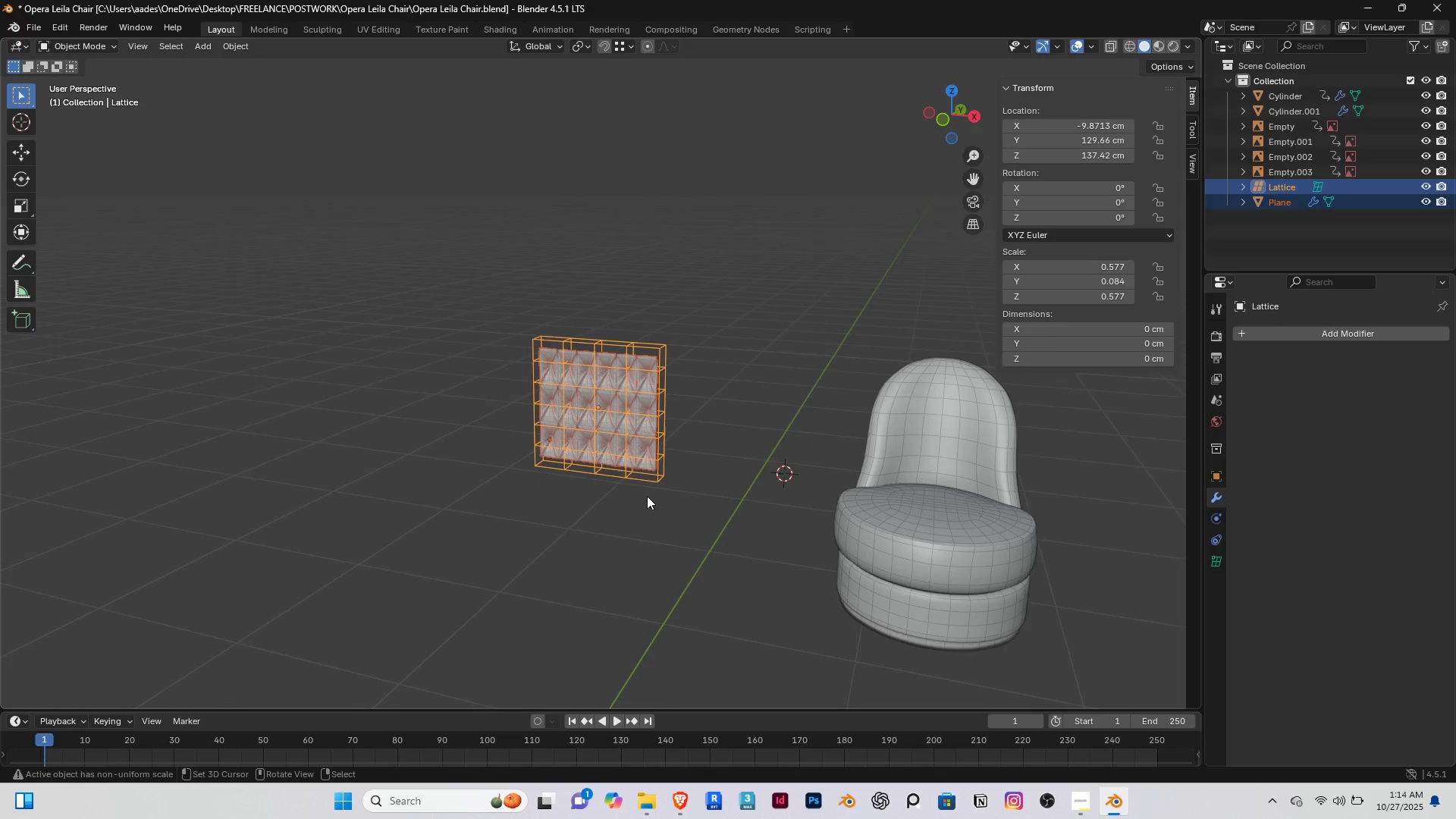 
type([End]gyx)
 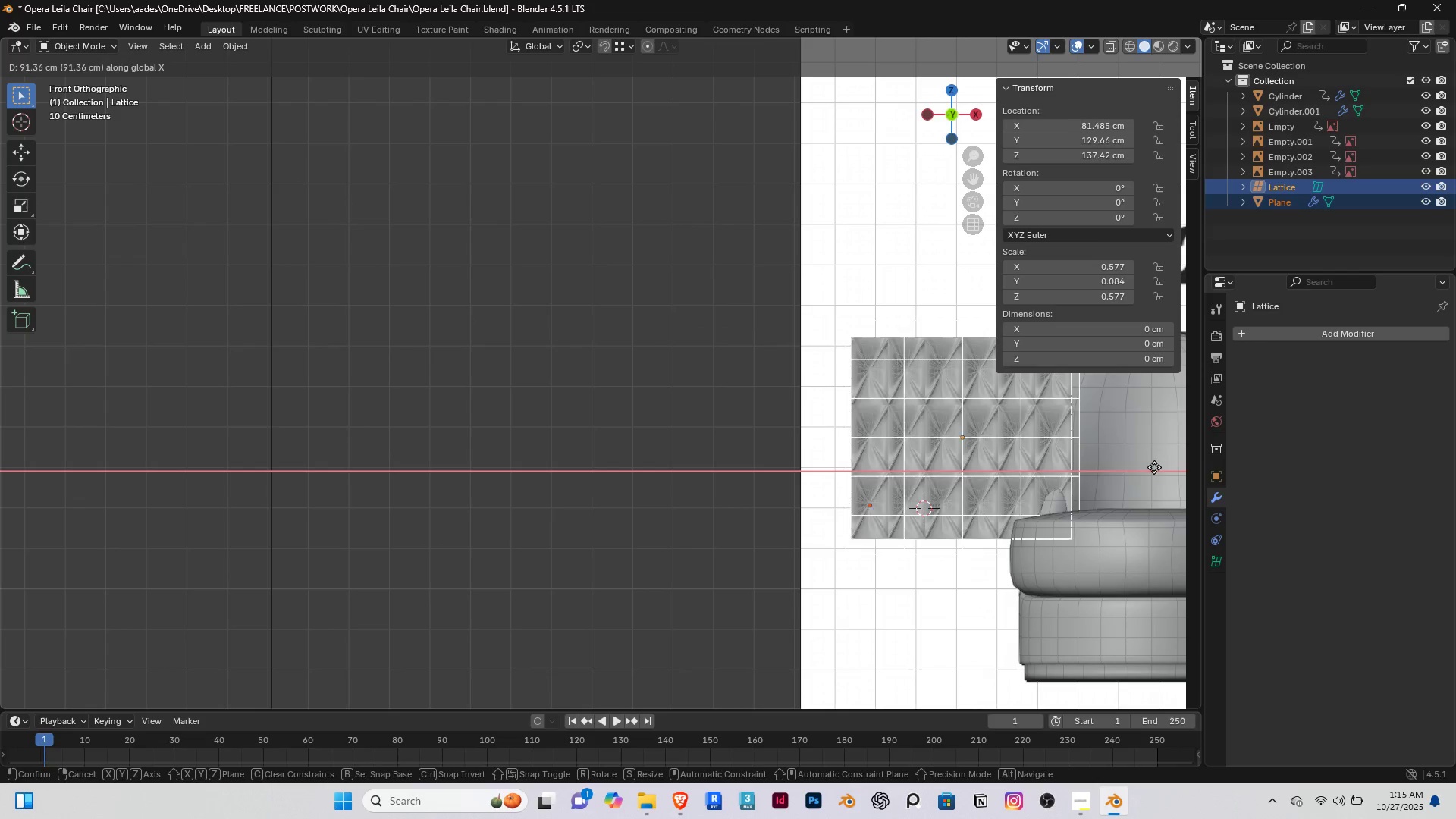 
scroll: coordinate [601, 450], scroll_direction: up, amount: 3.0
 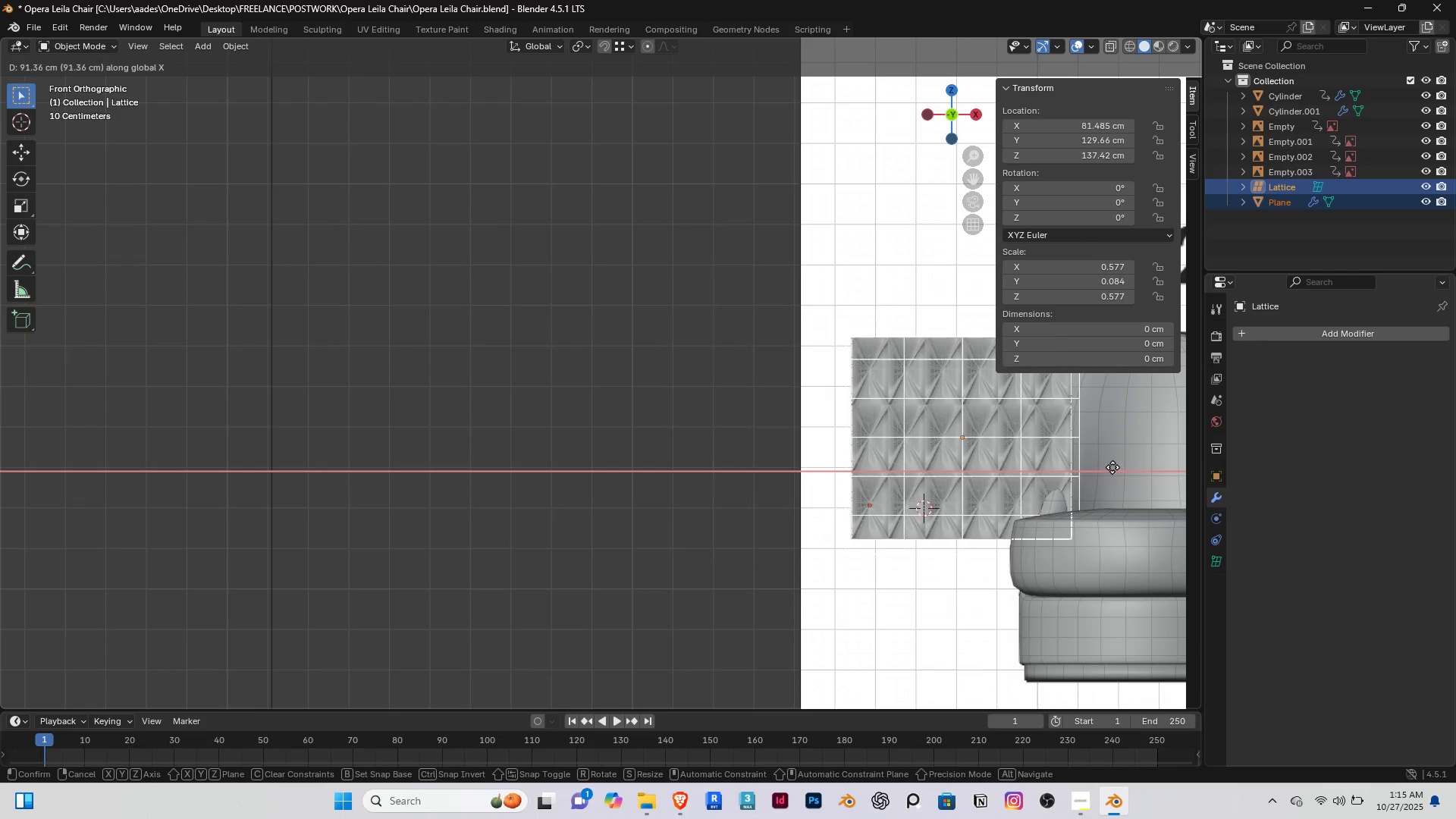 
left_click([1172, 465])
 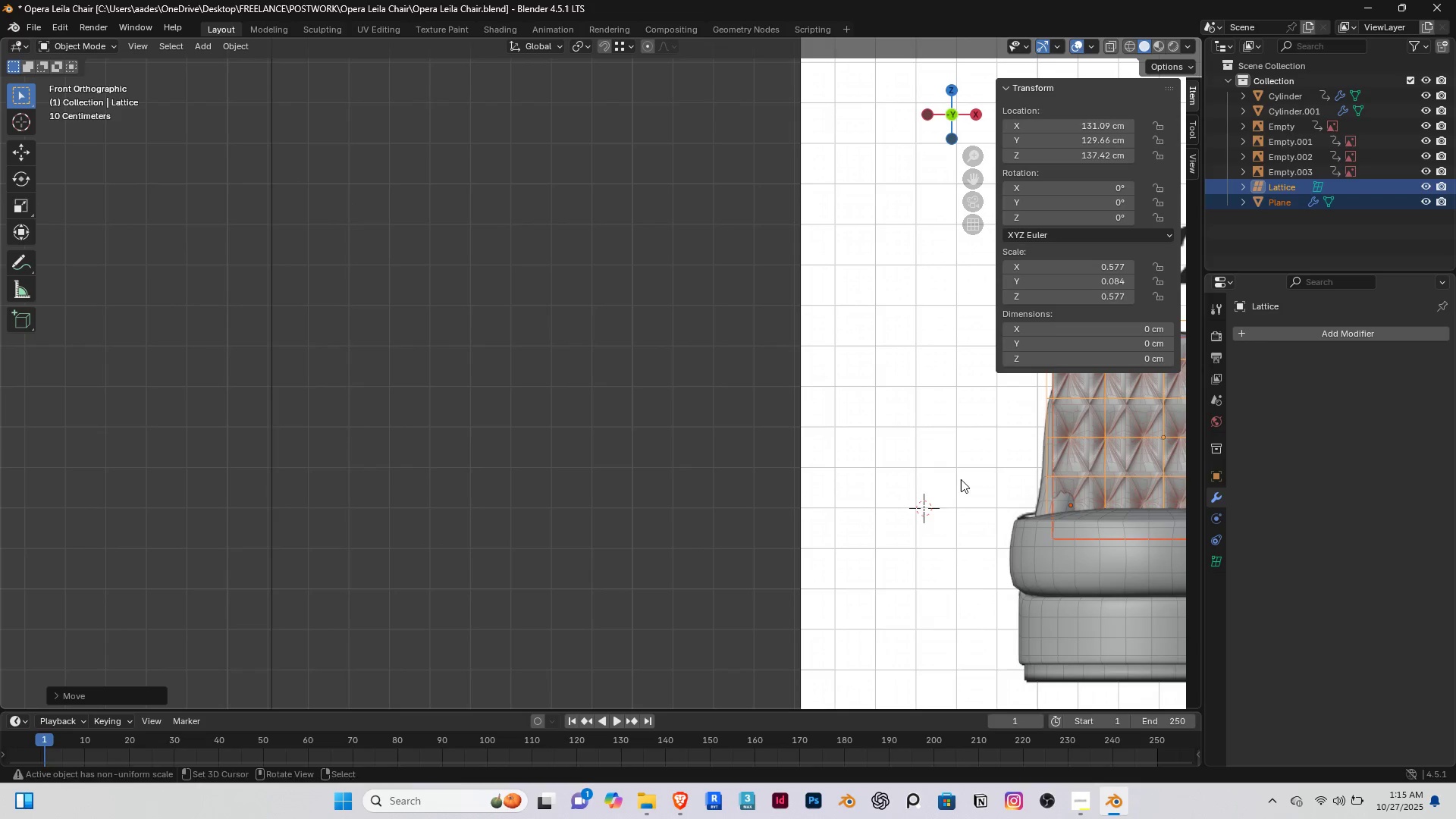 
hold_key(key=ShiftRight, duration=0.45)
 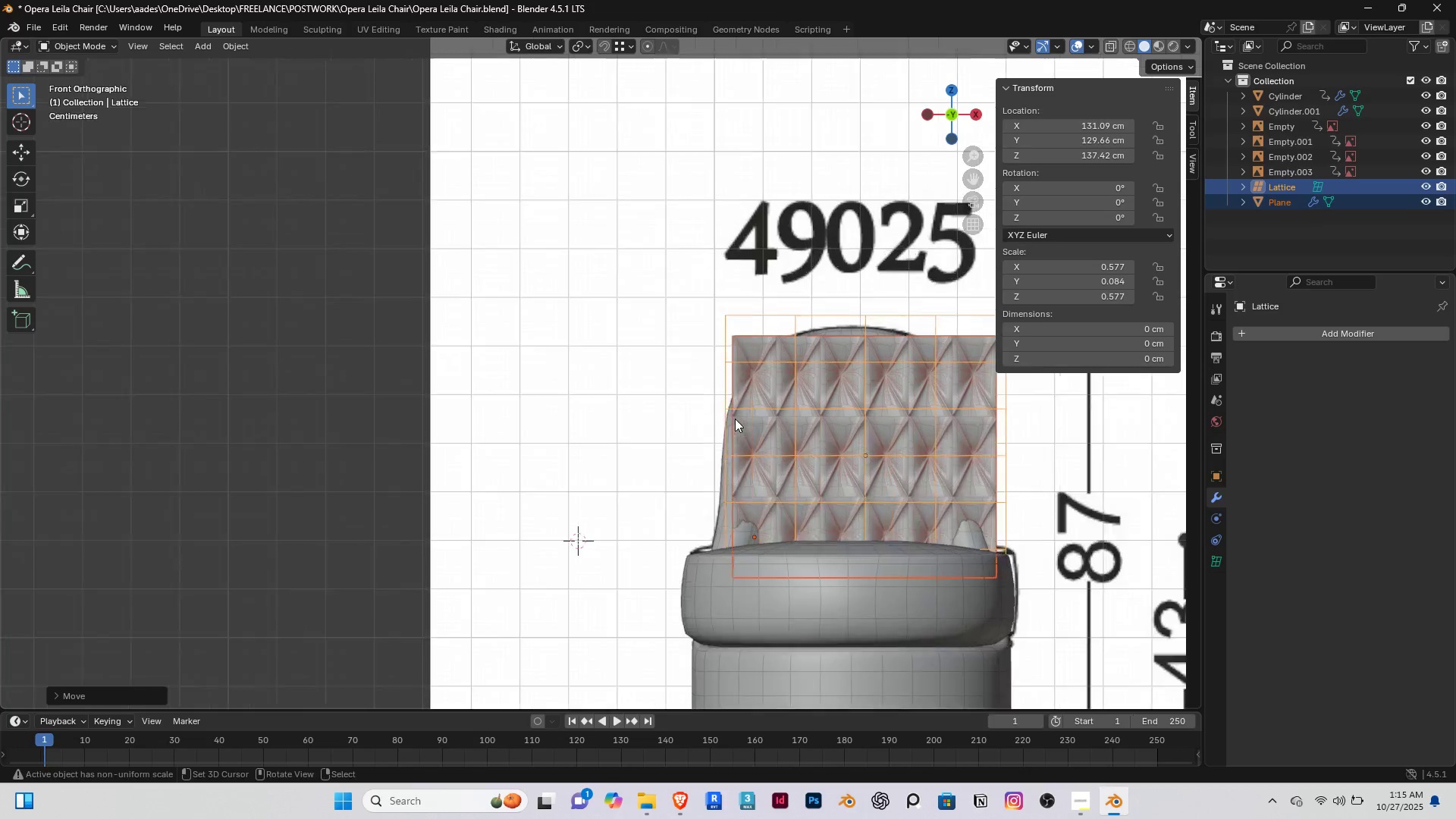 
scroll: coordinate [735, 419], scroll_direction: up, amount: 2.0
 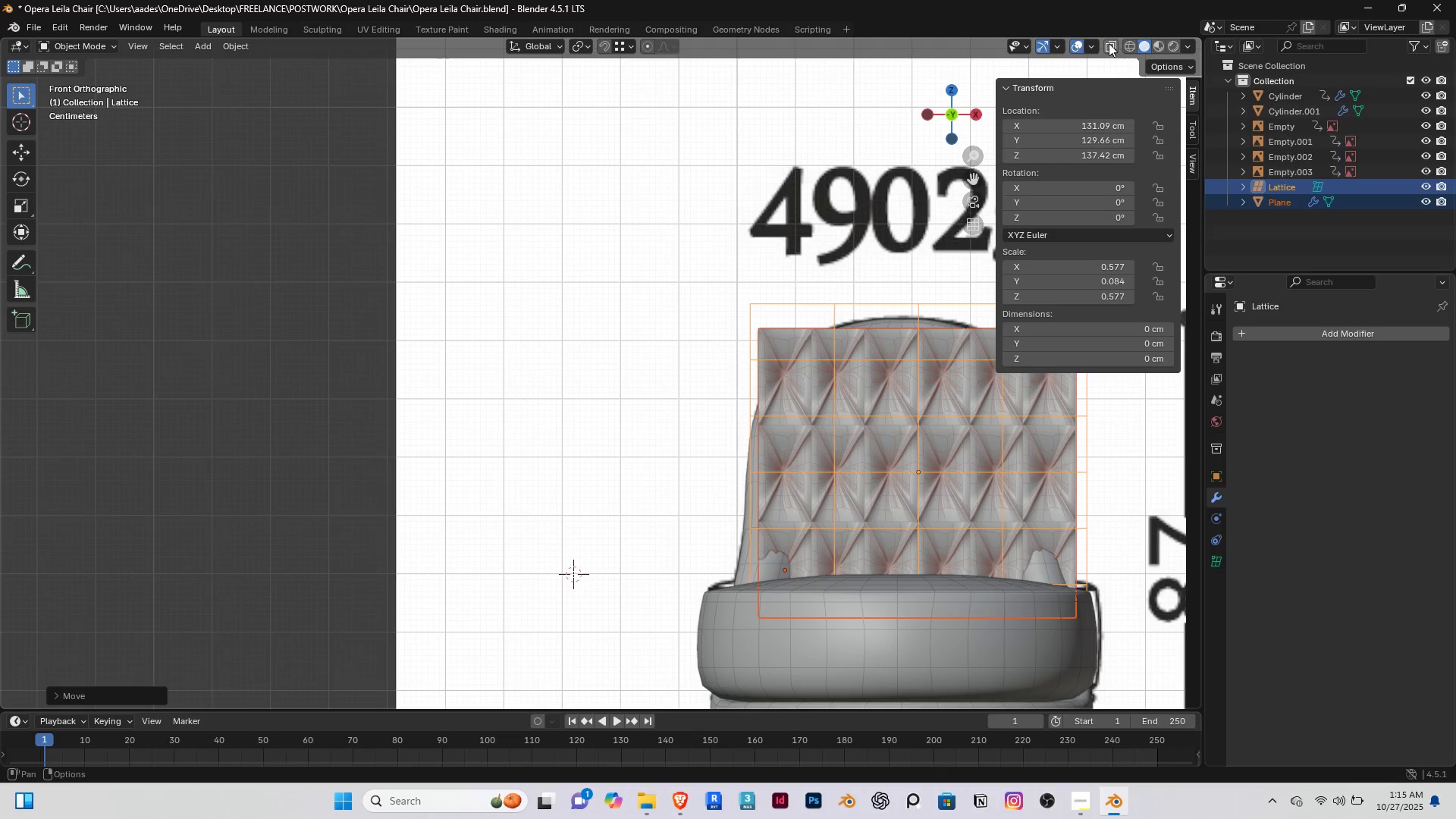 
left_click([1109, 43])
 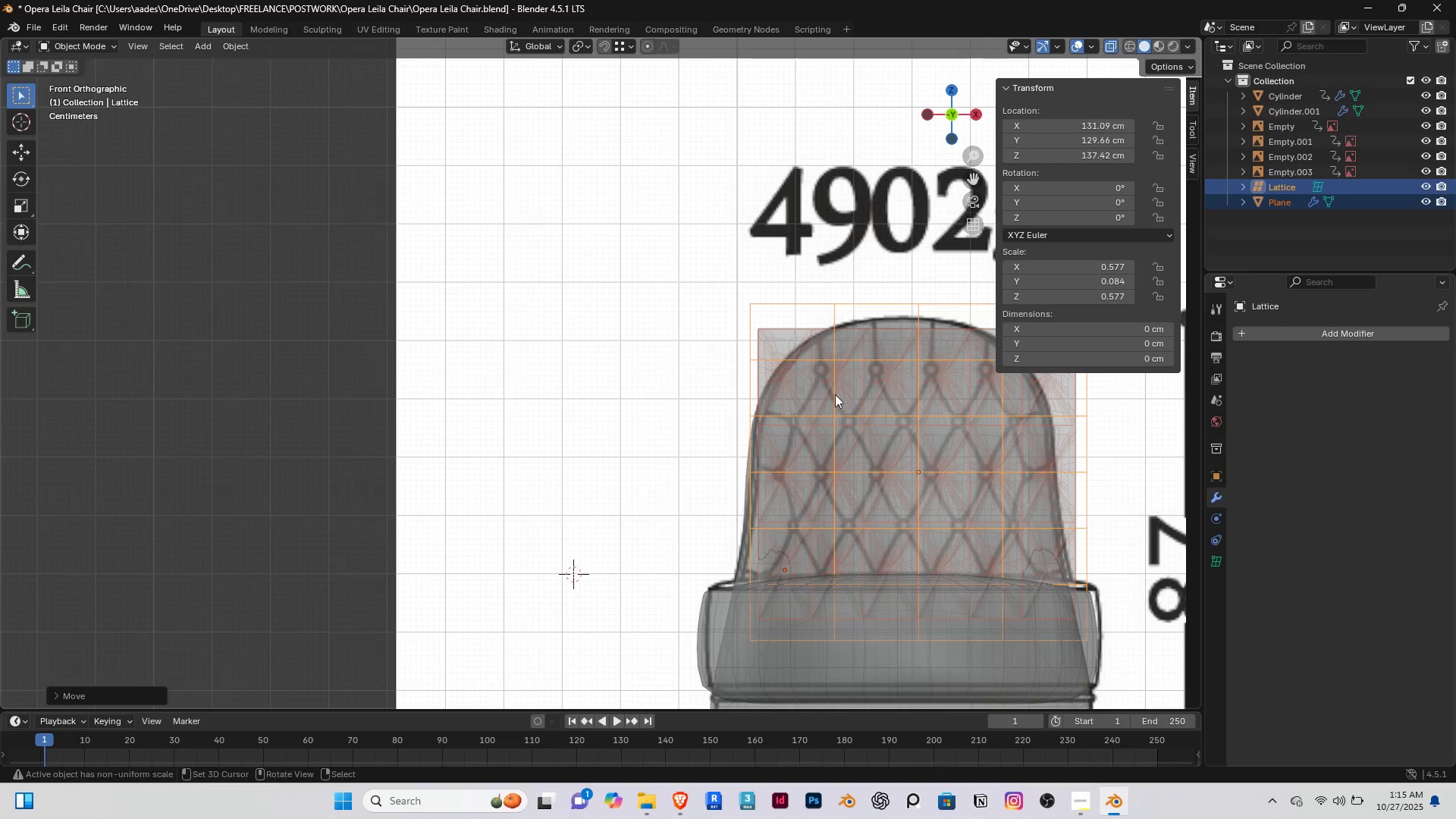 
hold_key(key=ShiftRight, duration=0.44)
 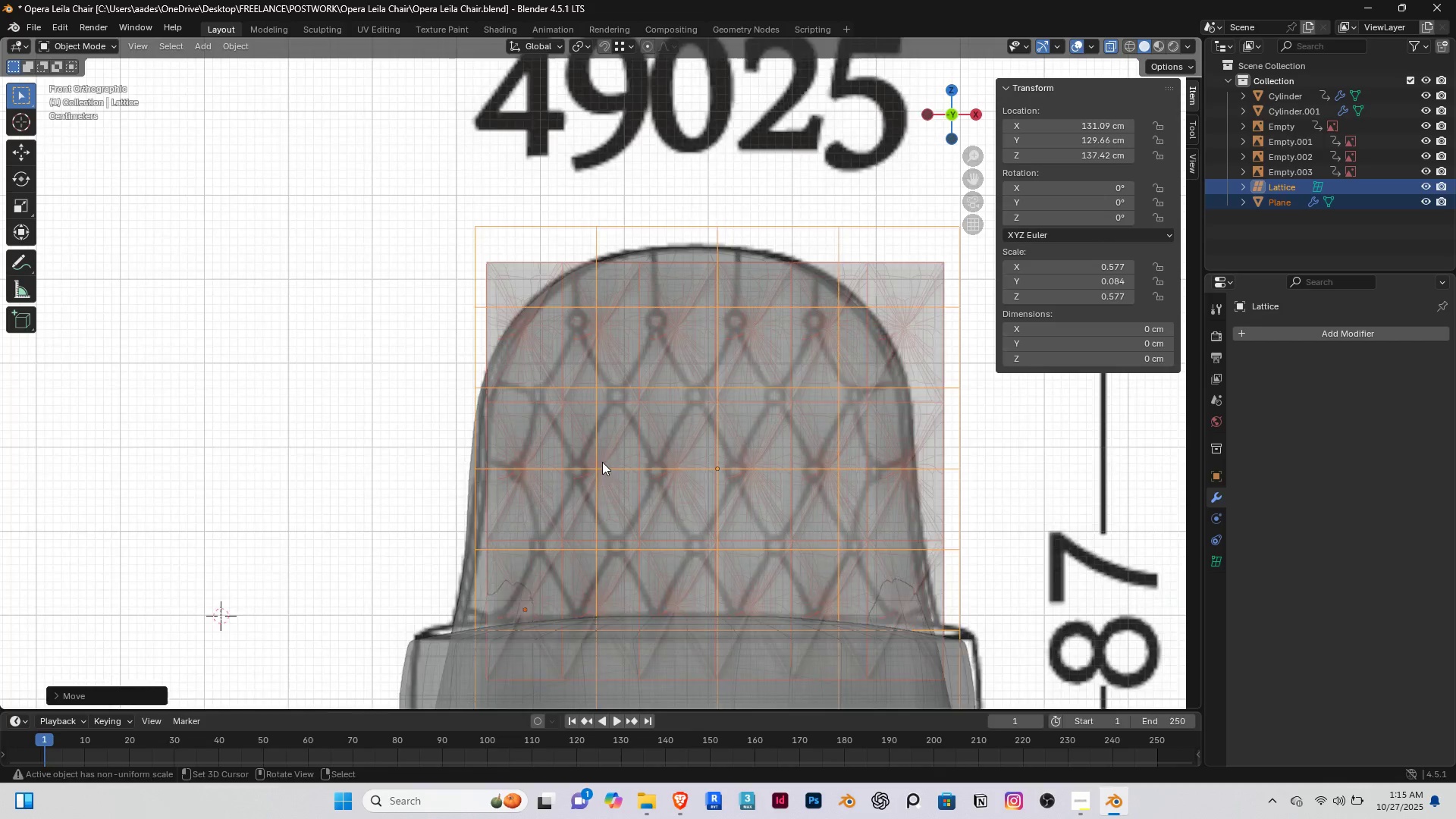 
scroll: coordinate [602, 462], scroll_direction: up, amount: 3.0
 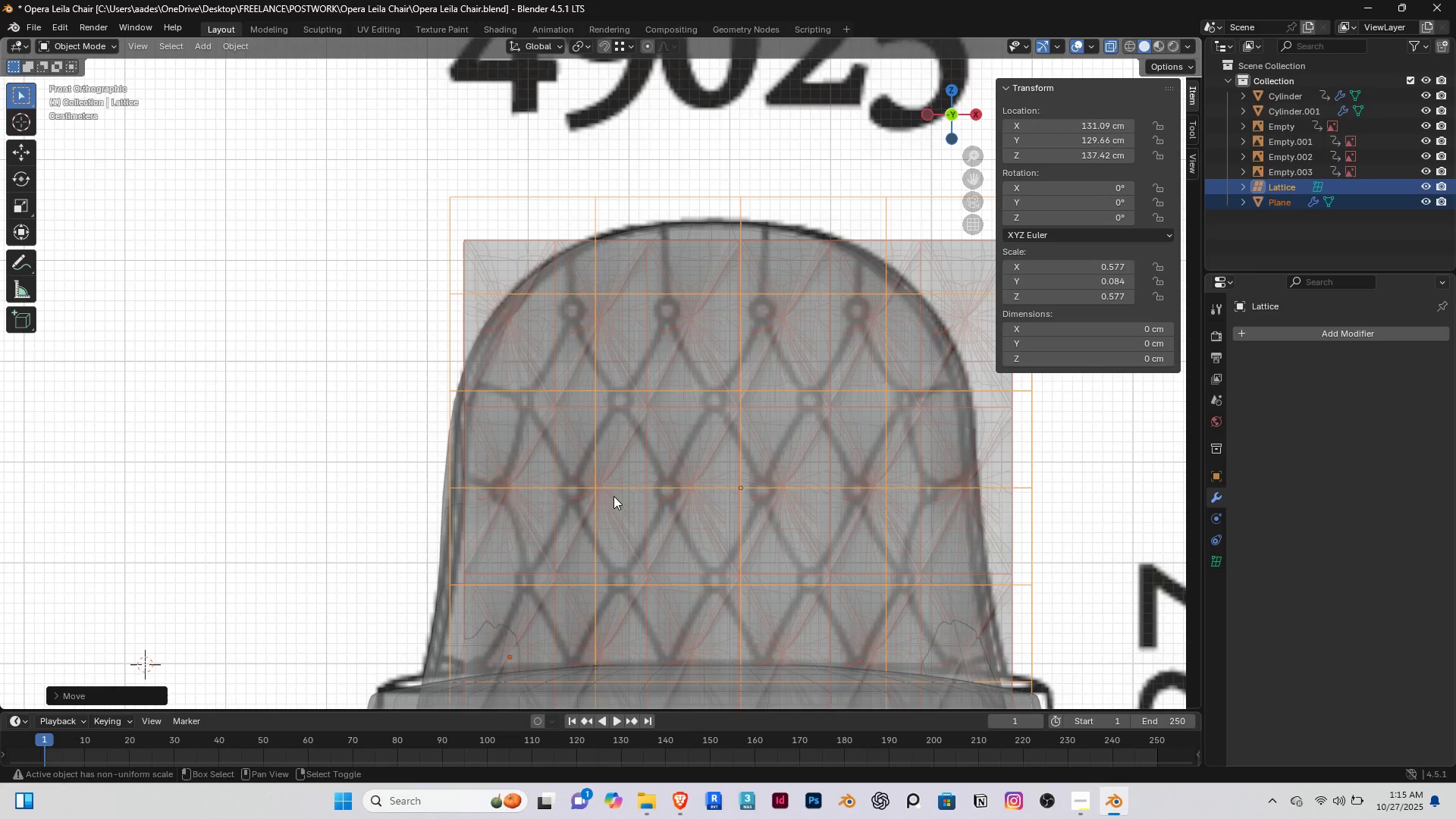 
hold_key(key=ShiftRight, duration=0.36)
 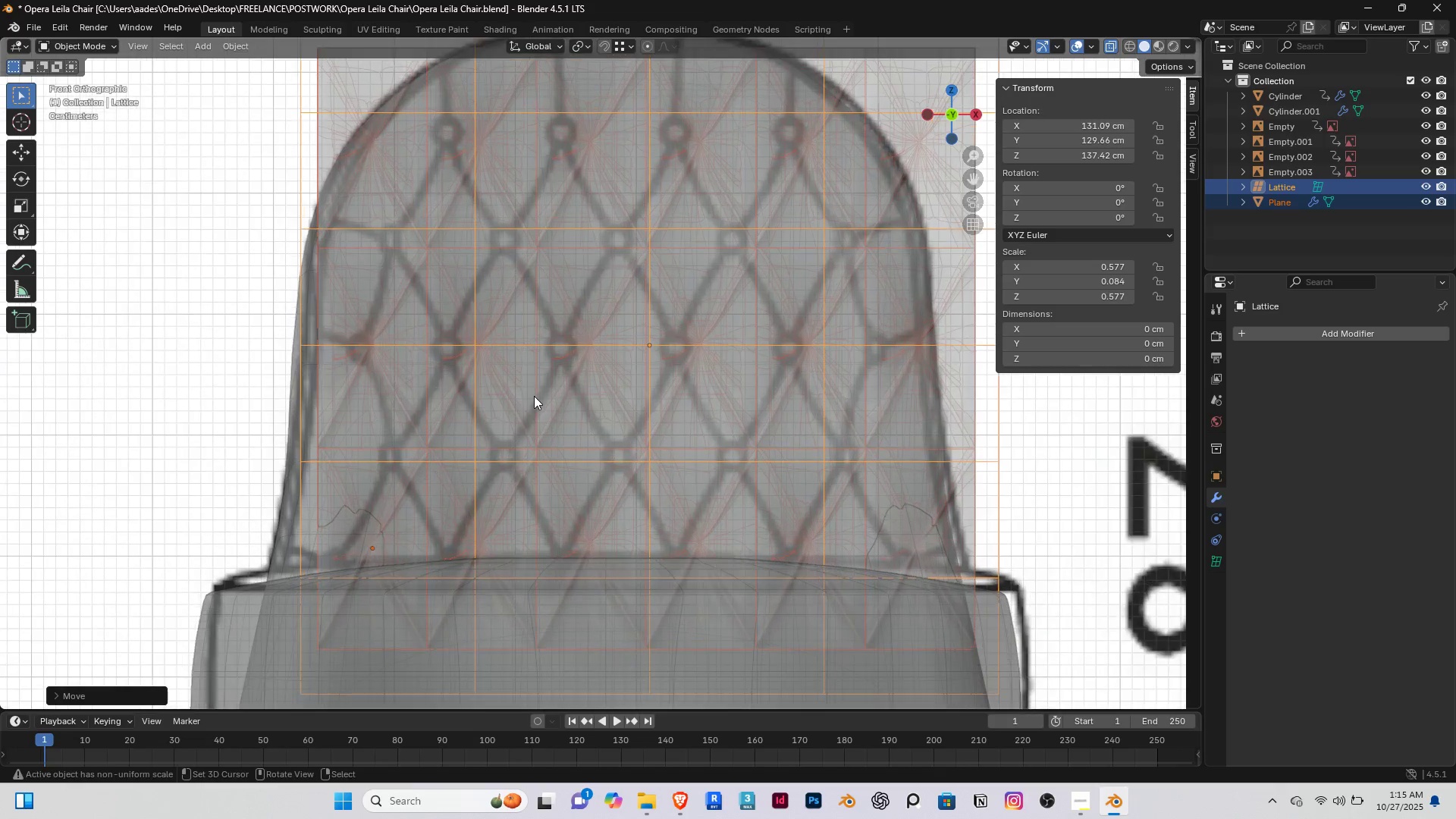 
scroll: coordinate [534, 396], scroll_direction: up, amount: 1.0
 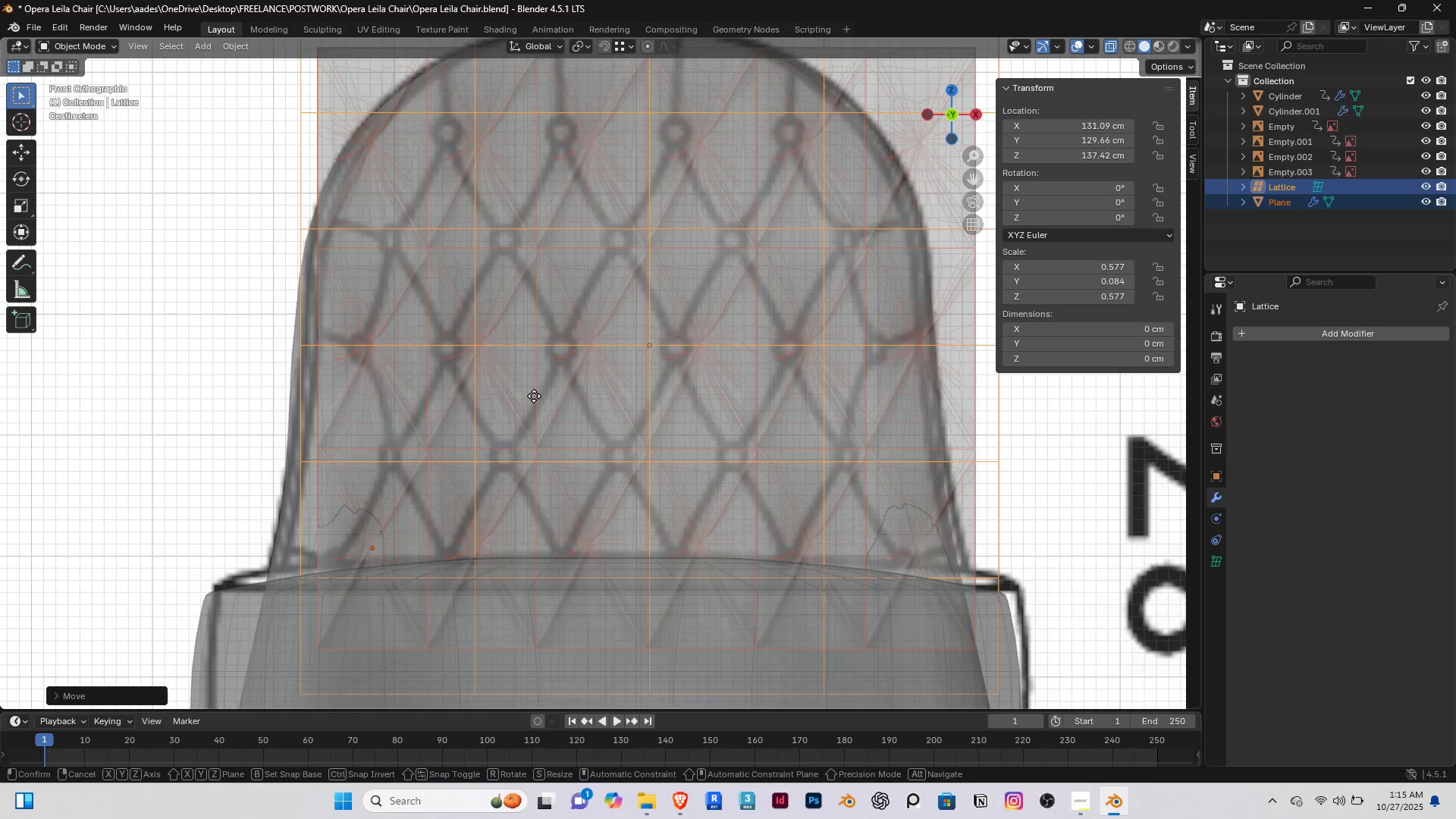 
key(G)
 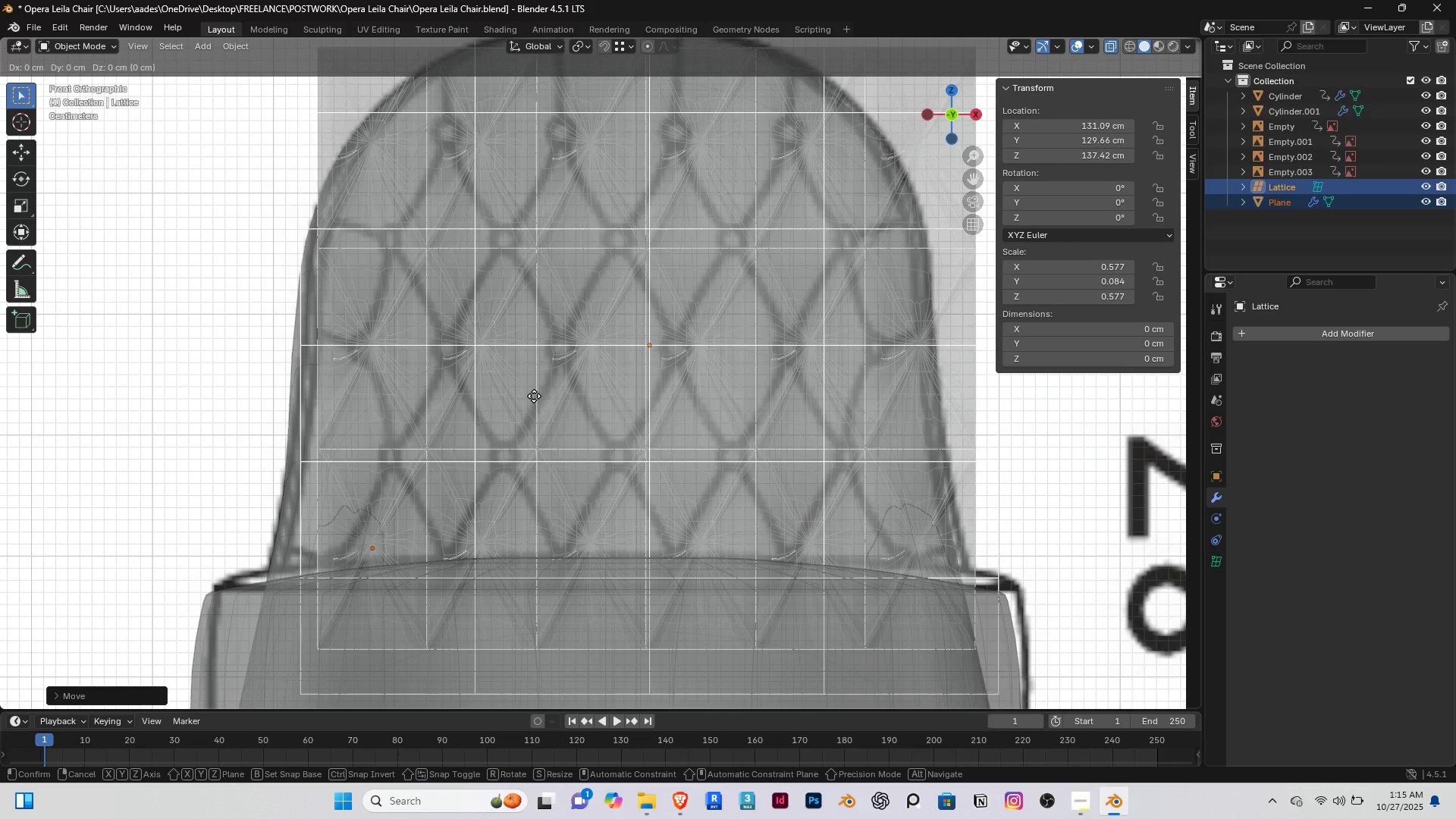 
hold_key(key=X, duration=0.33)
 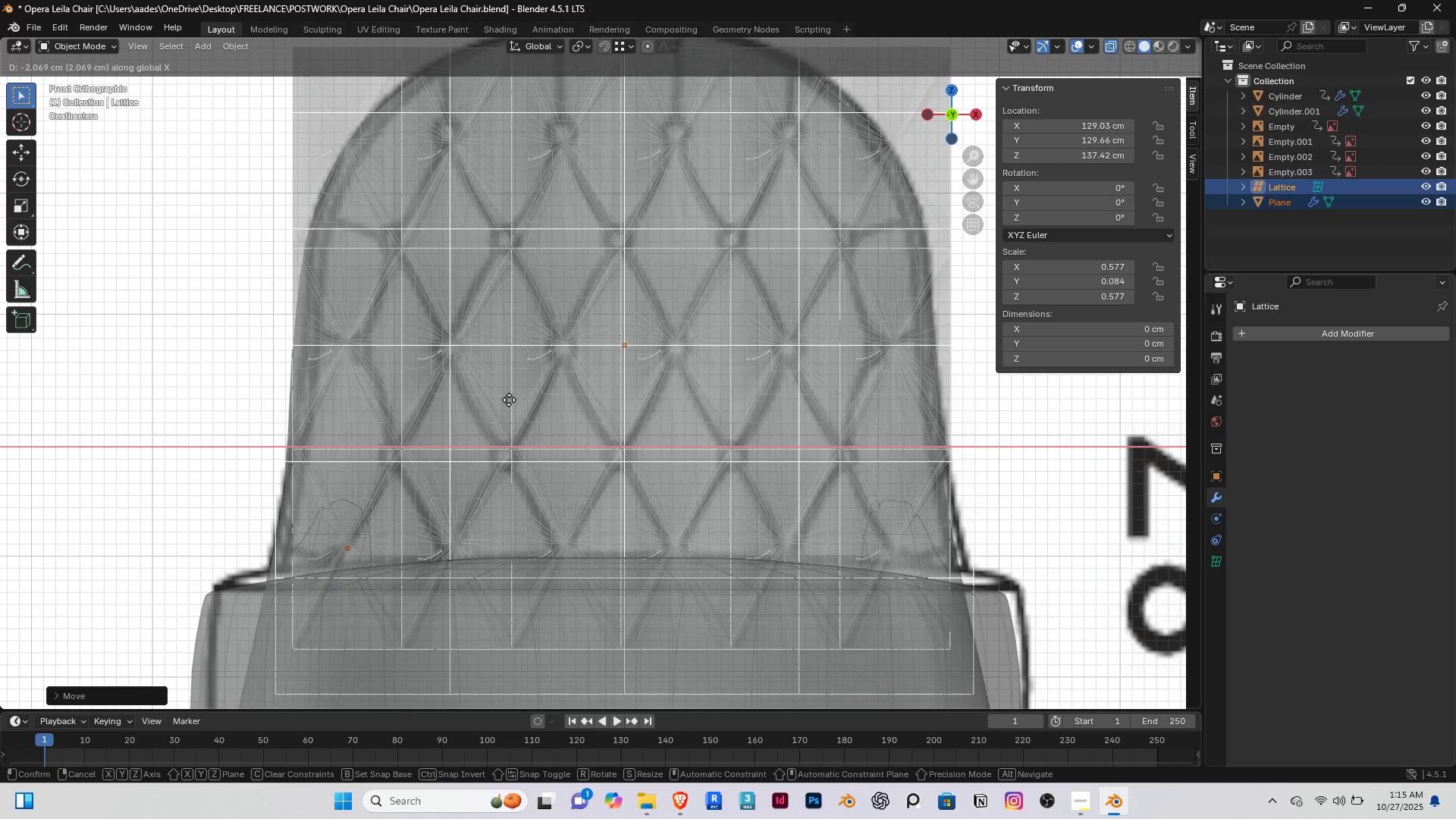 
left_click([509, 400])
 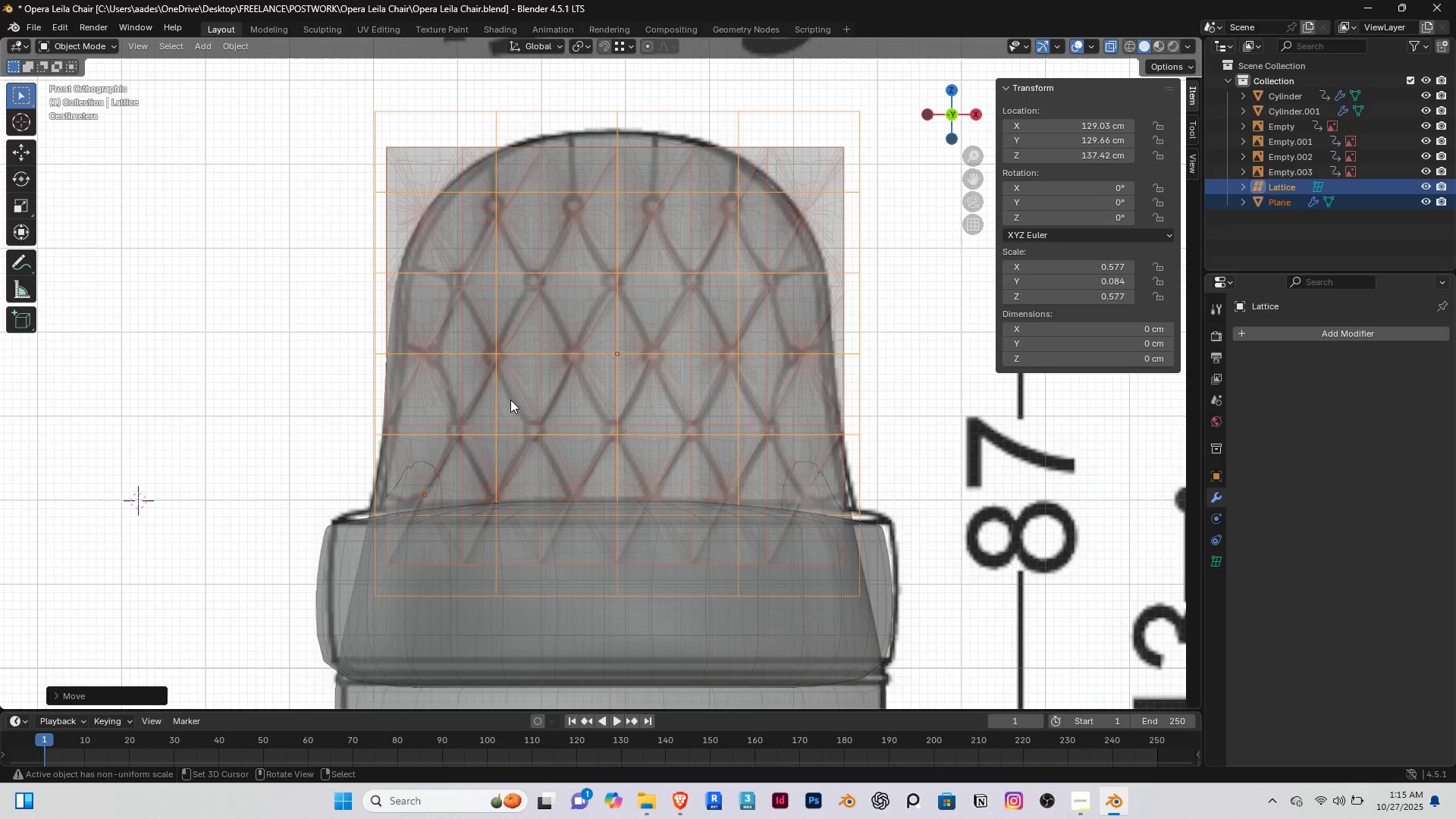 
scroll: coordinate [510, 400], scroll_direction: down, amount: 4.0
 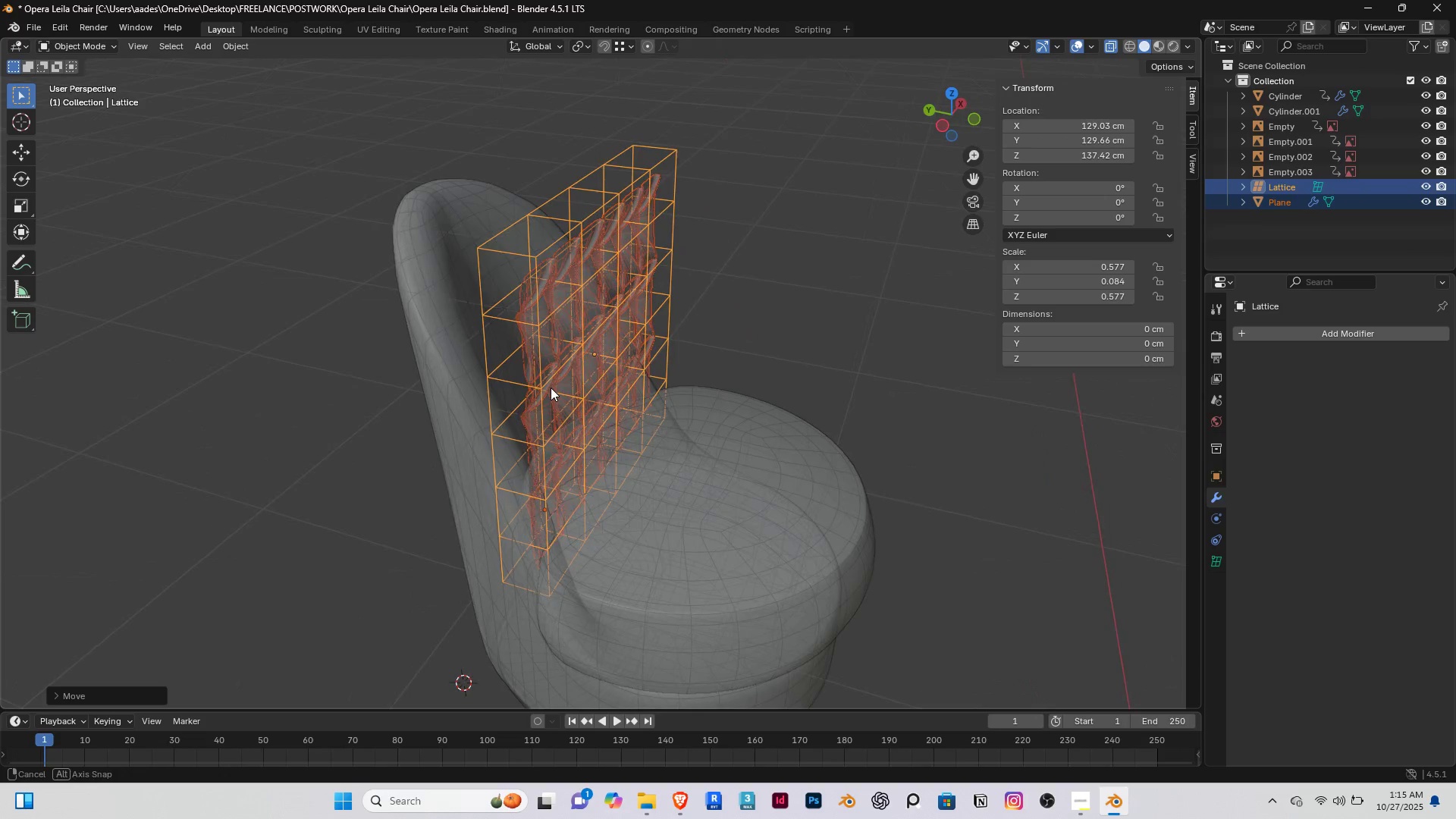 
right_click([353, 229])
 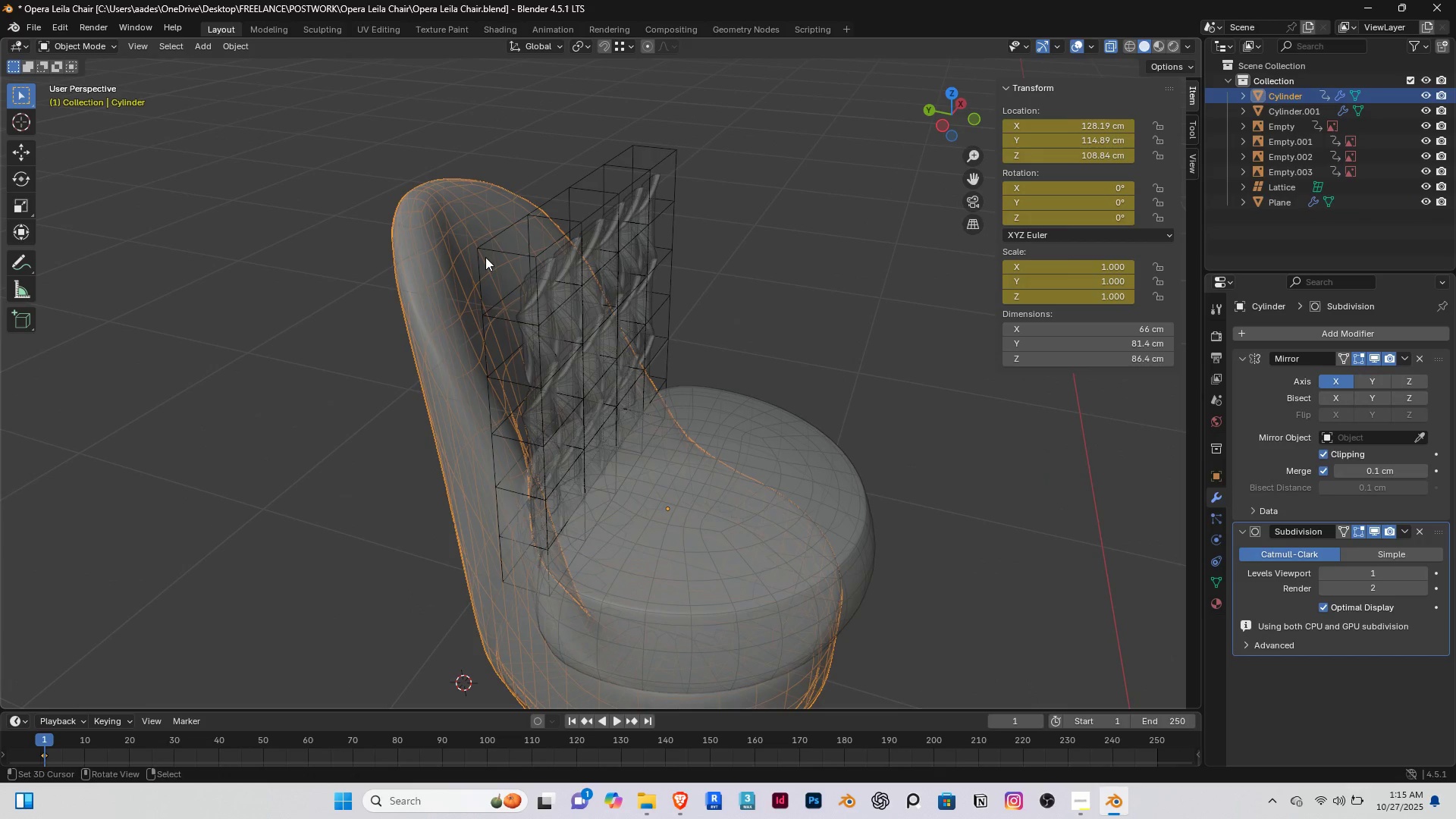 
double_click([485, 257])
 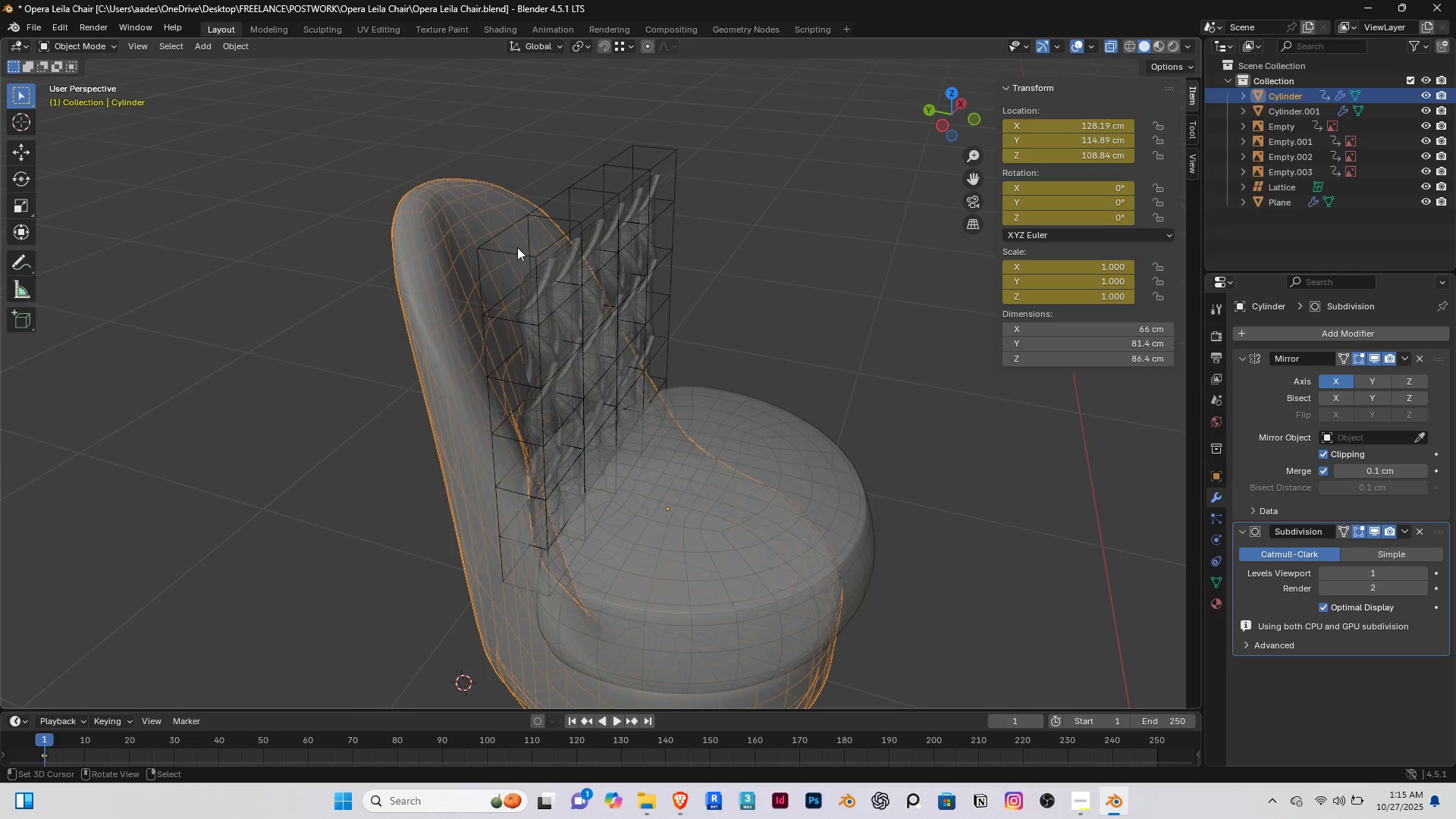 
right_click([517, 247])
 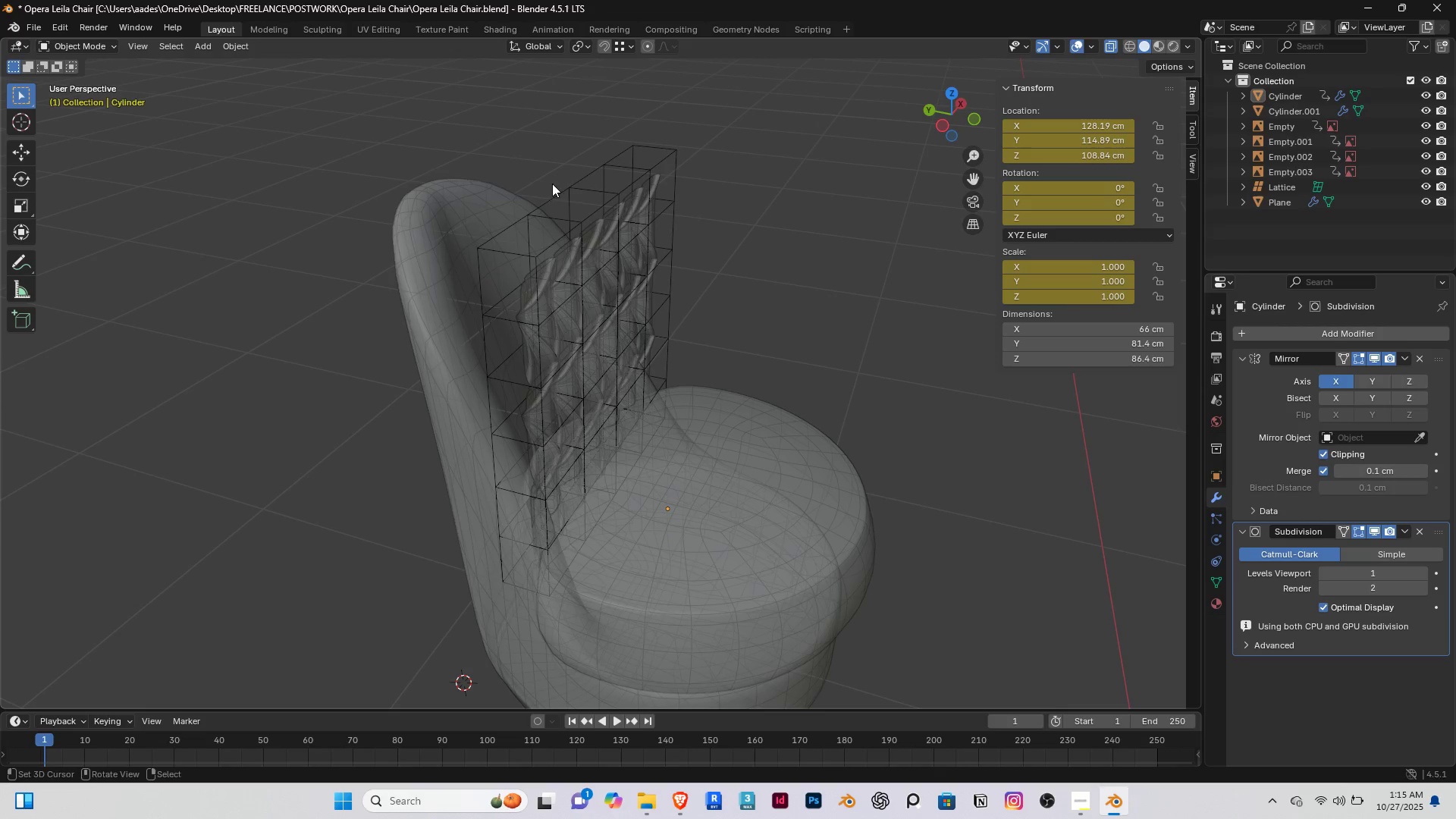 
double_click([571, 184])
 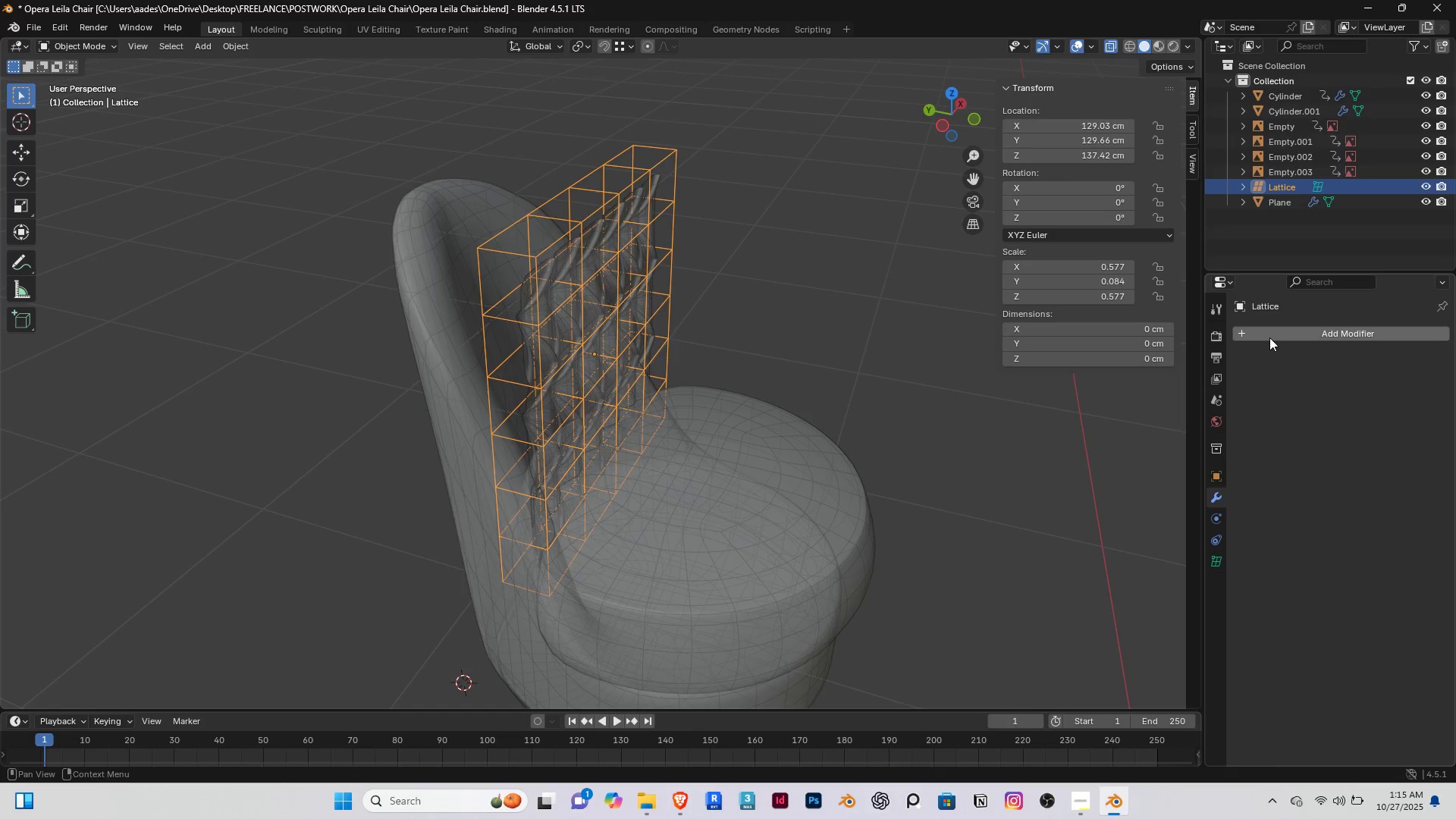 
left_click([1270, 337])
 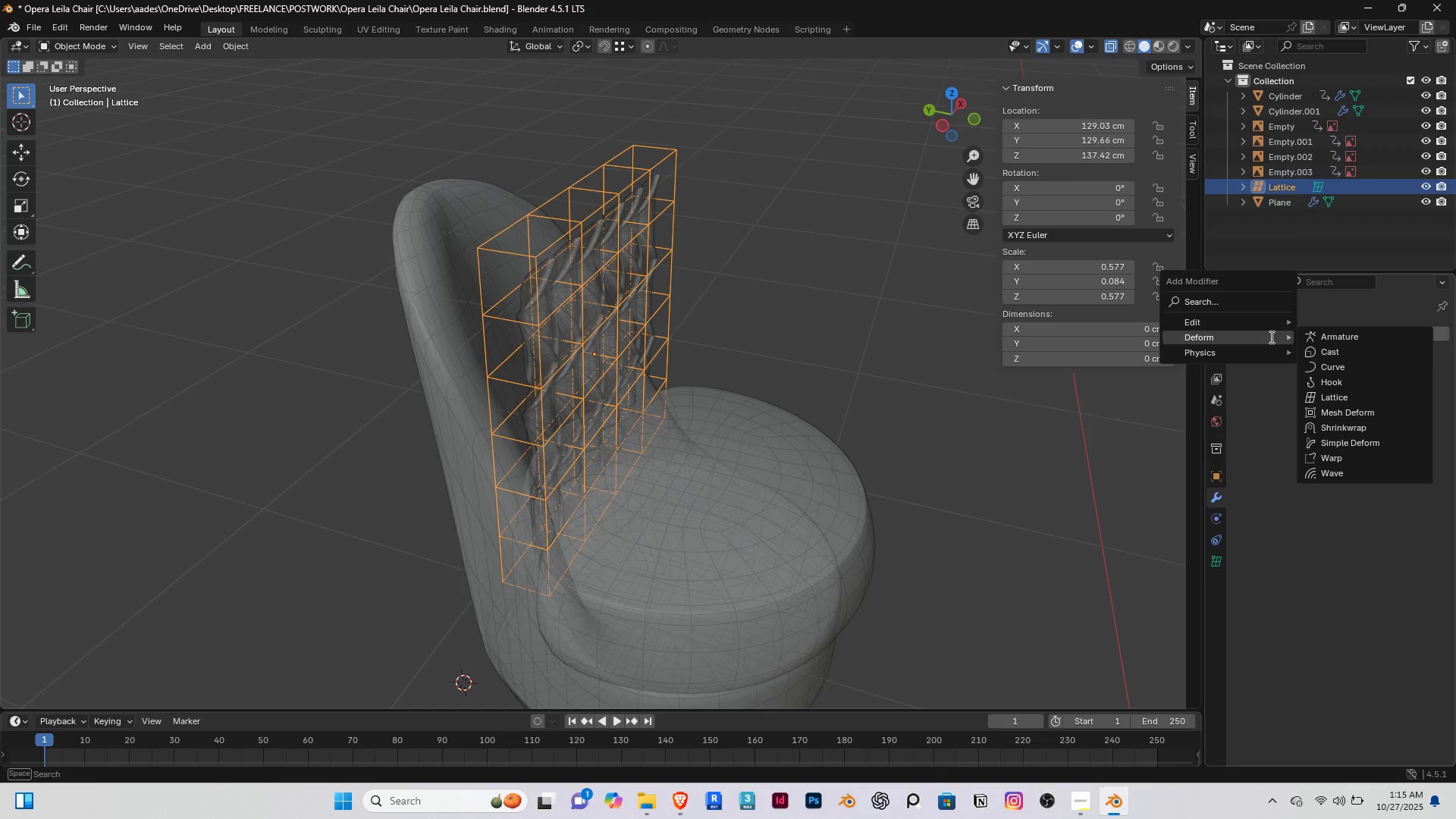 
type(sh)
 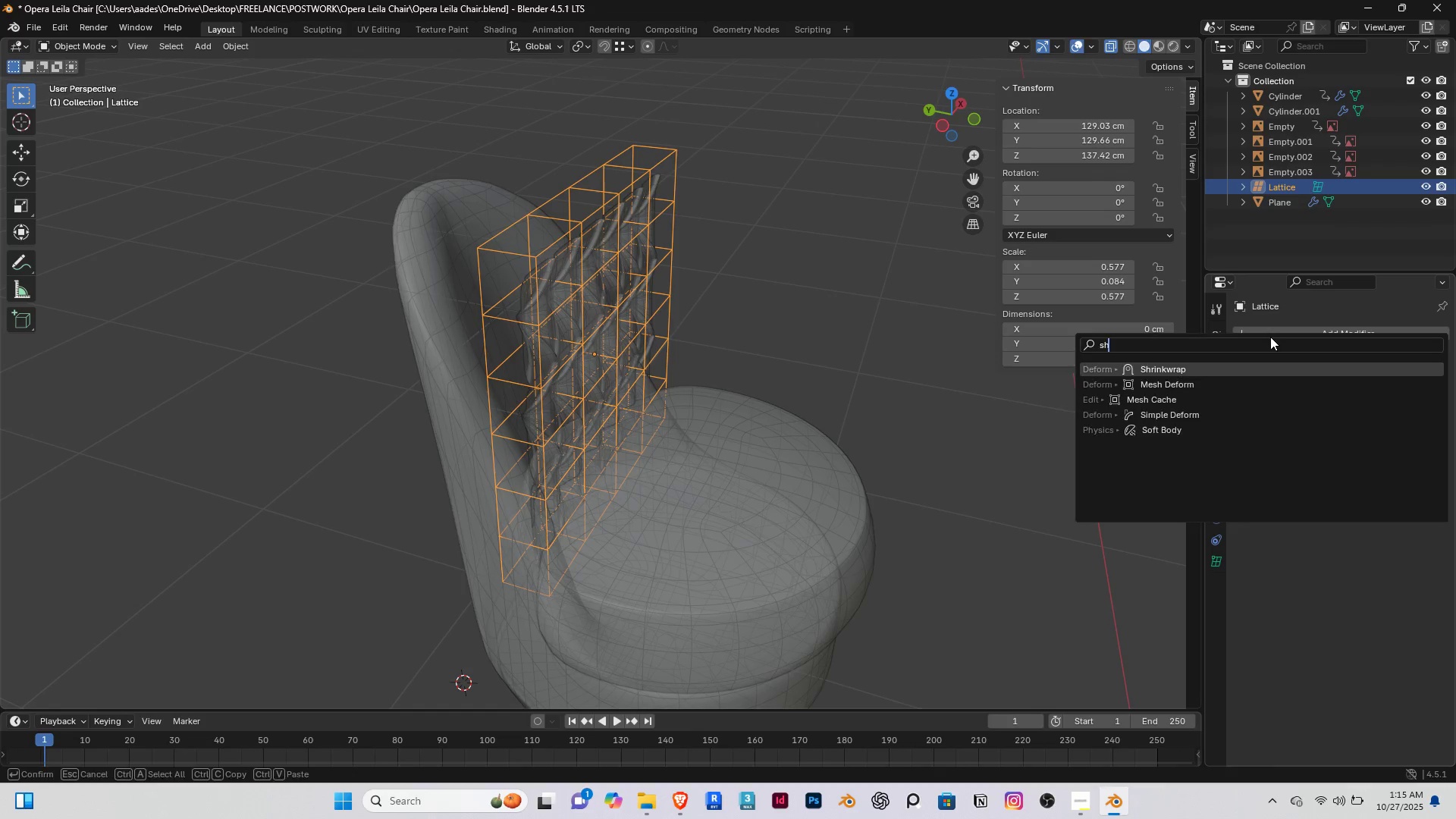 
key(Enter)
 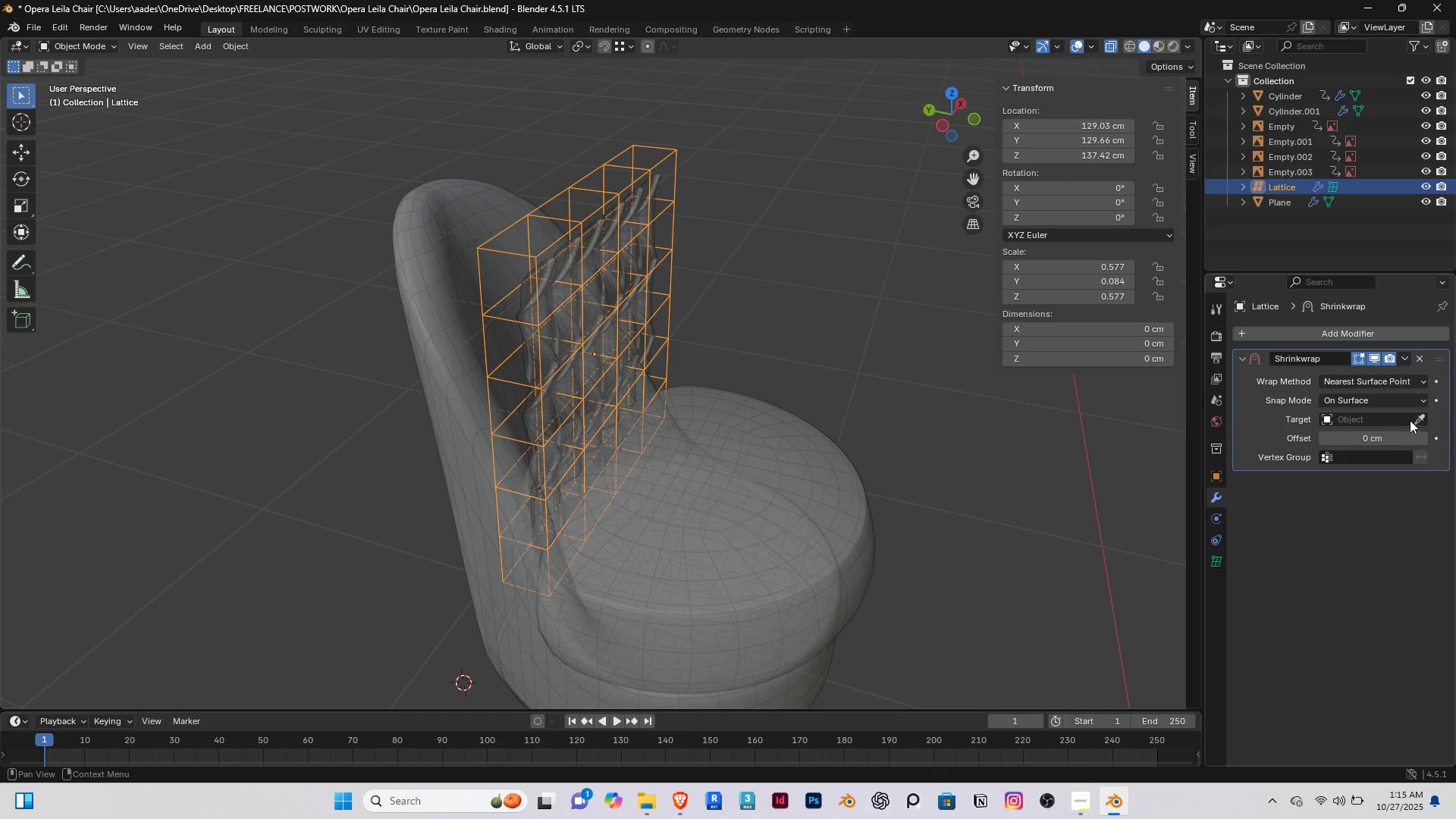 
left_click([1417, 419])
 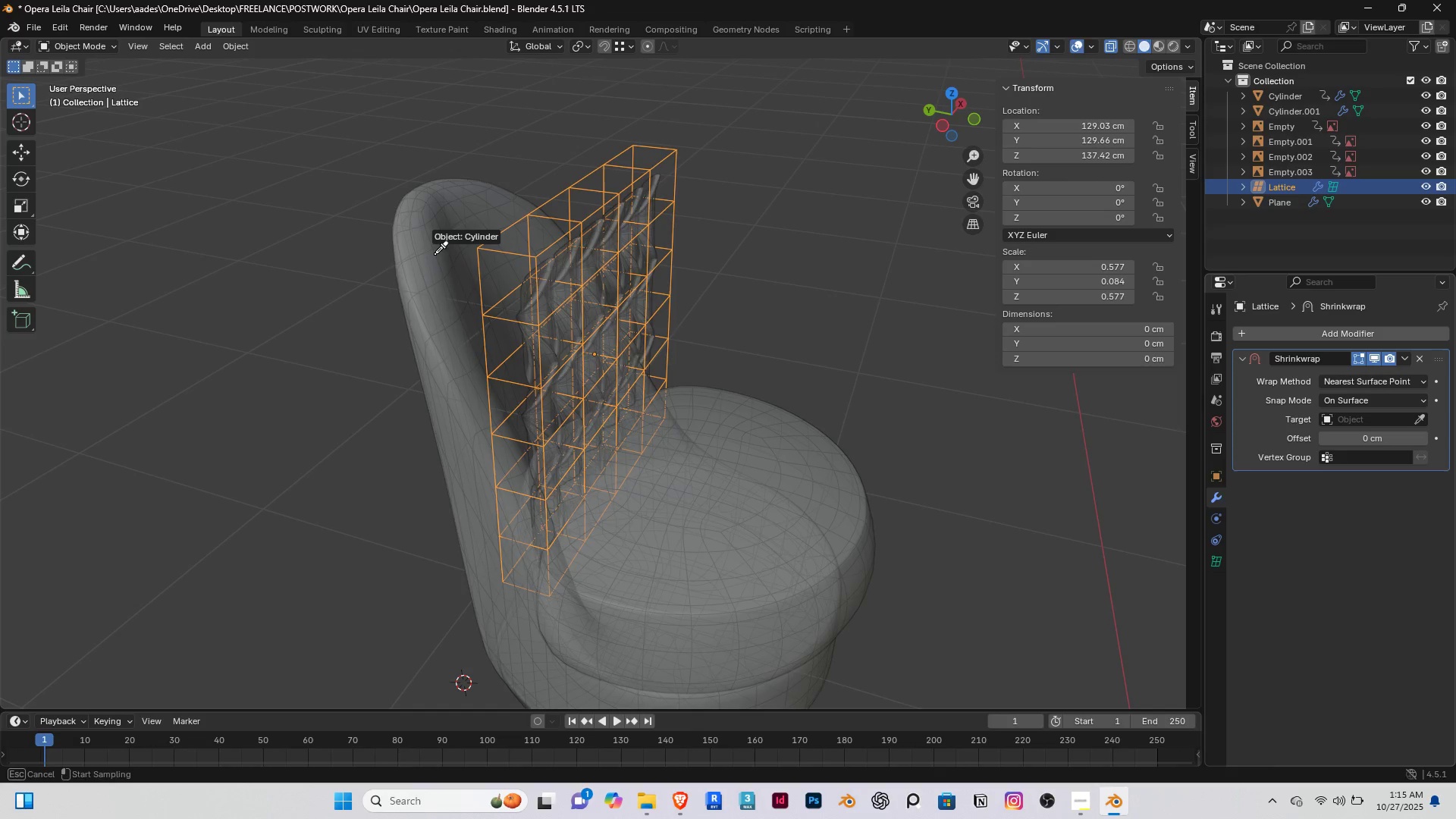 
left_click([435, 254])
 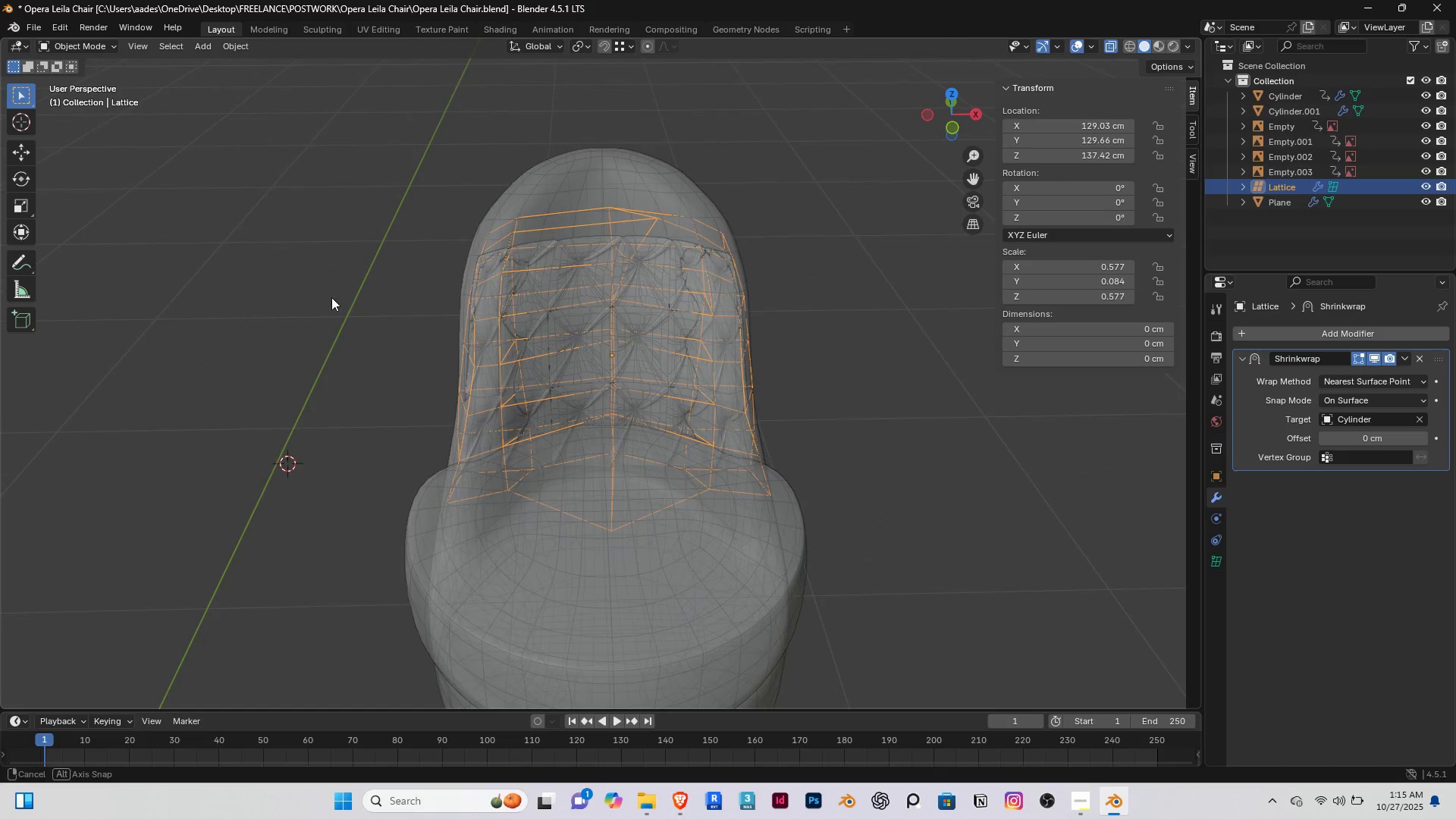 
scroll: coordinate [497, 297], scroll_direction: up, amount: 3.0
 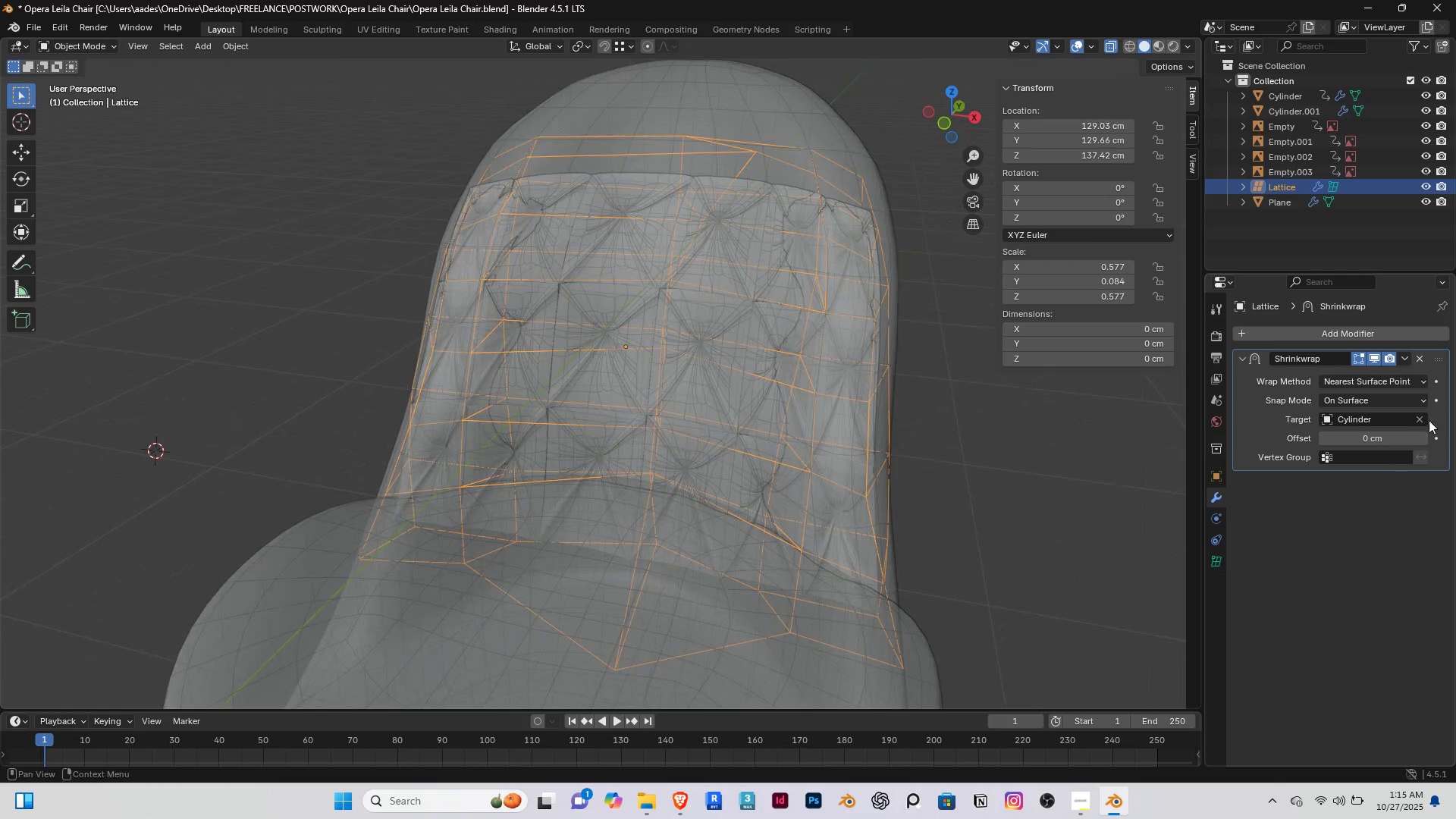 
left_click_drag(start_coordinate=[1356, 435], to_coordinate=[192, 451])
 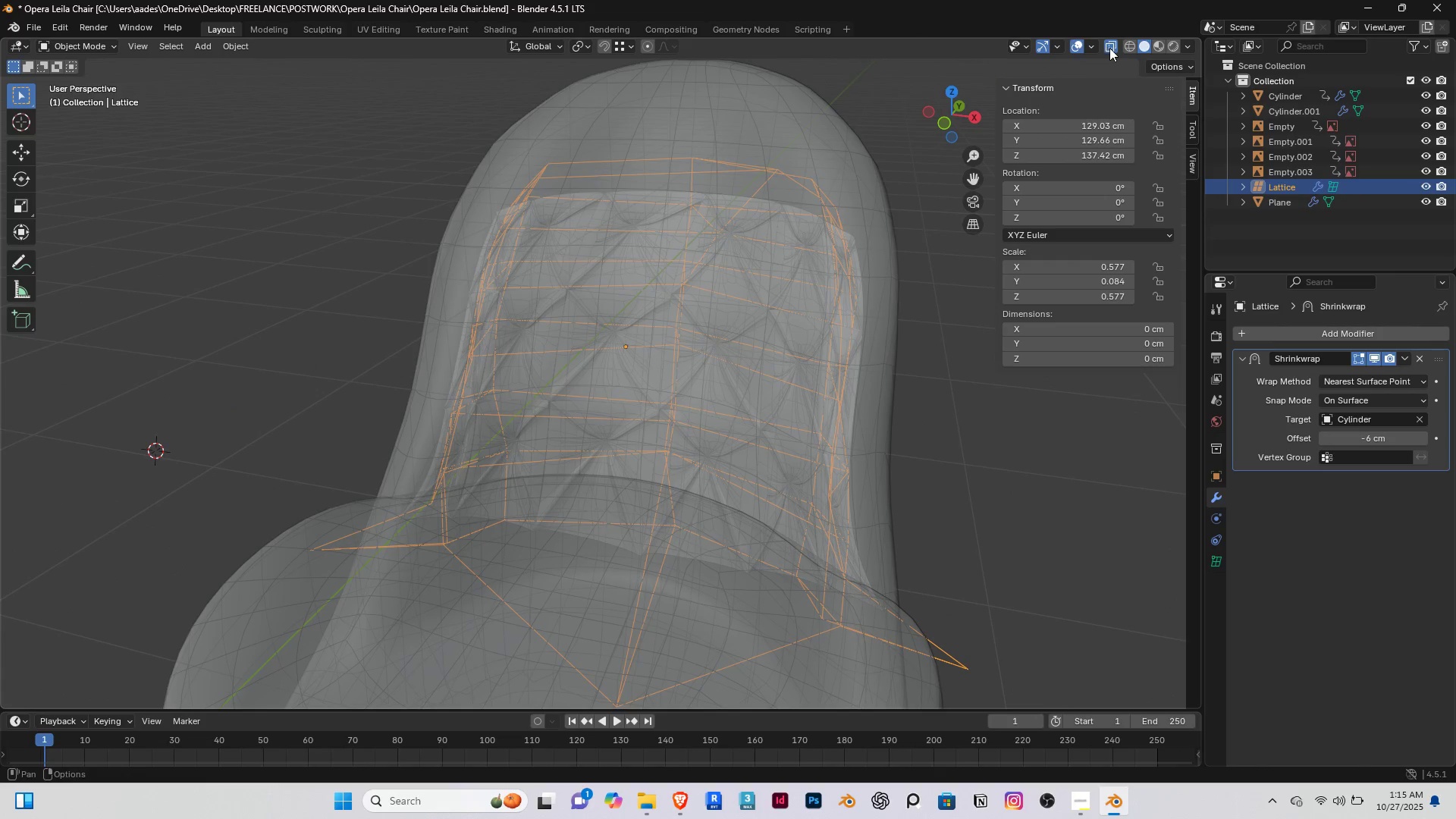 
left_click([1110, 47])
 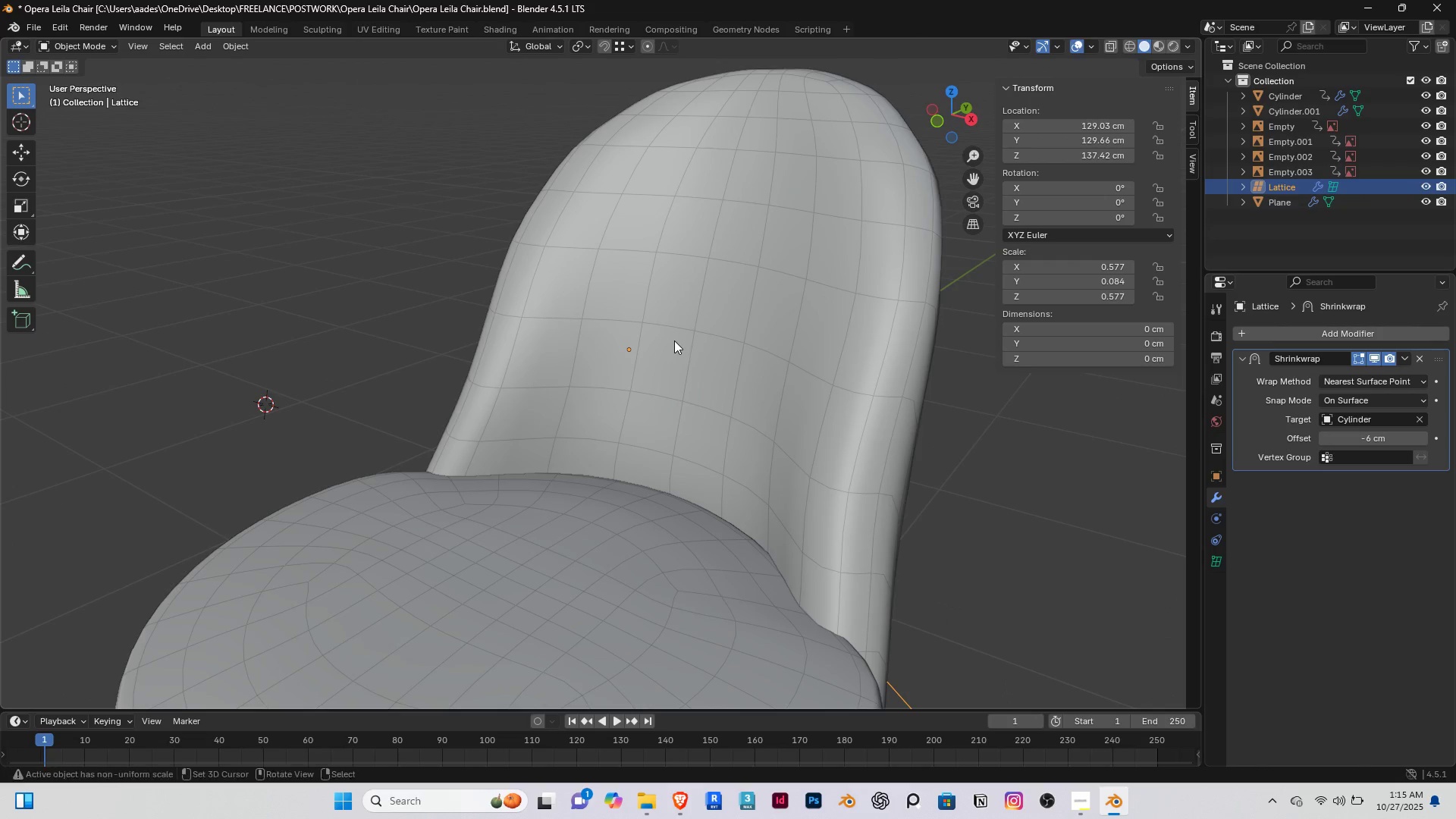 
scroll: coordinate [708, 417], scroll_direction: down, amount: 3.0
 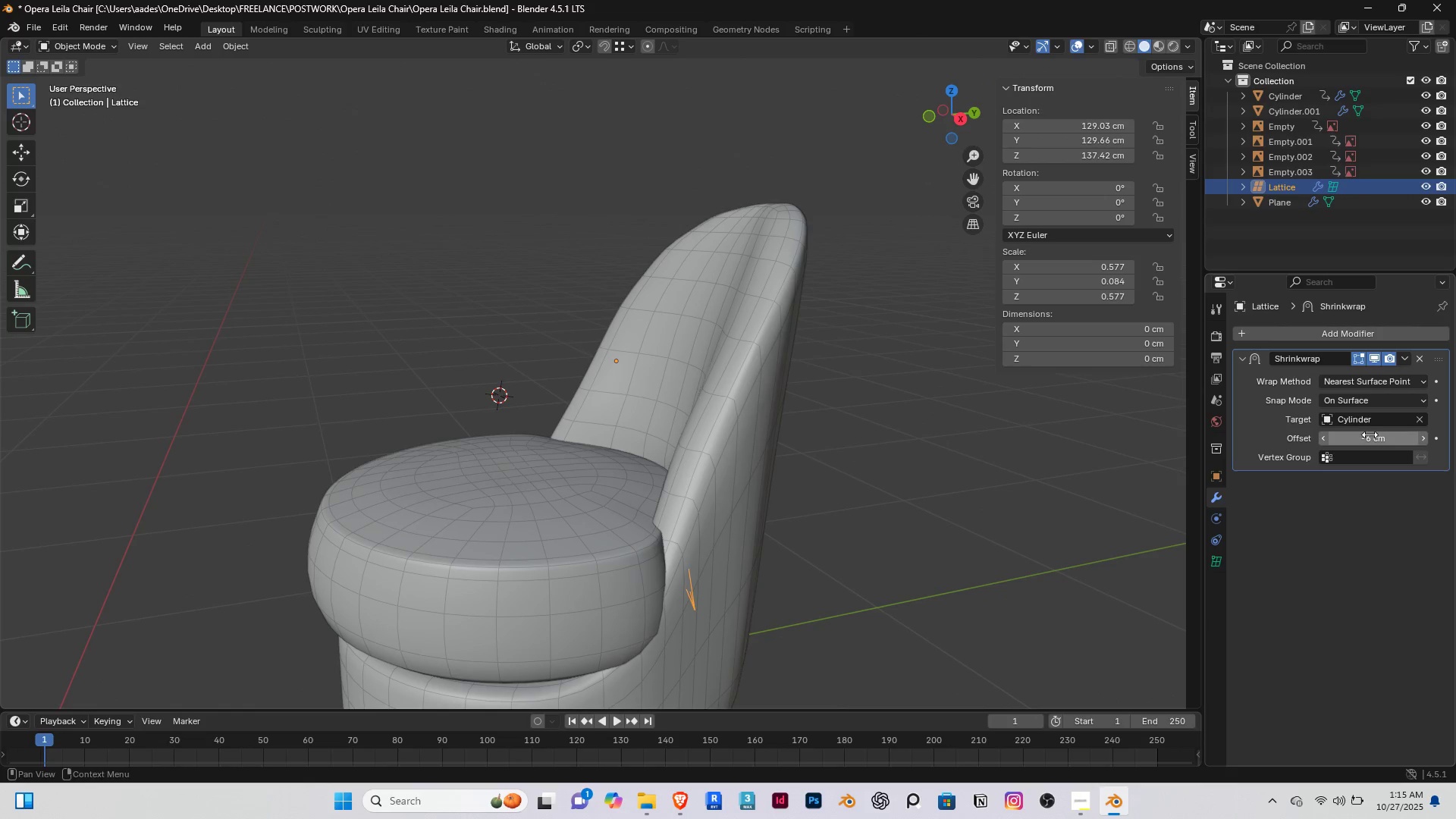 
left_click_drag(start_coordinate=[1367, 441], to_coordinate=[218, 451])
 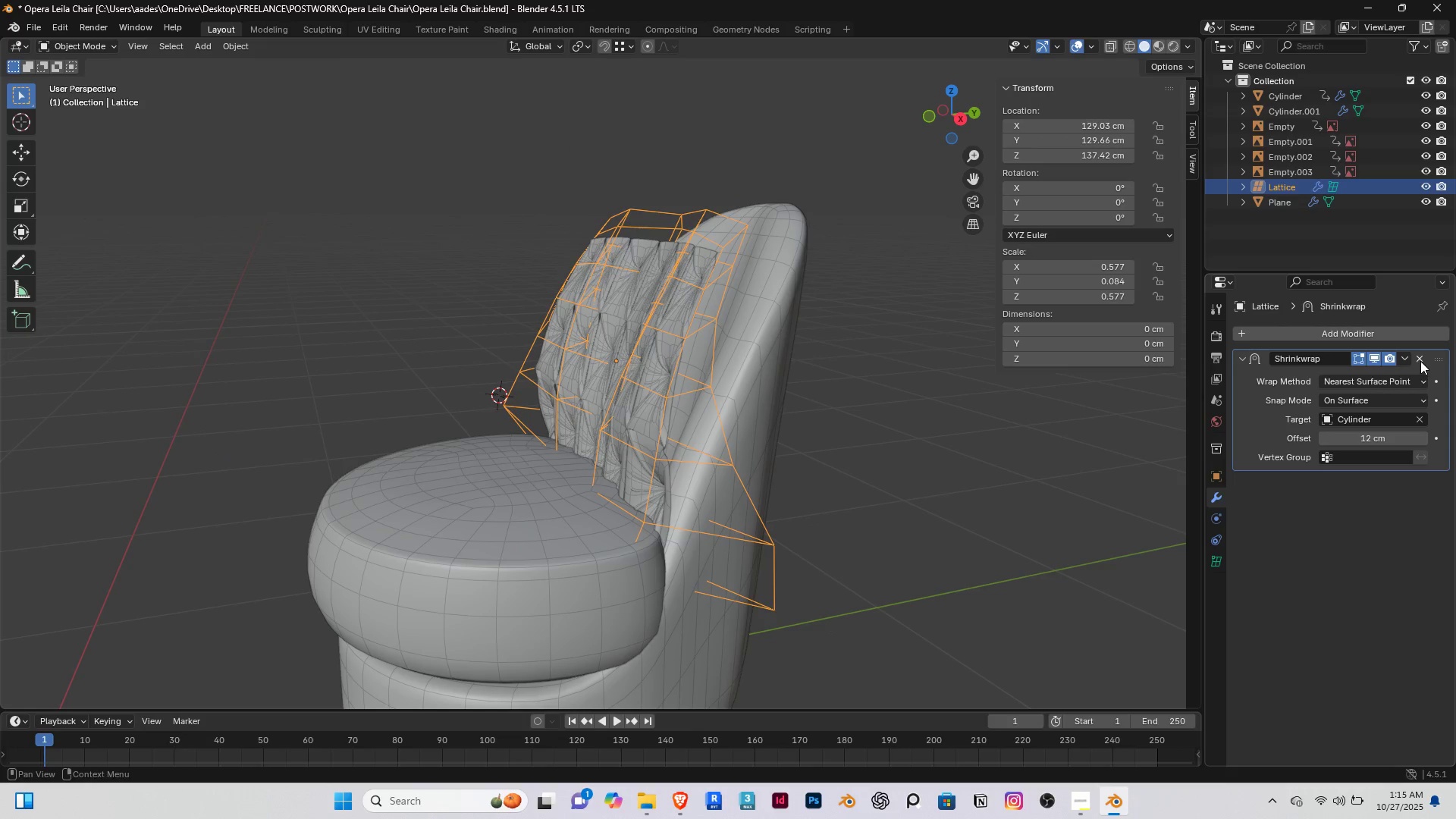 
left_click([1420, 360])
 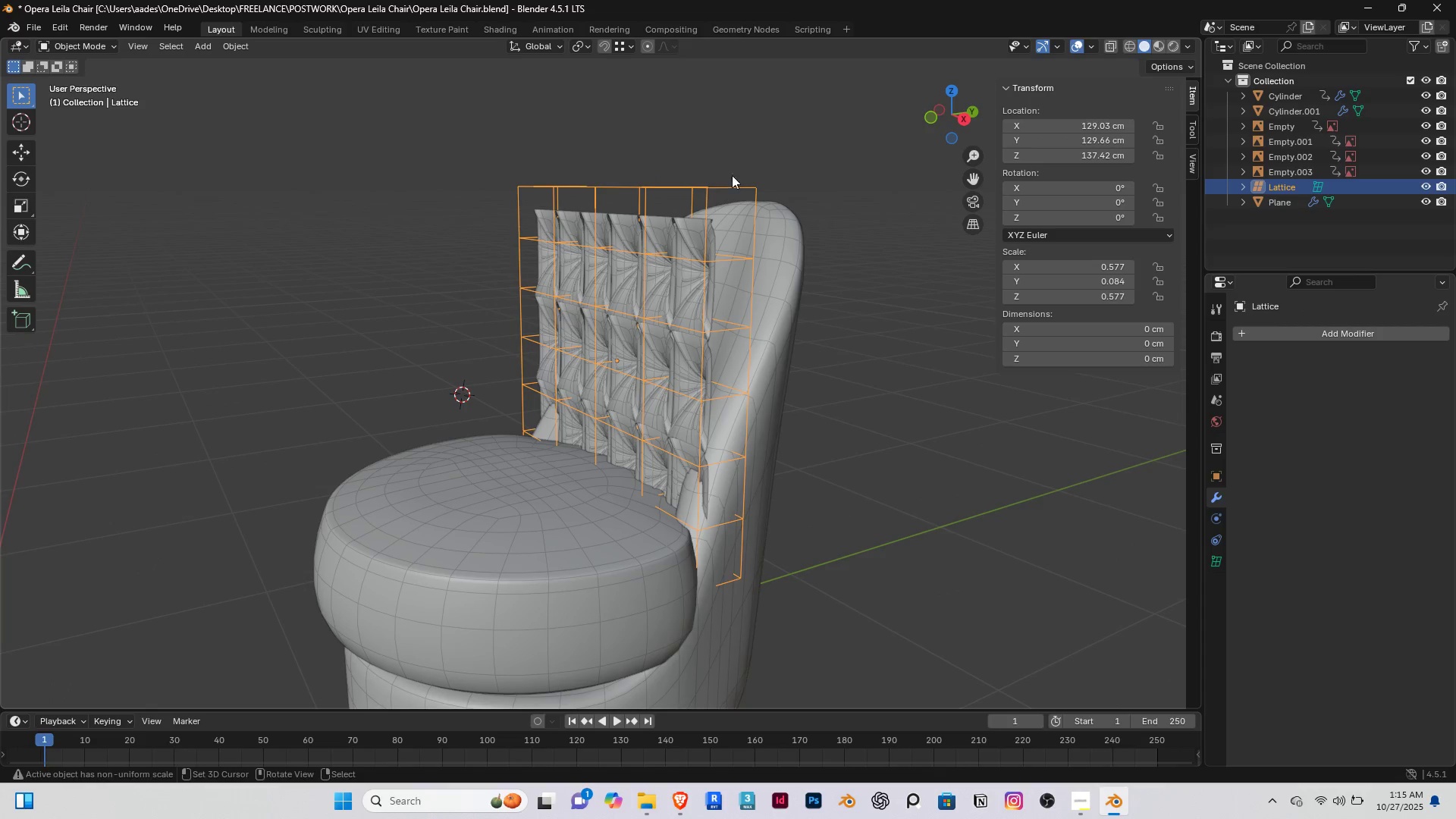 
right_click([741, 184])
 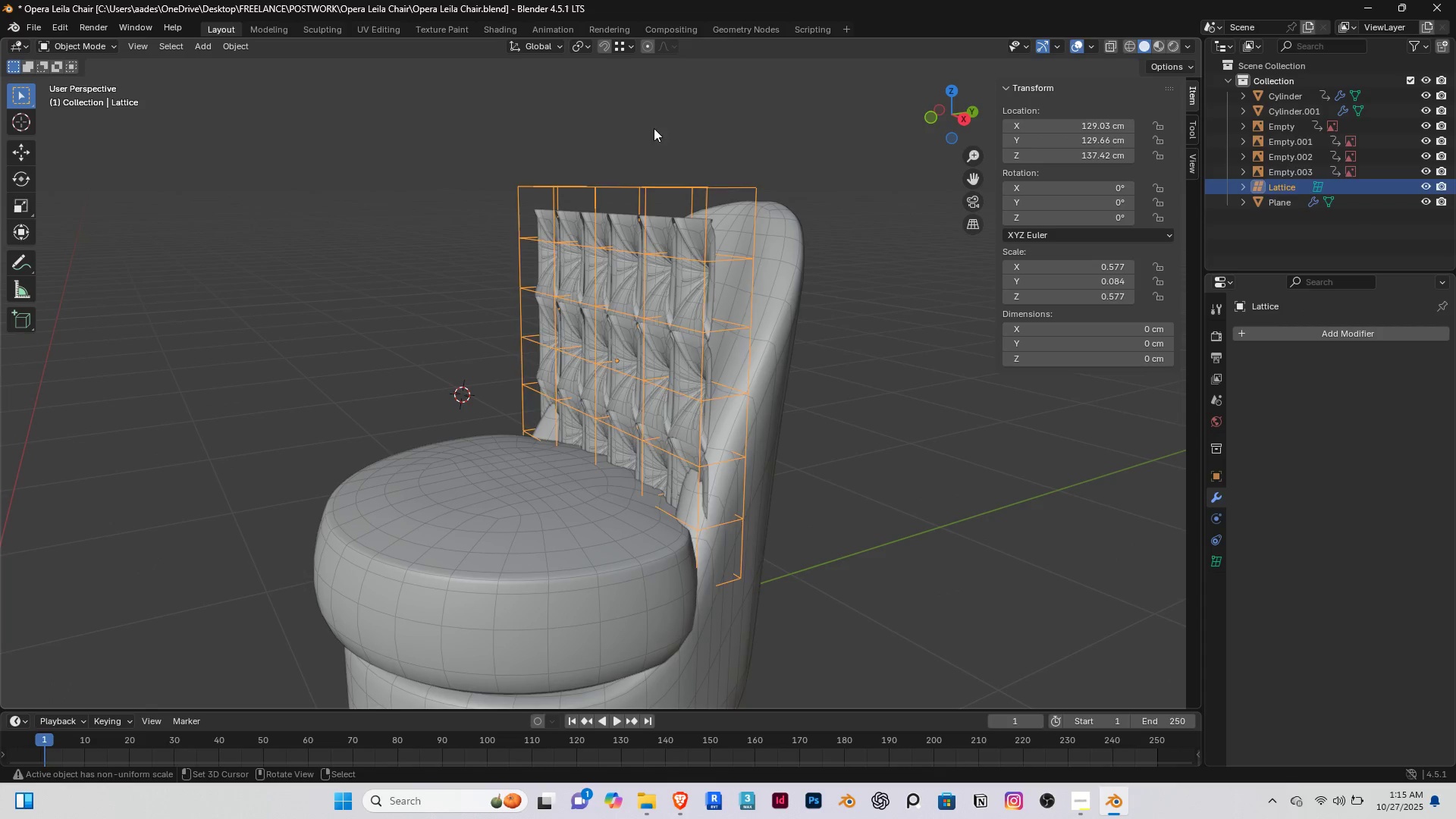 
right_click([654, 128])
 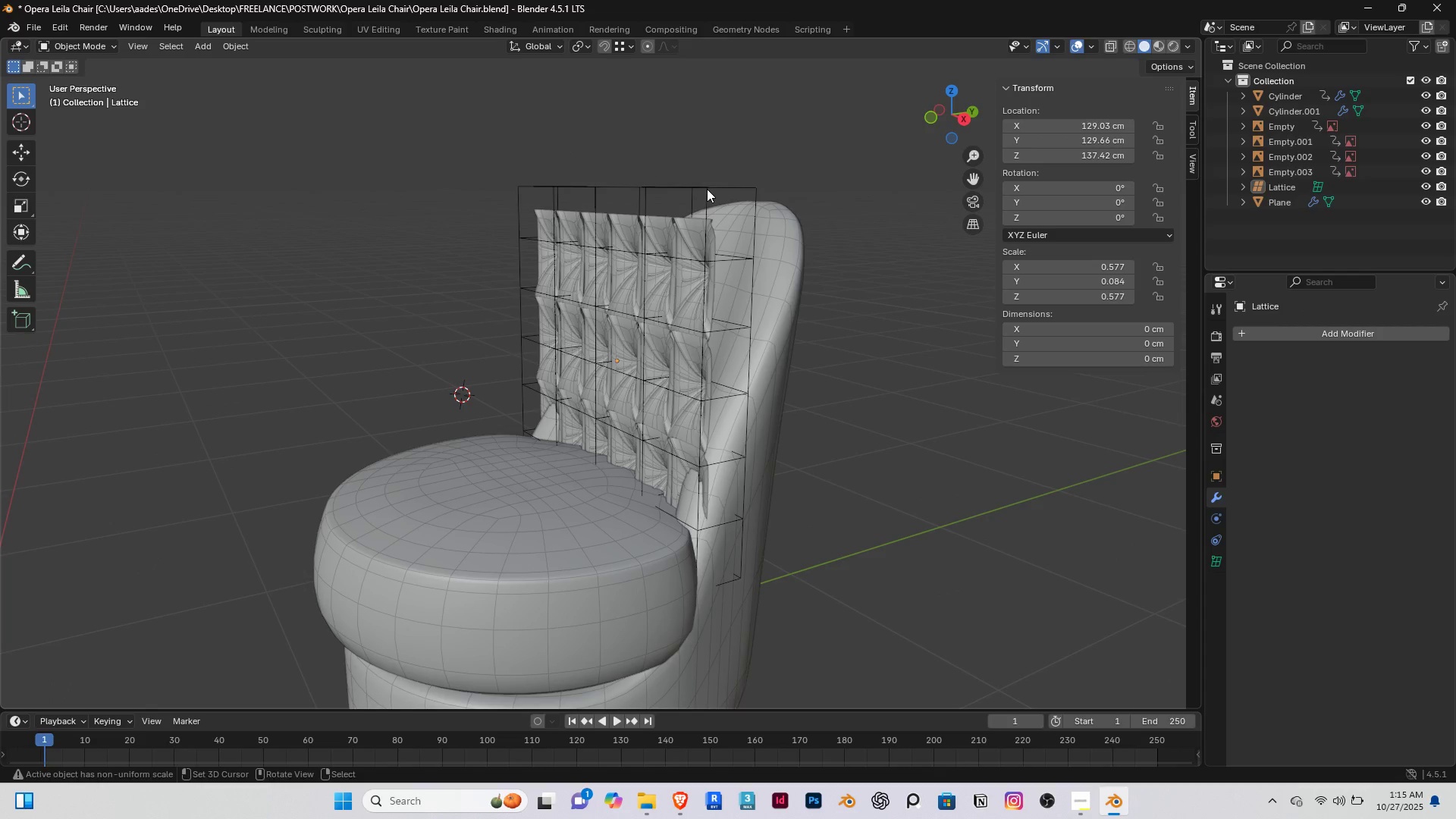 
right_click([707, 189])
 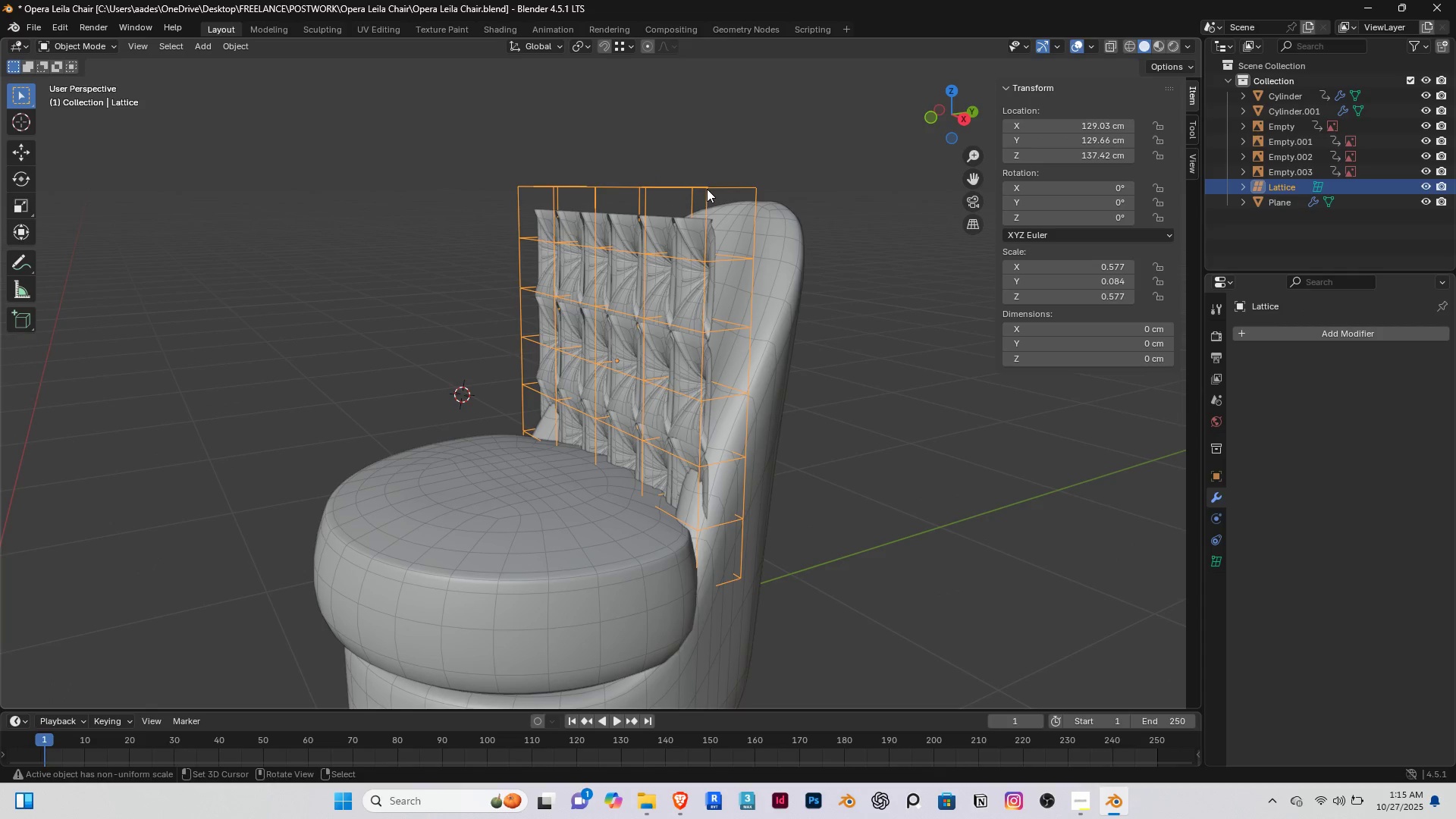 
key(Tab)
 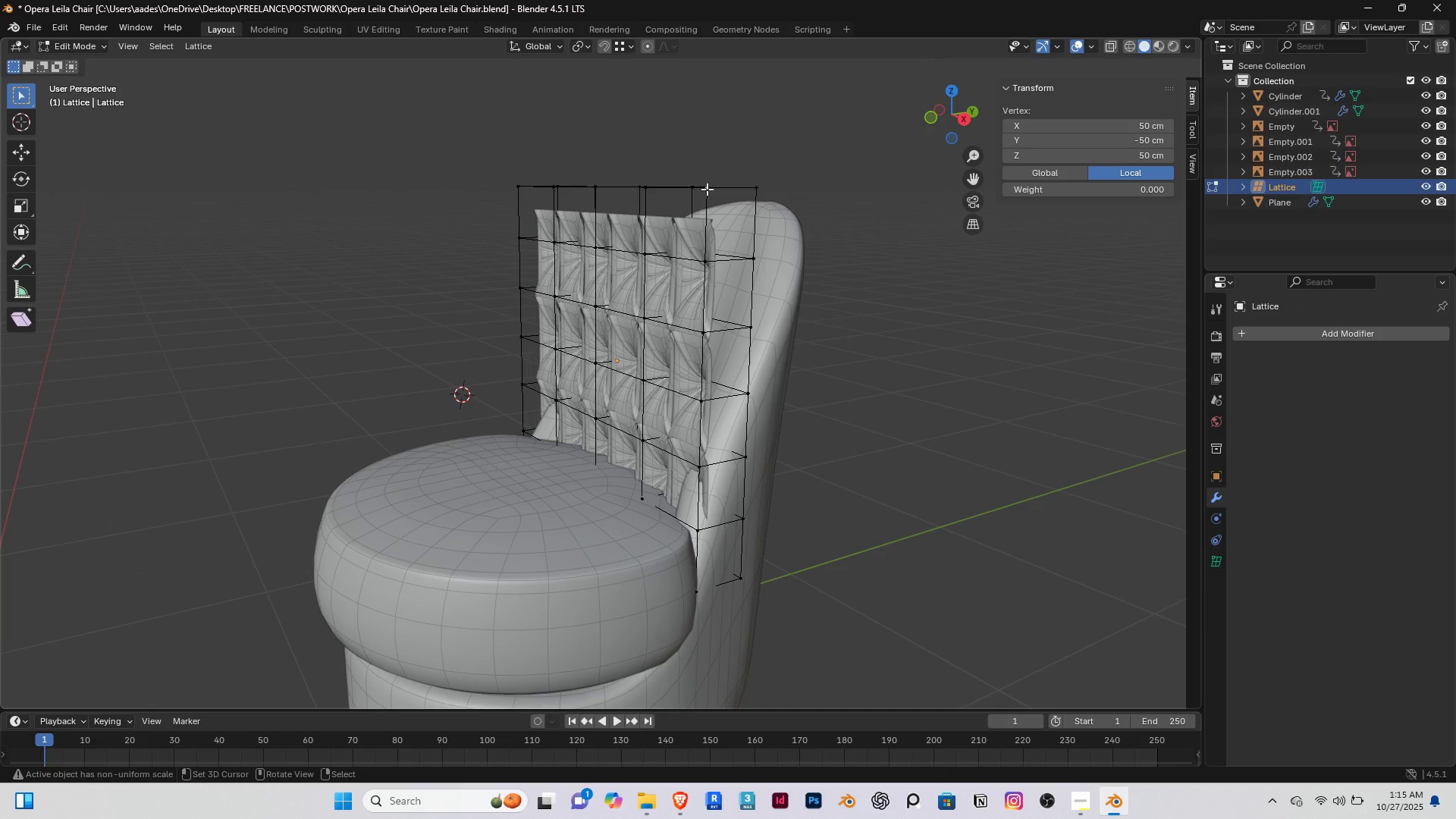 
key(End)
 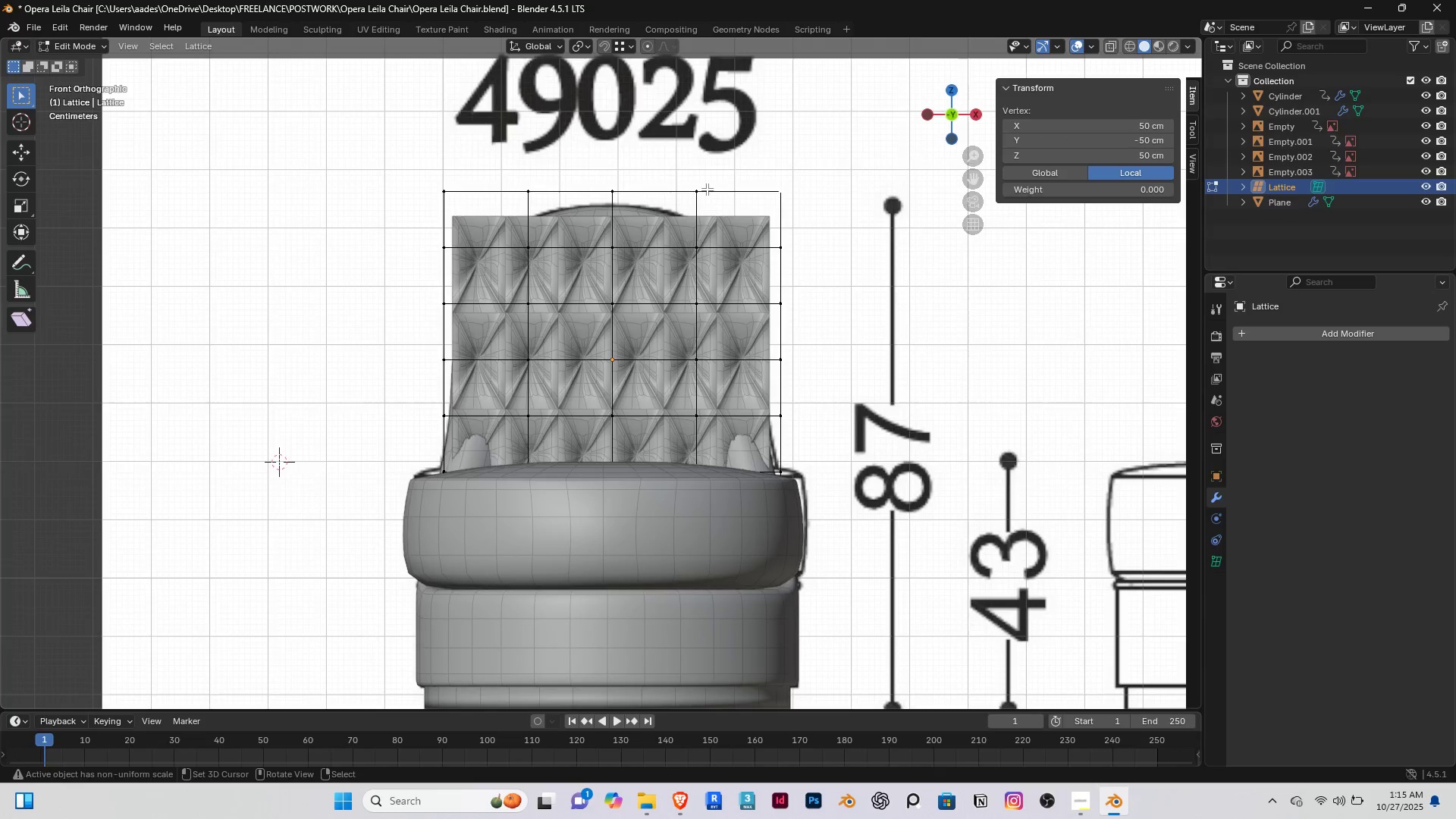 
key(PageDown)
 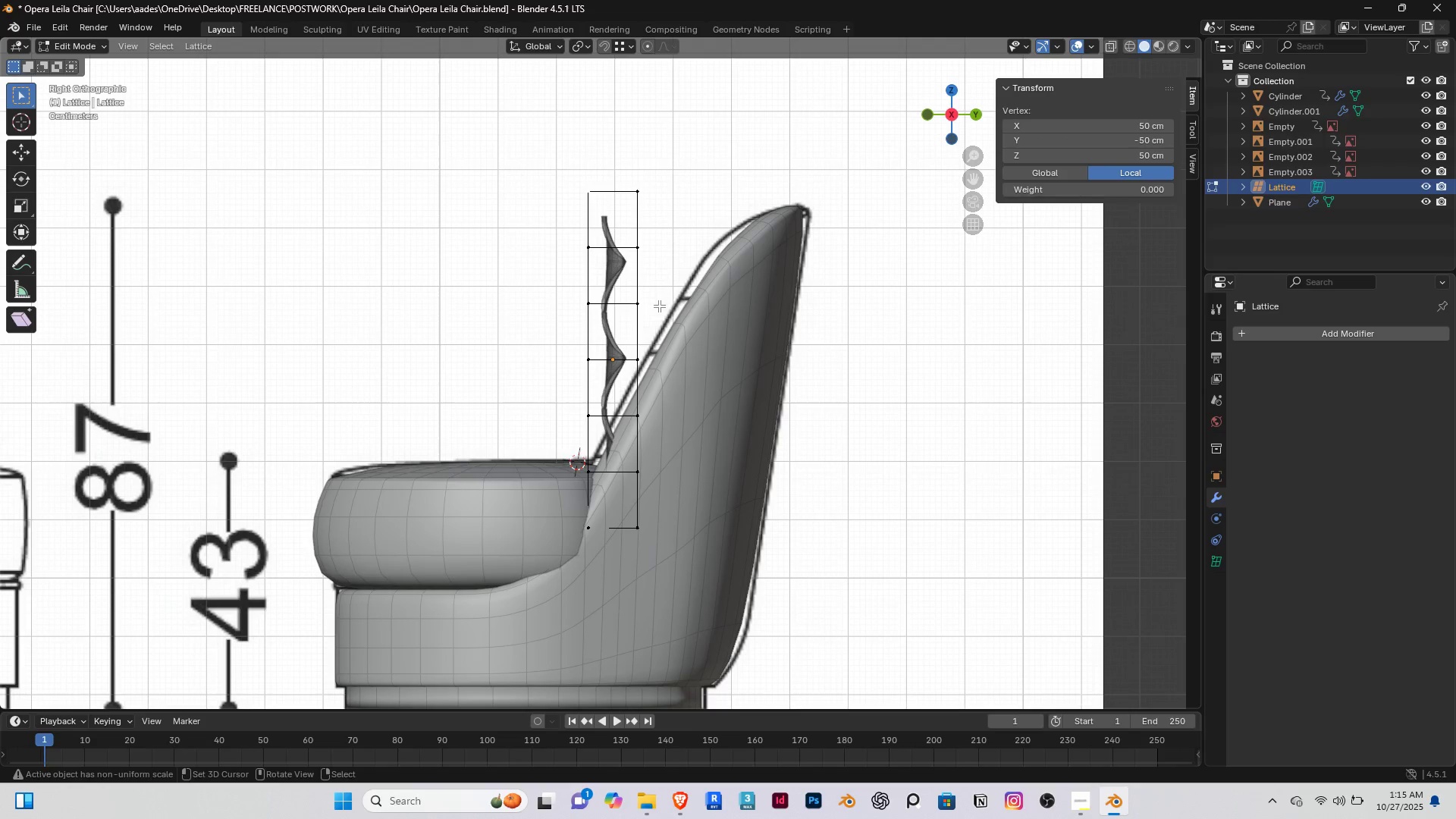 
scroll: coordinate [581, 354], scroll_direction: down, amount: 2.0
 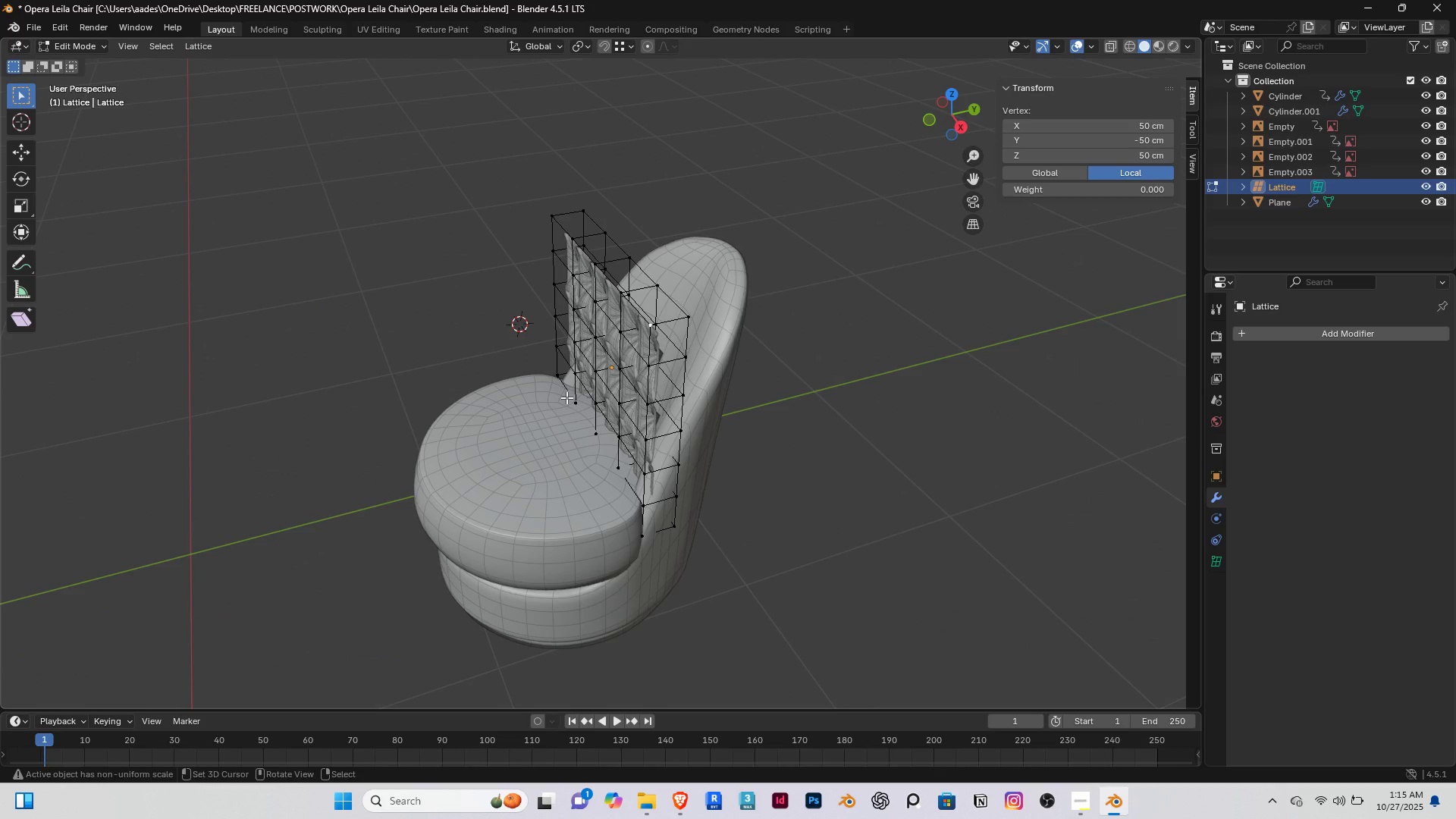 
key(Tab)
 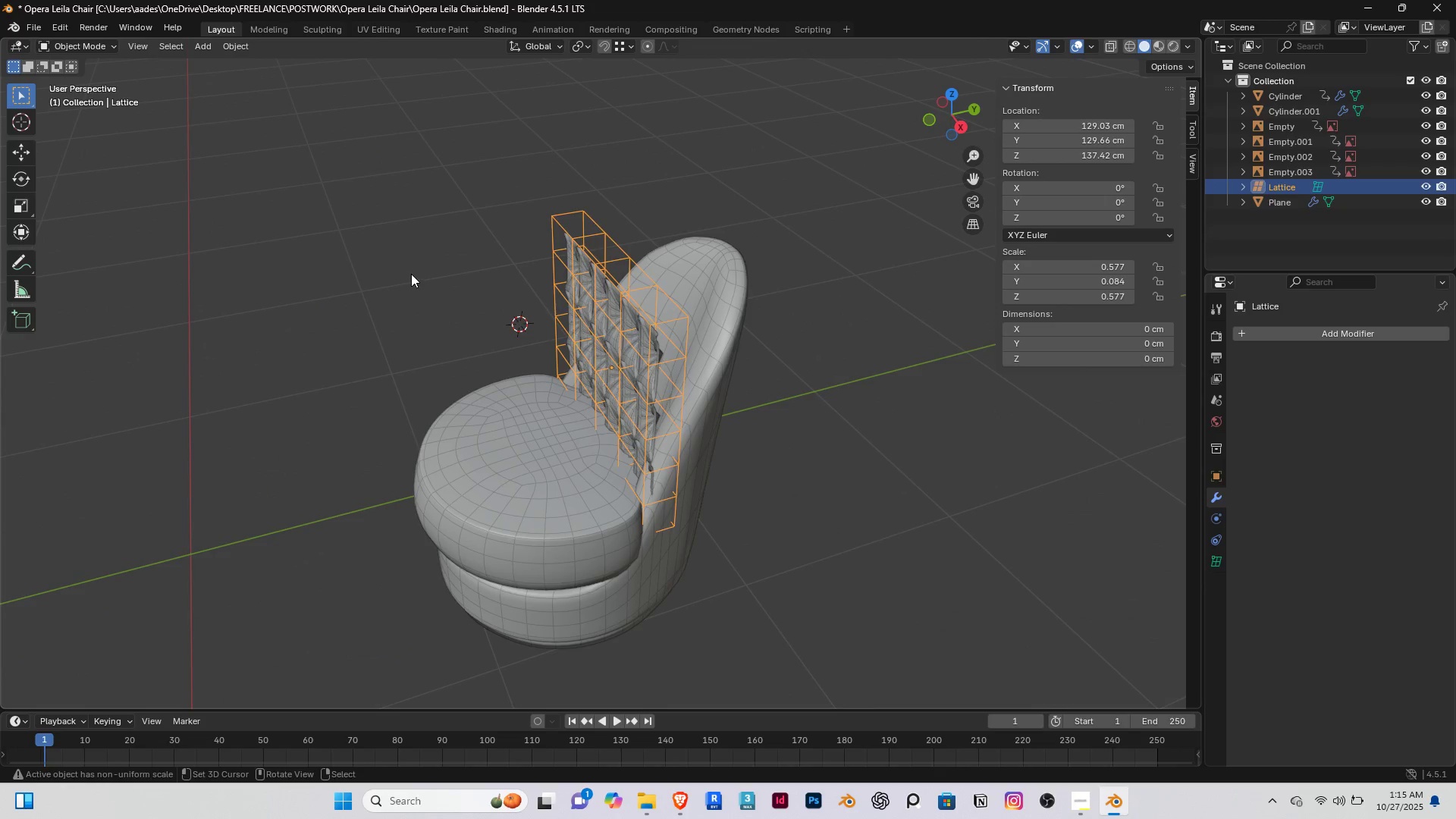 
right_click([411, 274])
 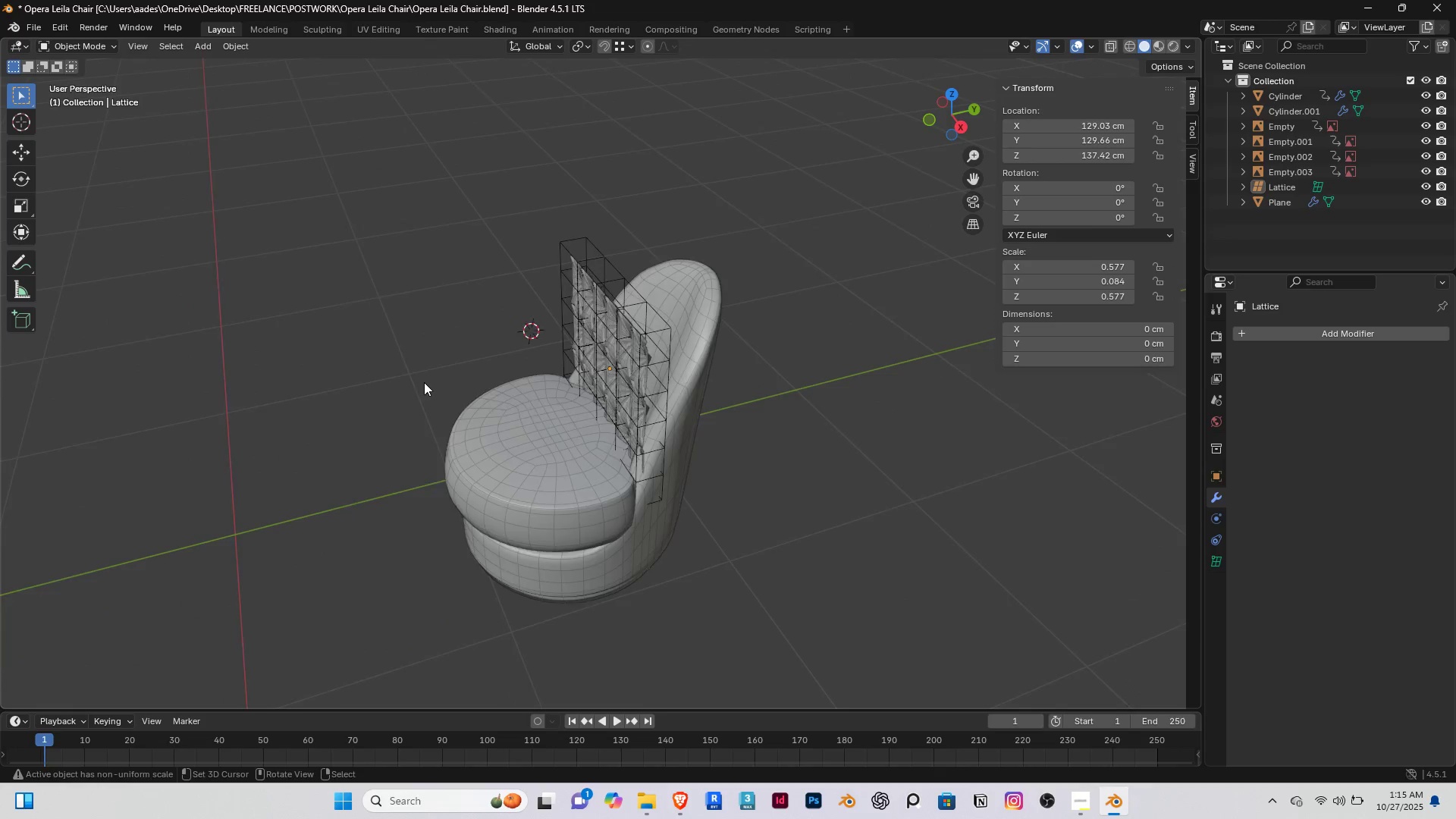 
scroll: coordinate [424, 382], scroll_direction: down, amount: 3.0
 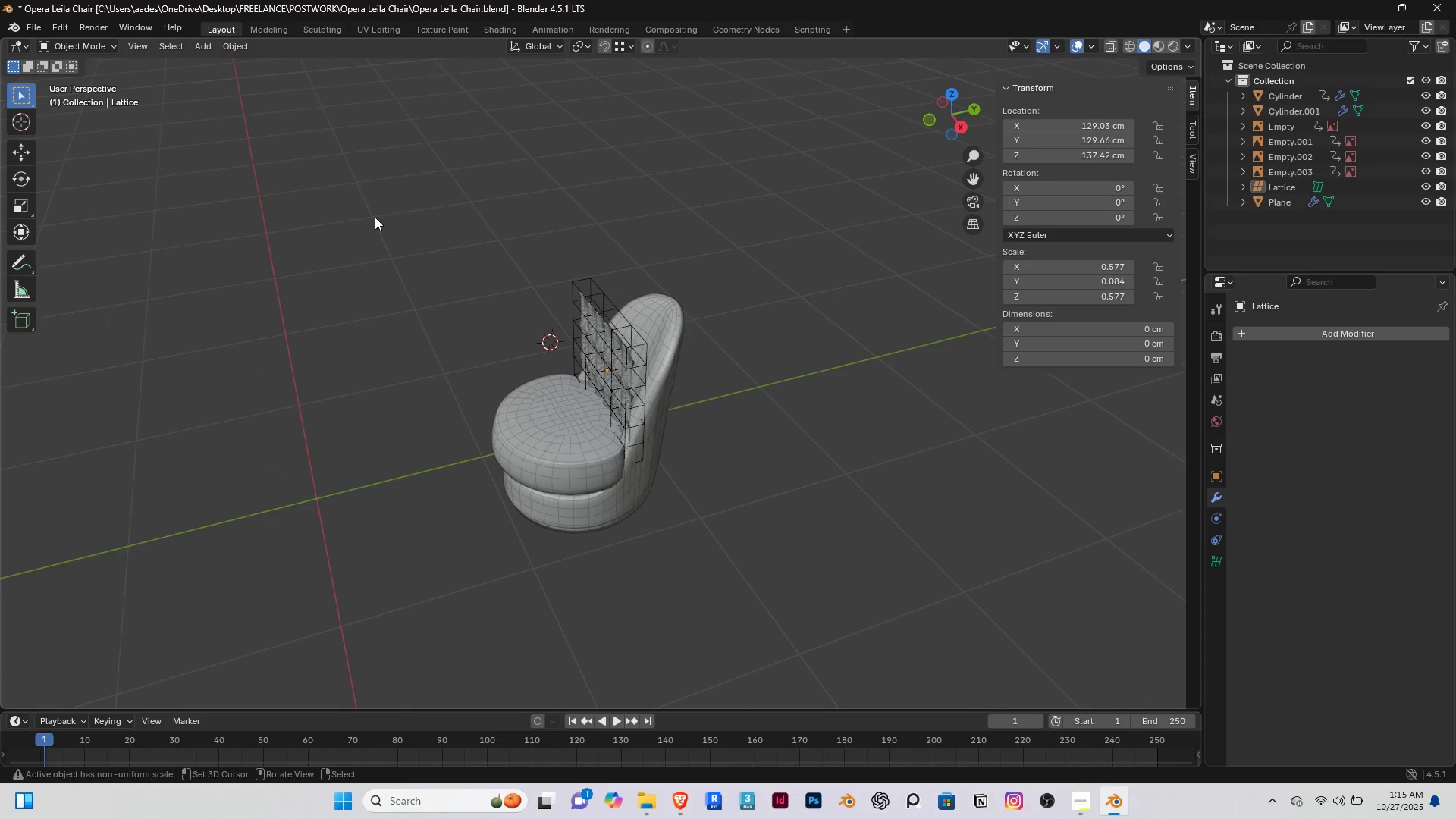 
left_click_drag(start_coordinate=[374, 218], to_coordinate=[814, 598])
 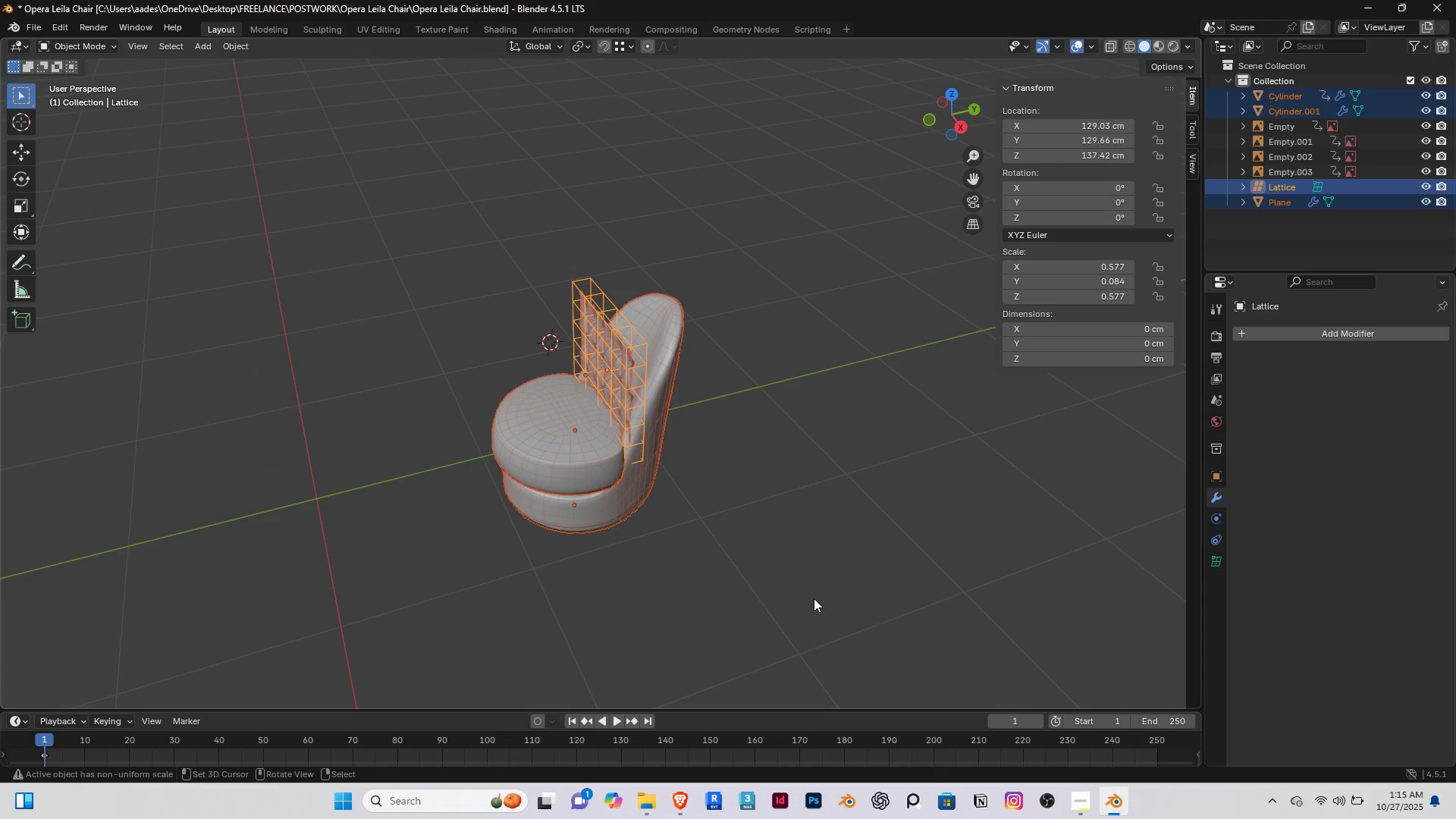 
key(Slash)
 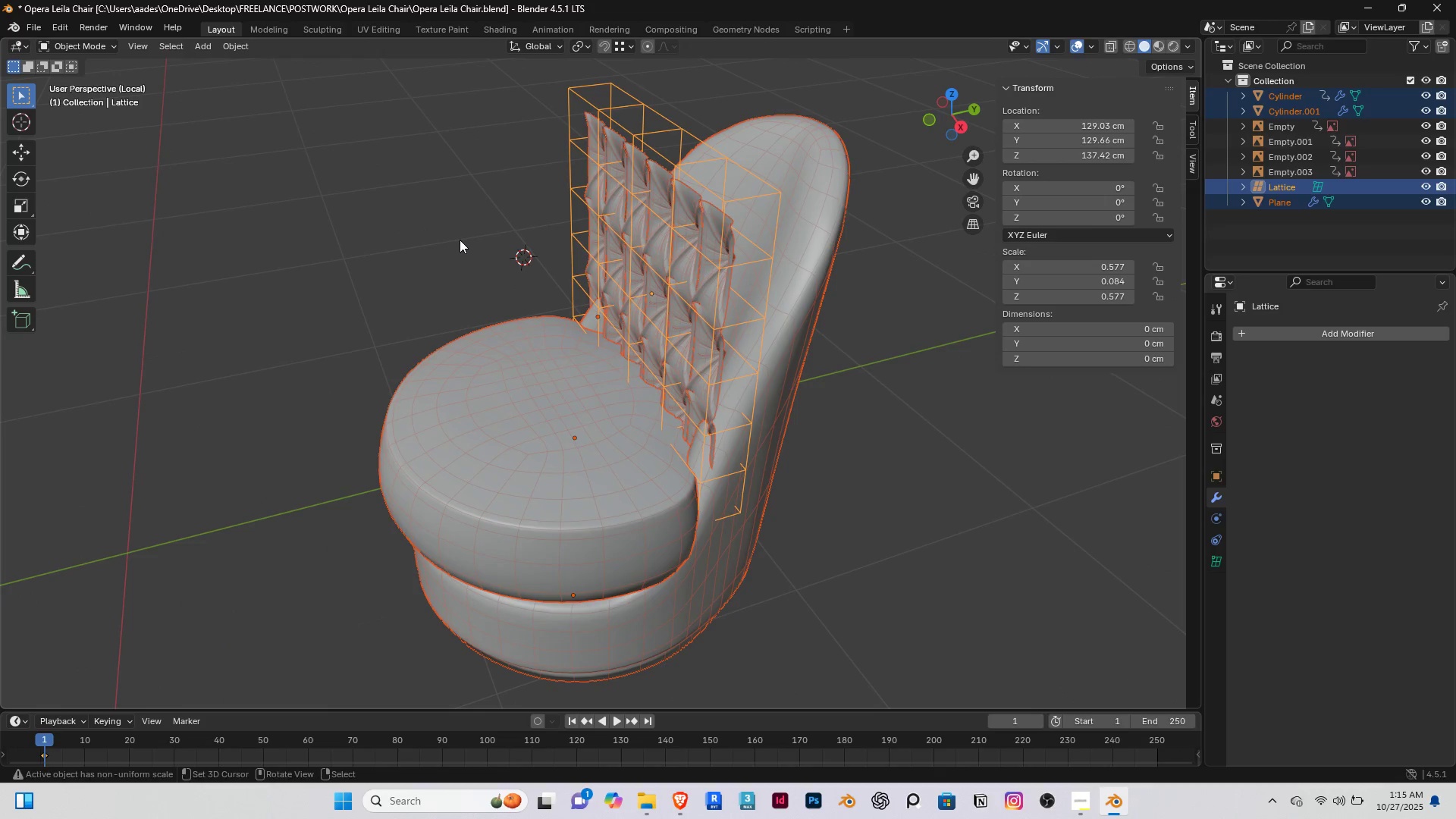 
right_click([445, 231])
 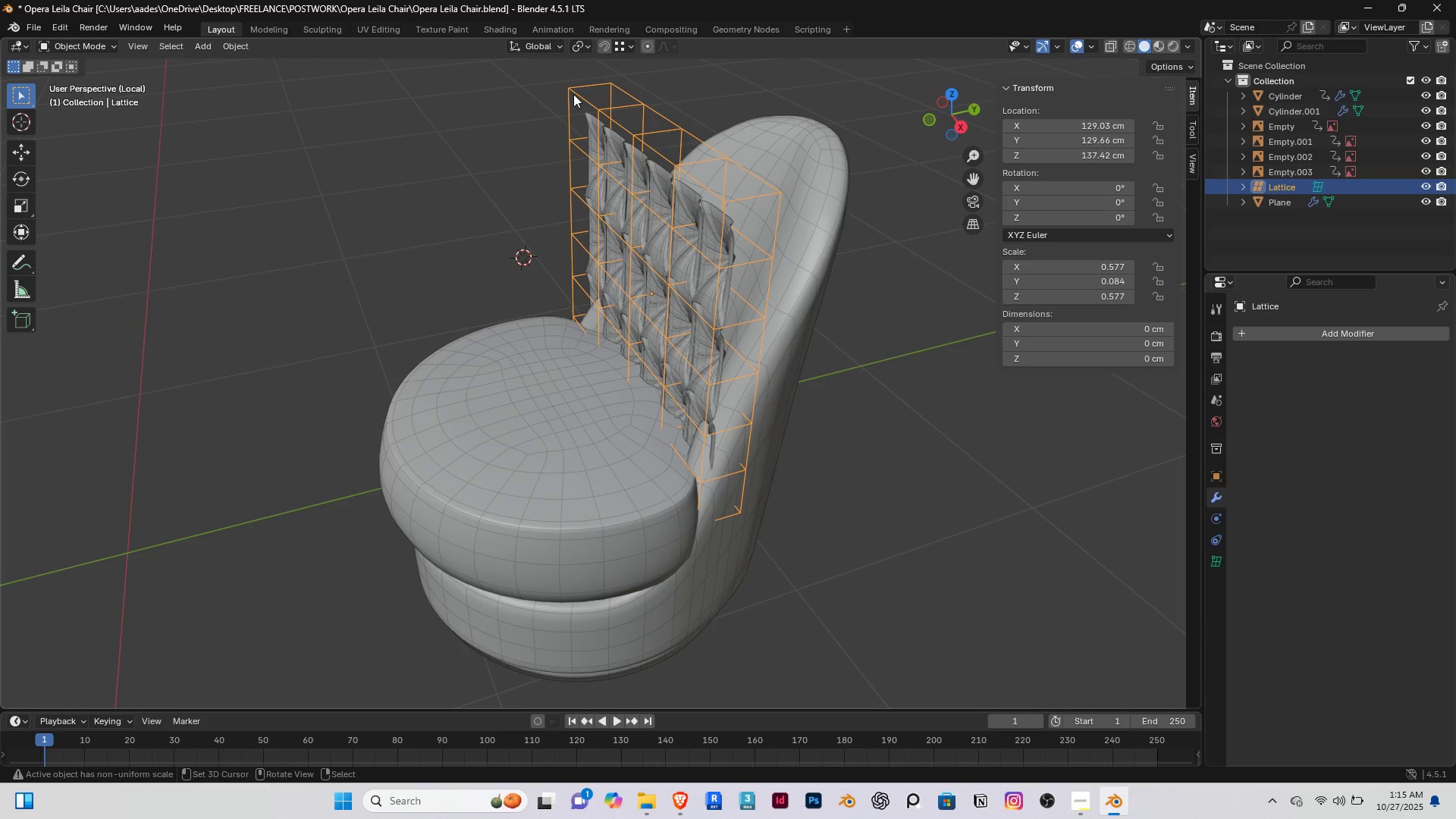 
right_click([573, 94])
 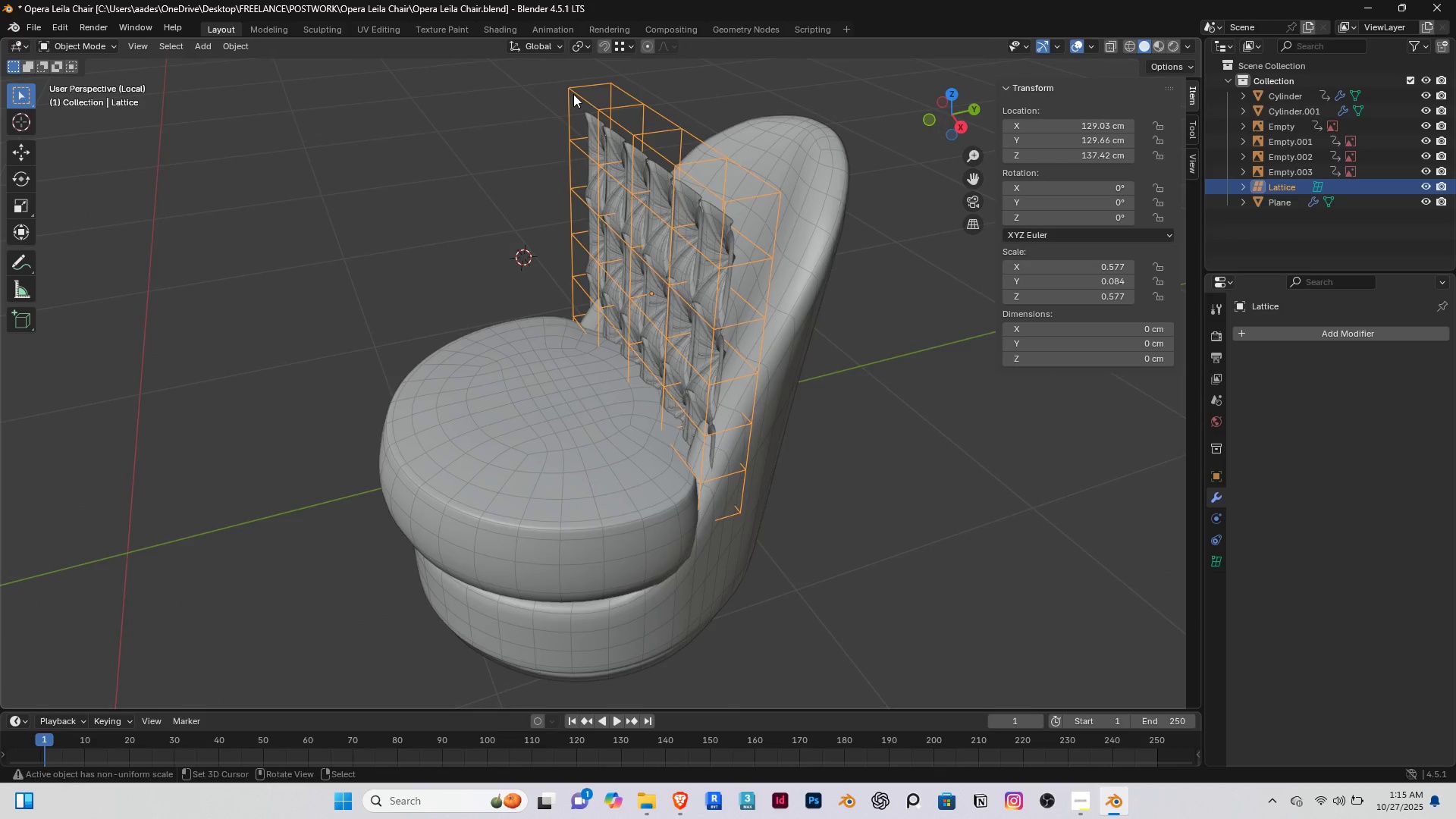 
key(End)
 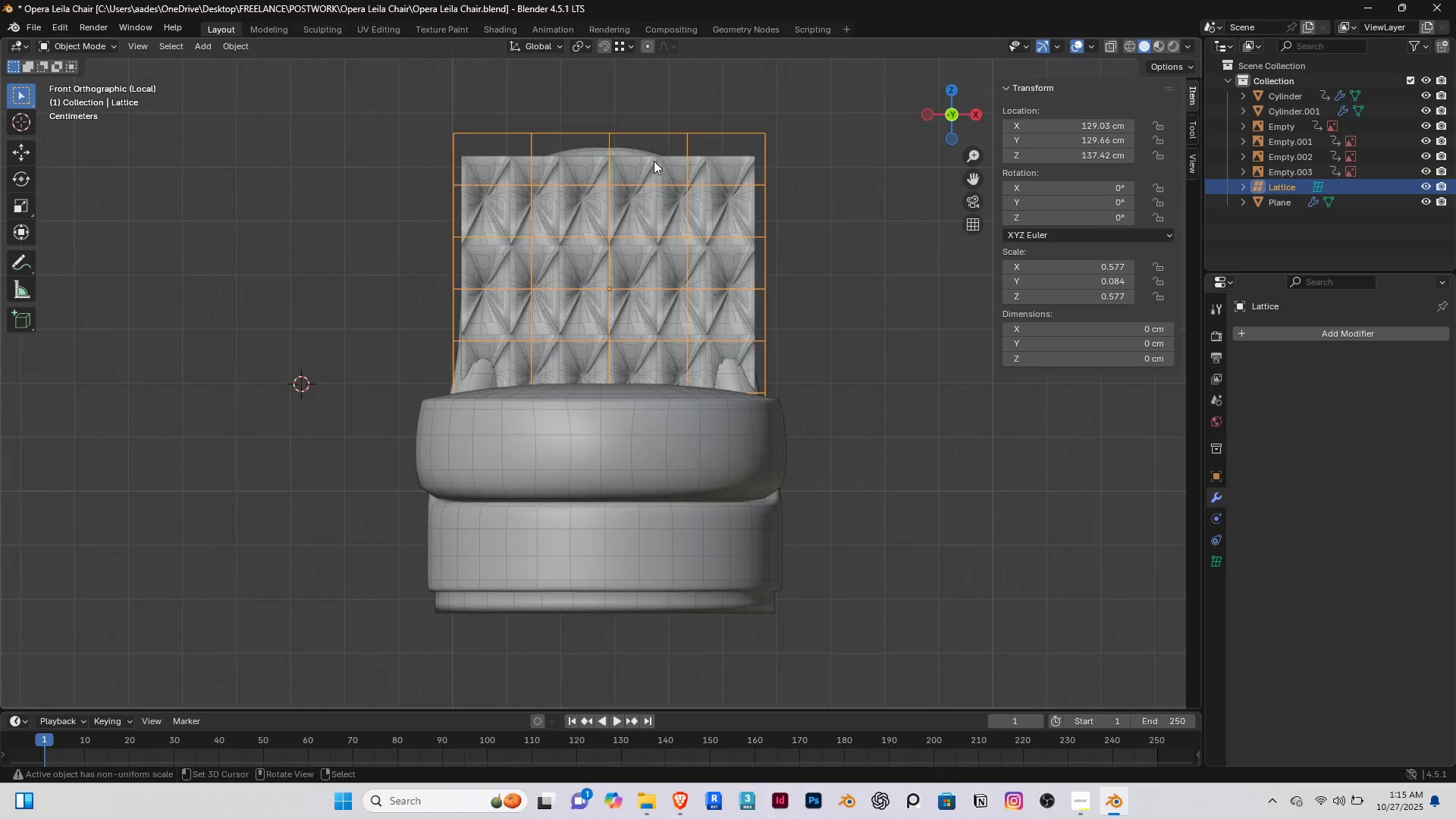 
key(PageDown)
 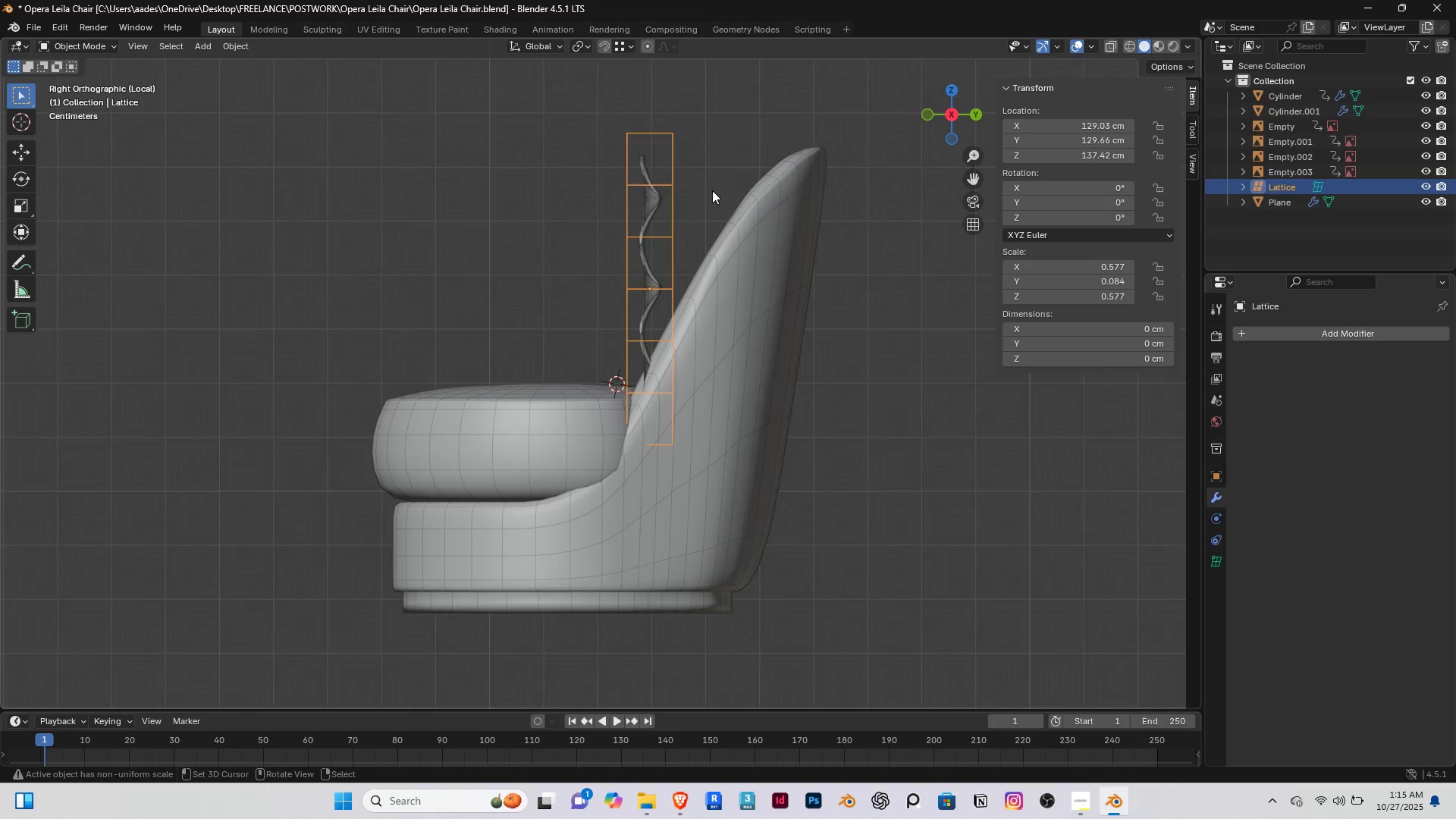 
scroll: coordinate [712, 190], scroll_direction: up, amount: 3.0
 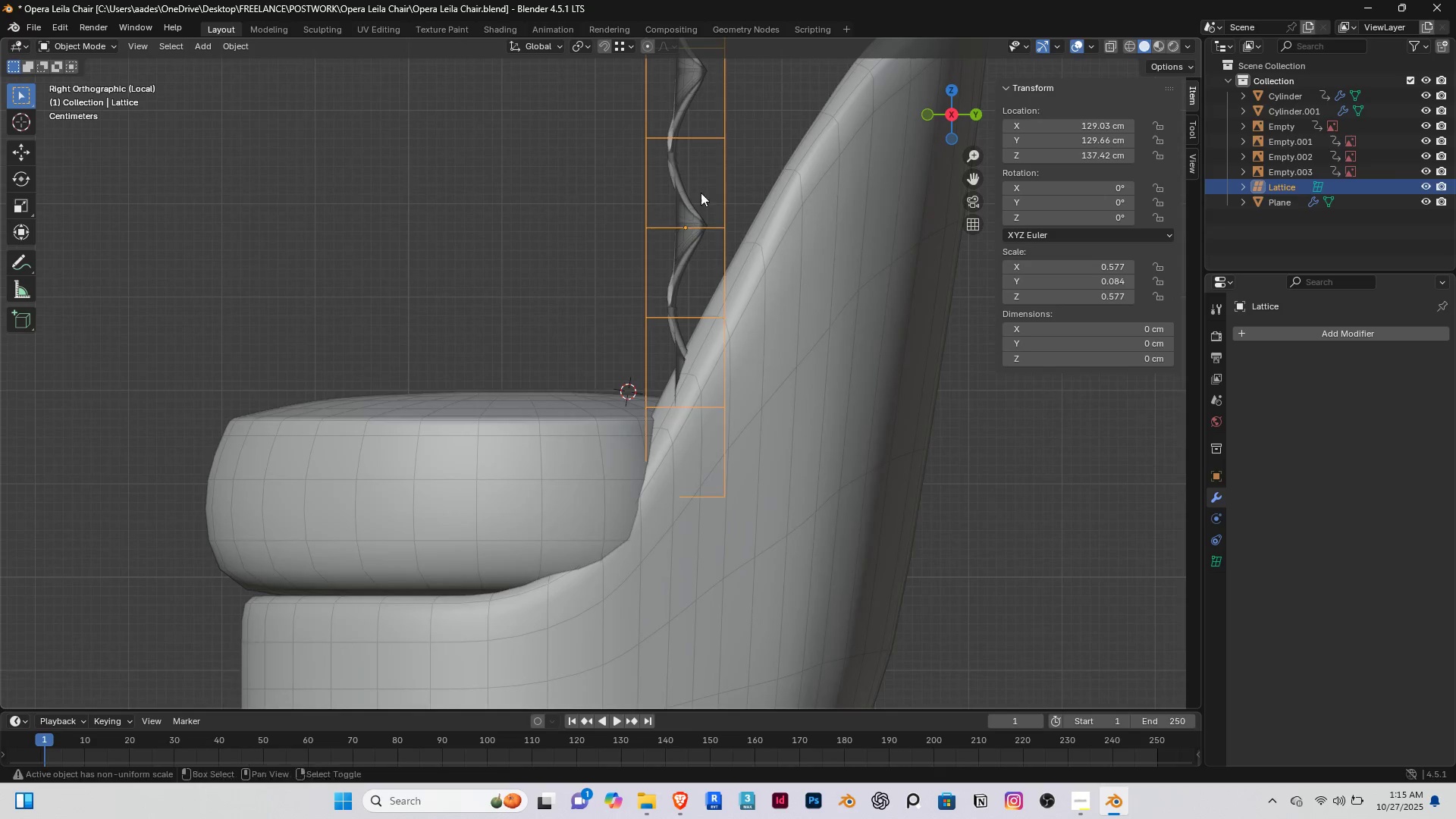 
hold_key(key=ShiftRight, duration=0.44)
 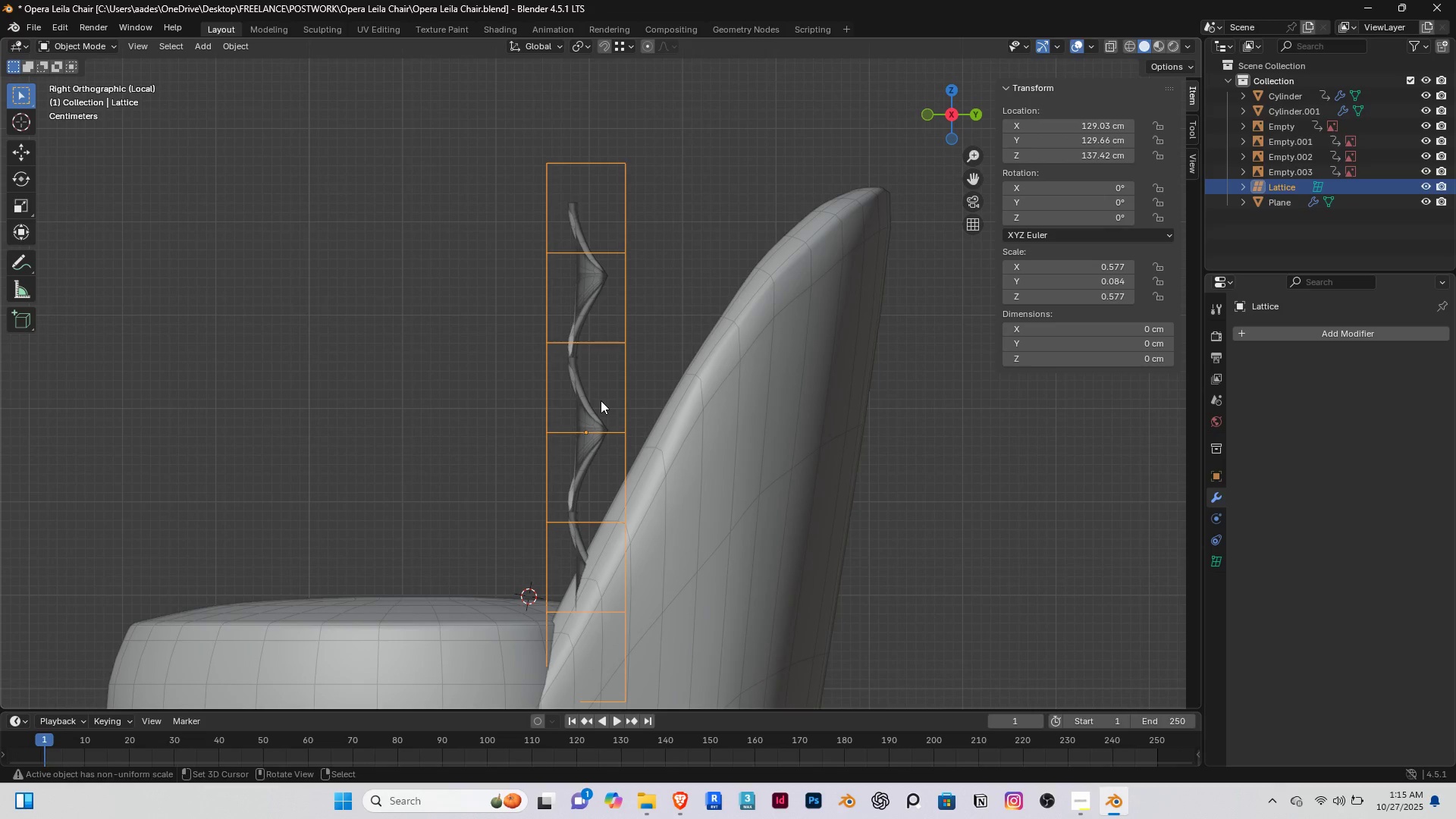 
key(1)
 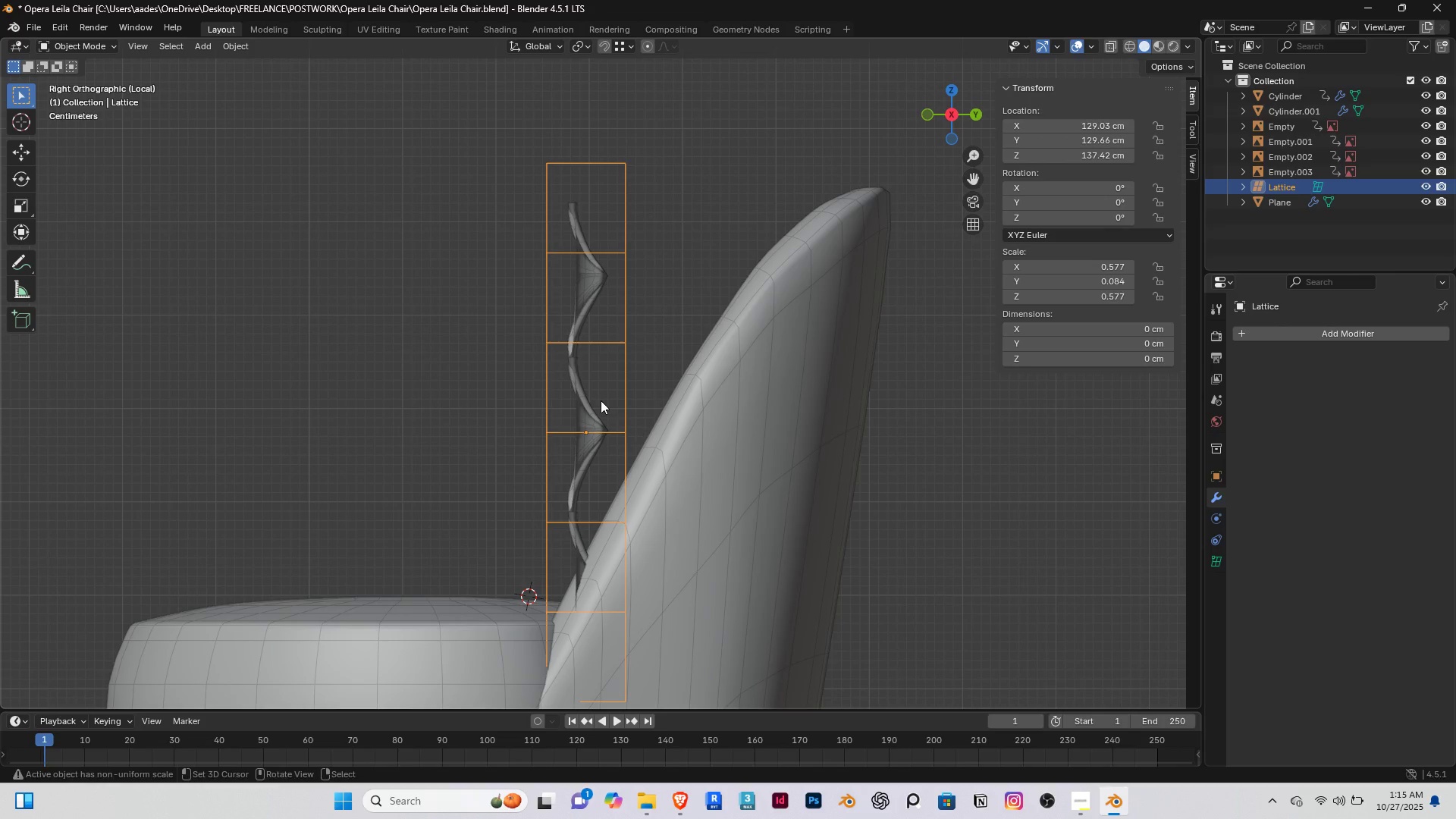 
key(Tab)
 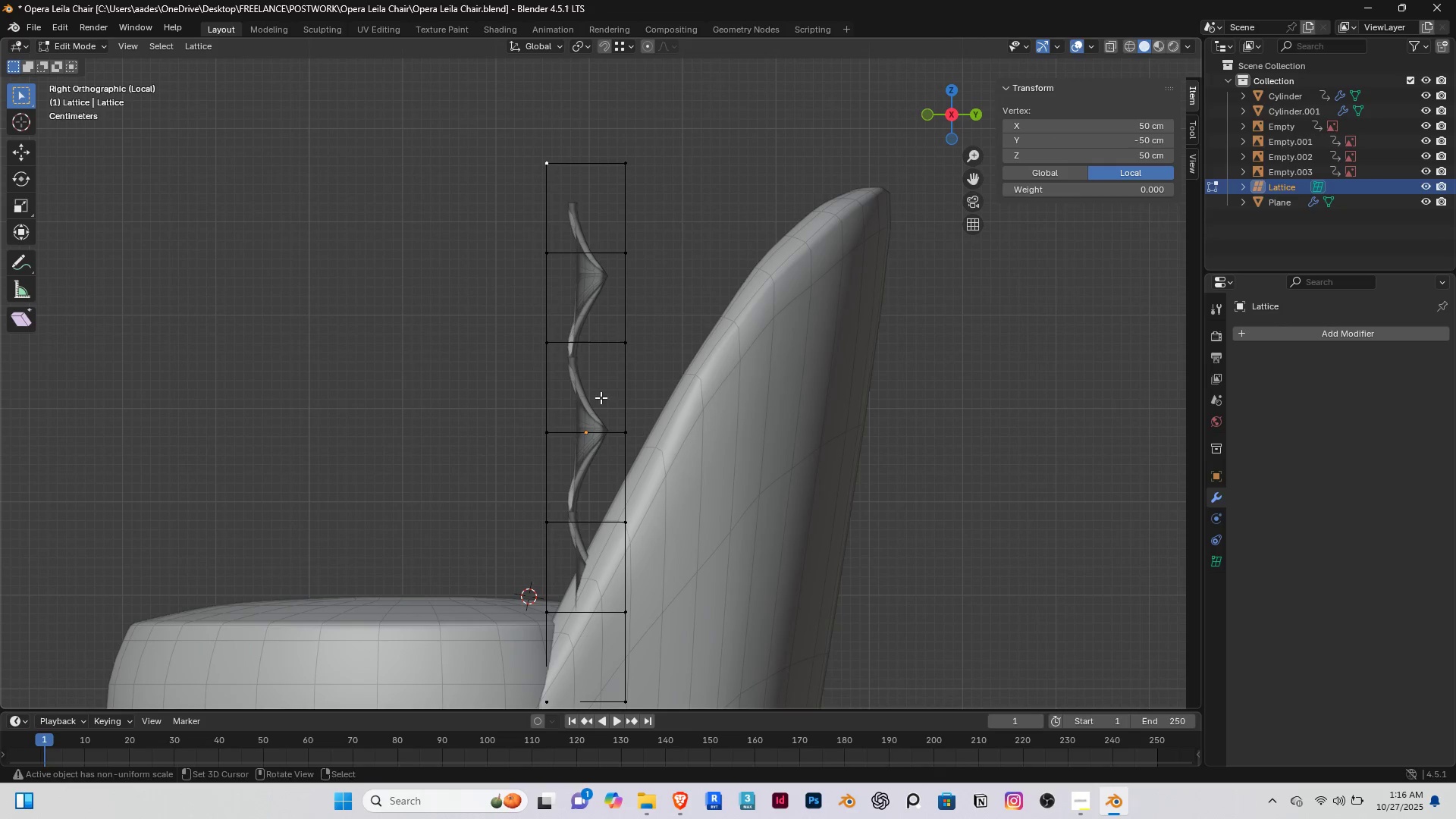 
hold_key(key=ShiftRight, duration=0.4)
 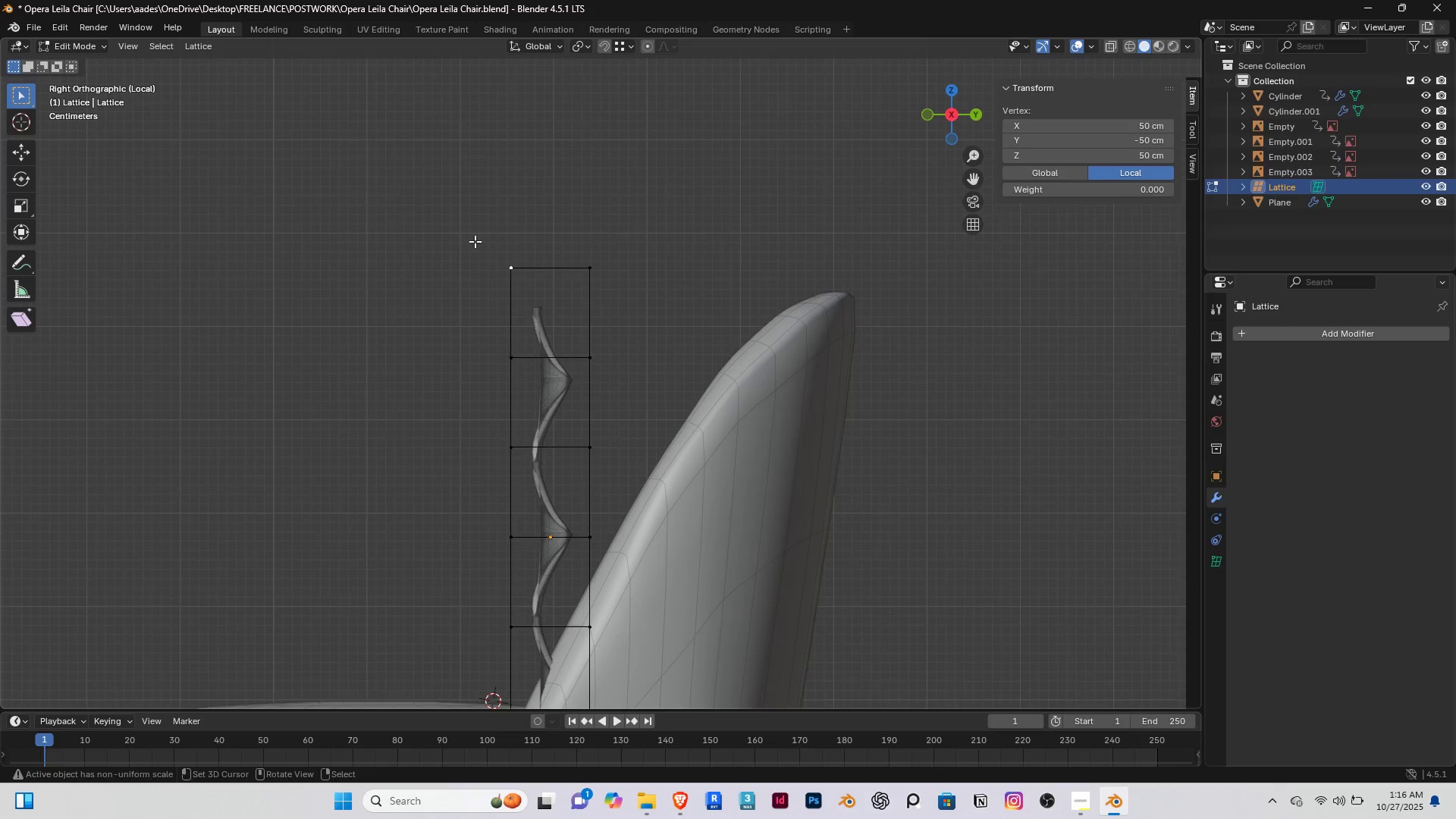 
scroll: coordinate [475, 241], scroll_direction: down, amount: 2.0
 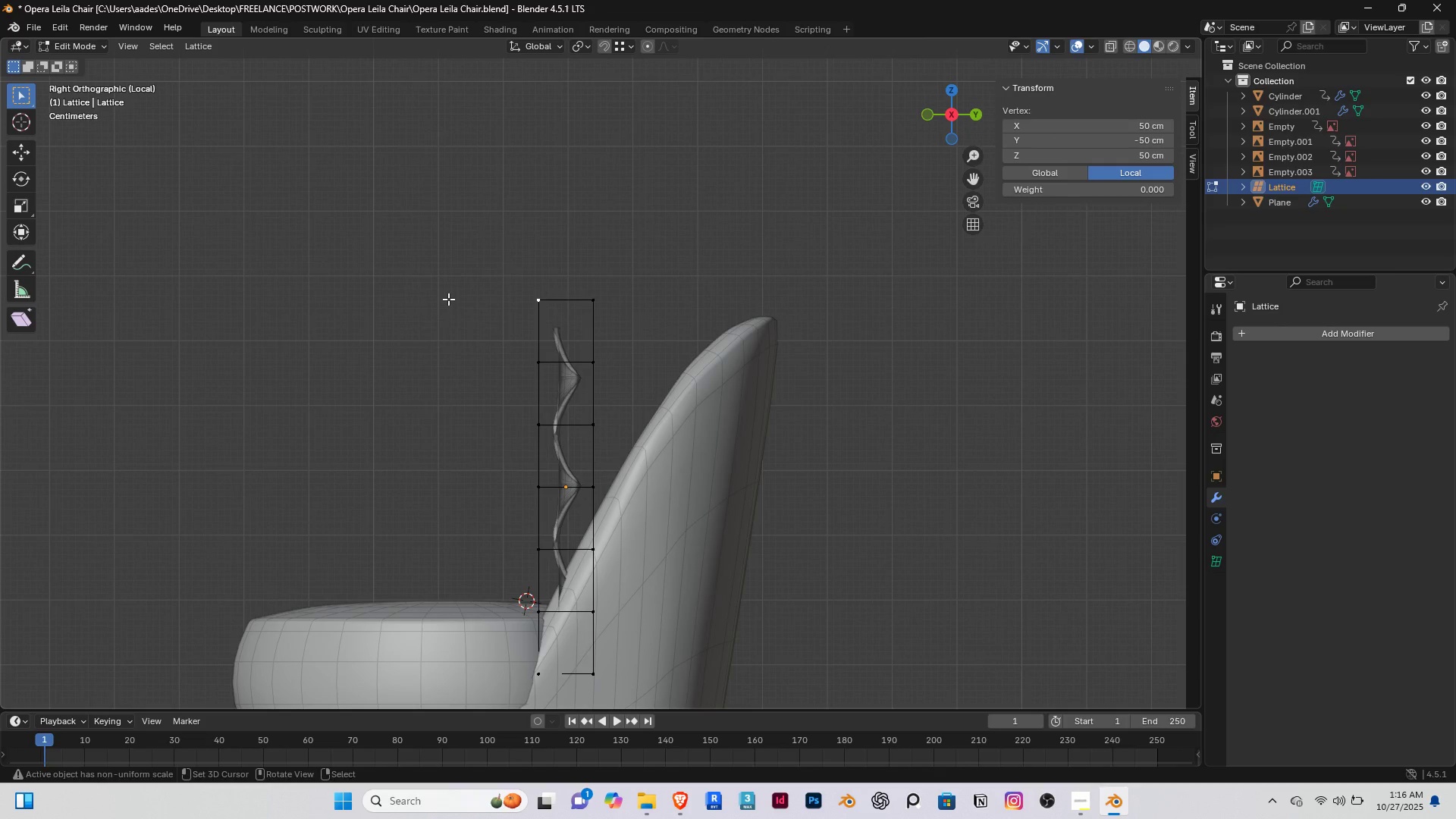 
type(arzx)
 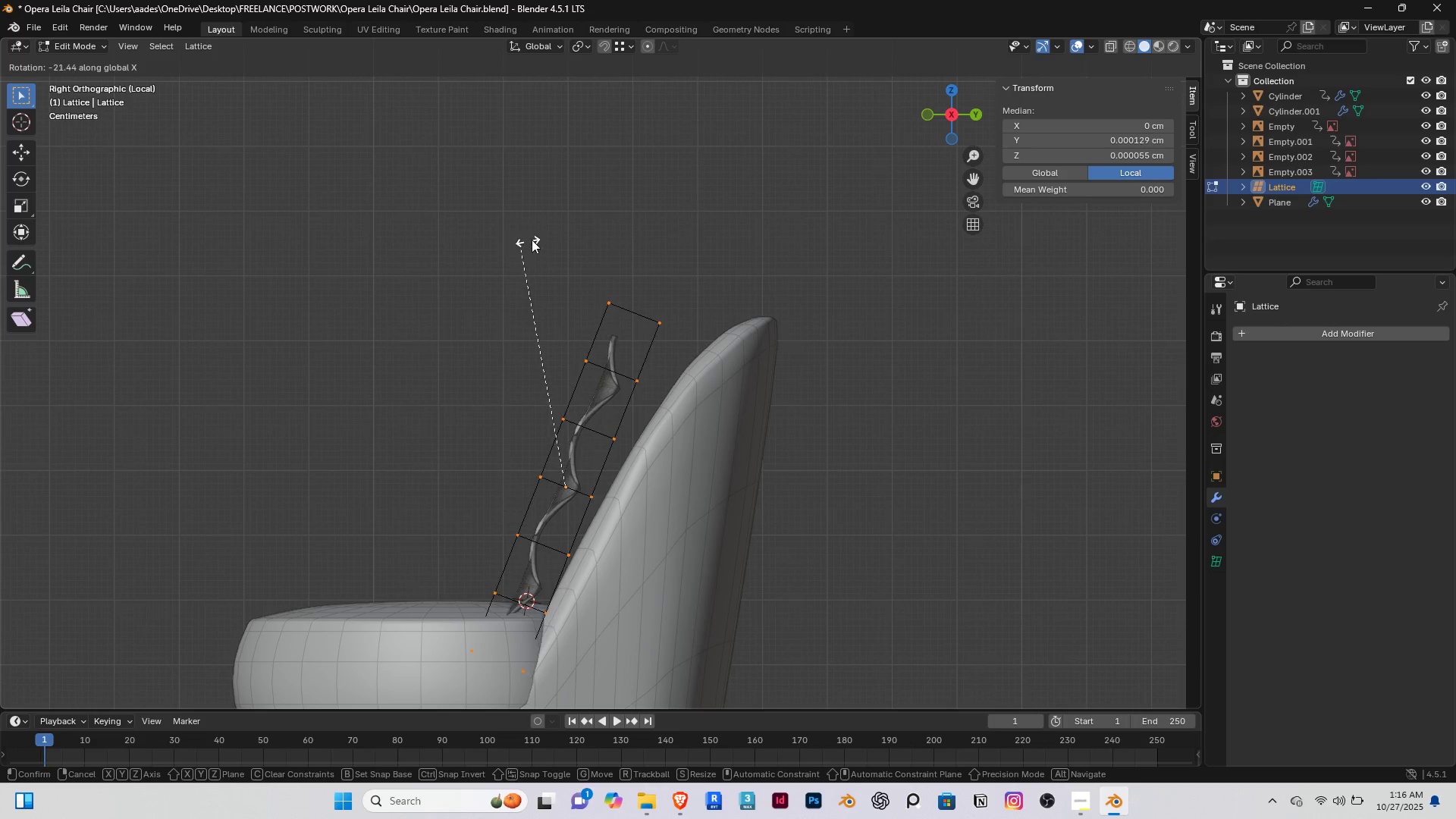 
left_click([536, 239])
 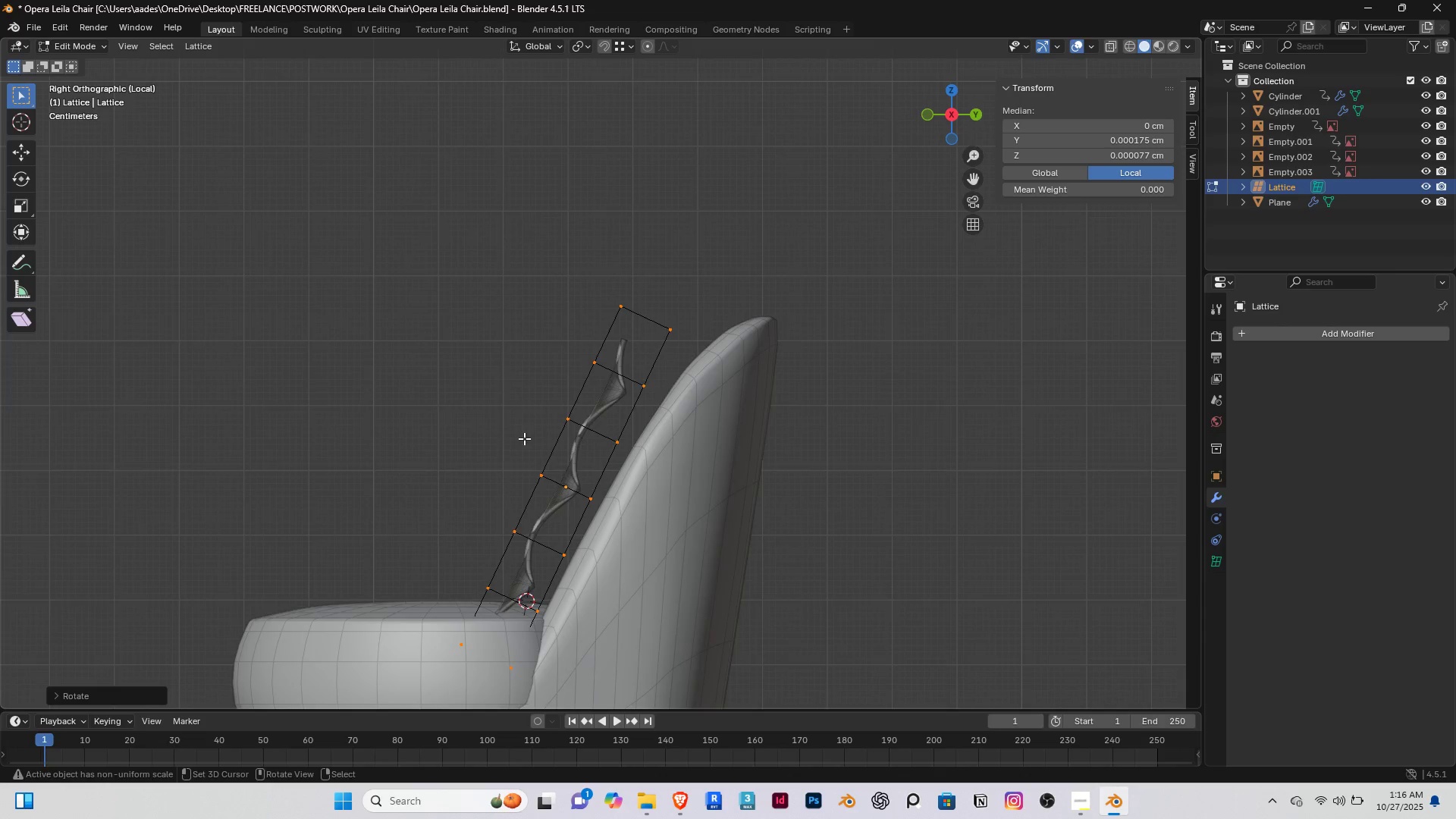 
scroll: coordinate [522, 438], scroll_direction: up, amount: 2.0
 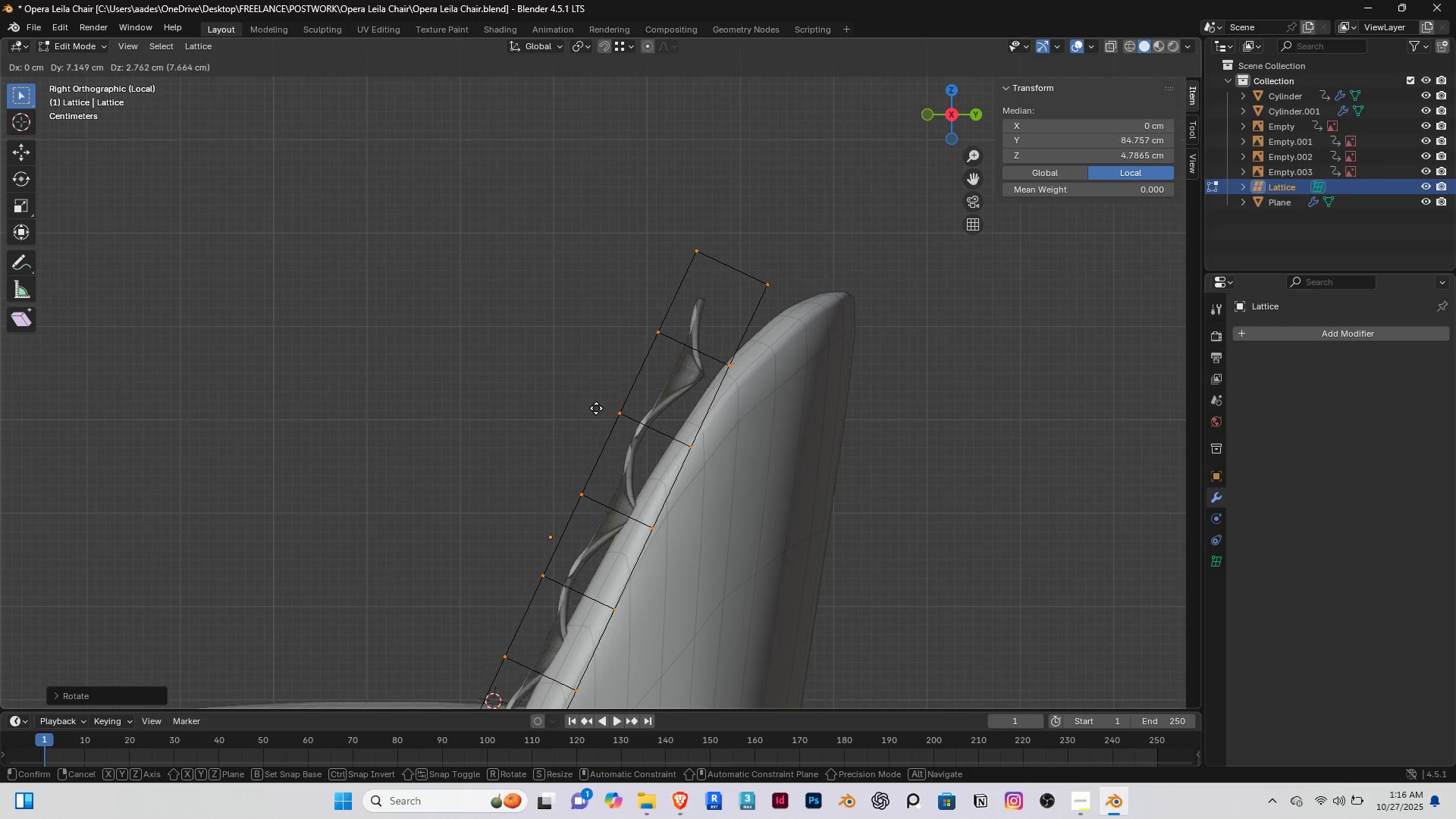 
left_click([598, 406])
 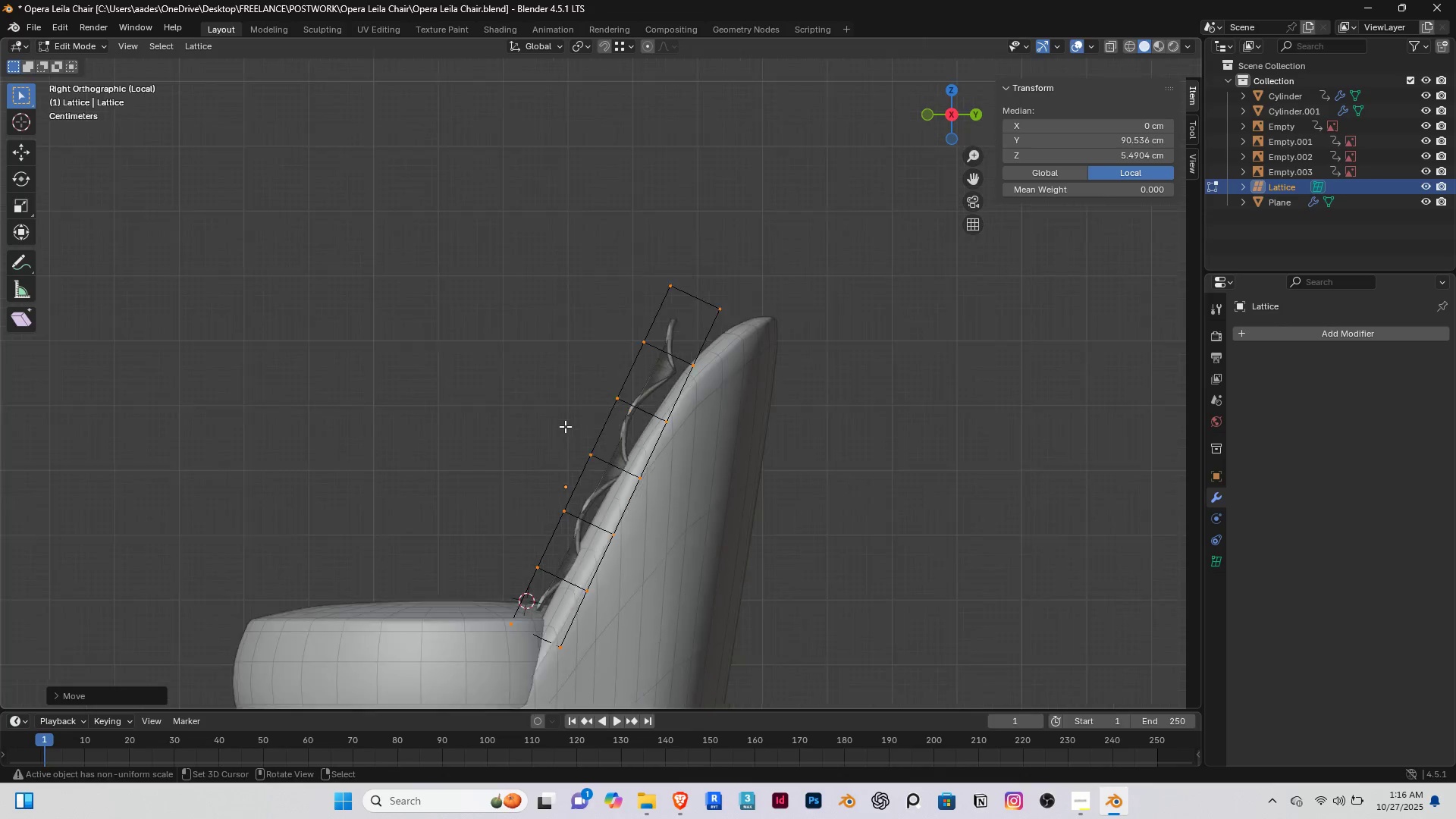 
scroll: coordinate [565, 426], scroll_direction: down, amount: 3.0
 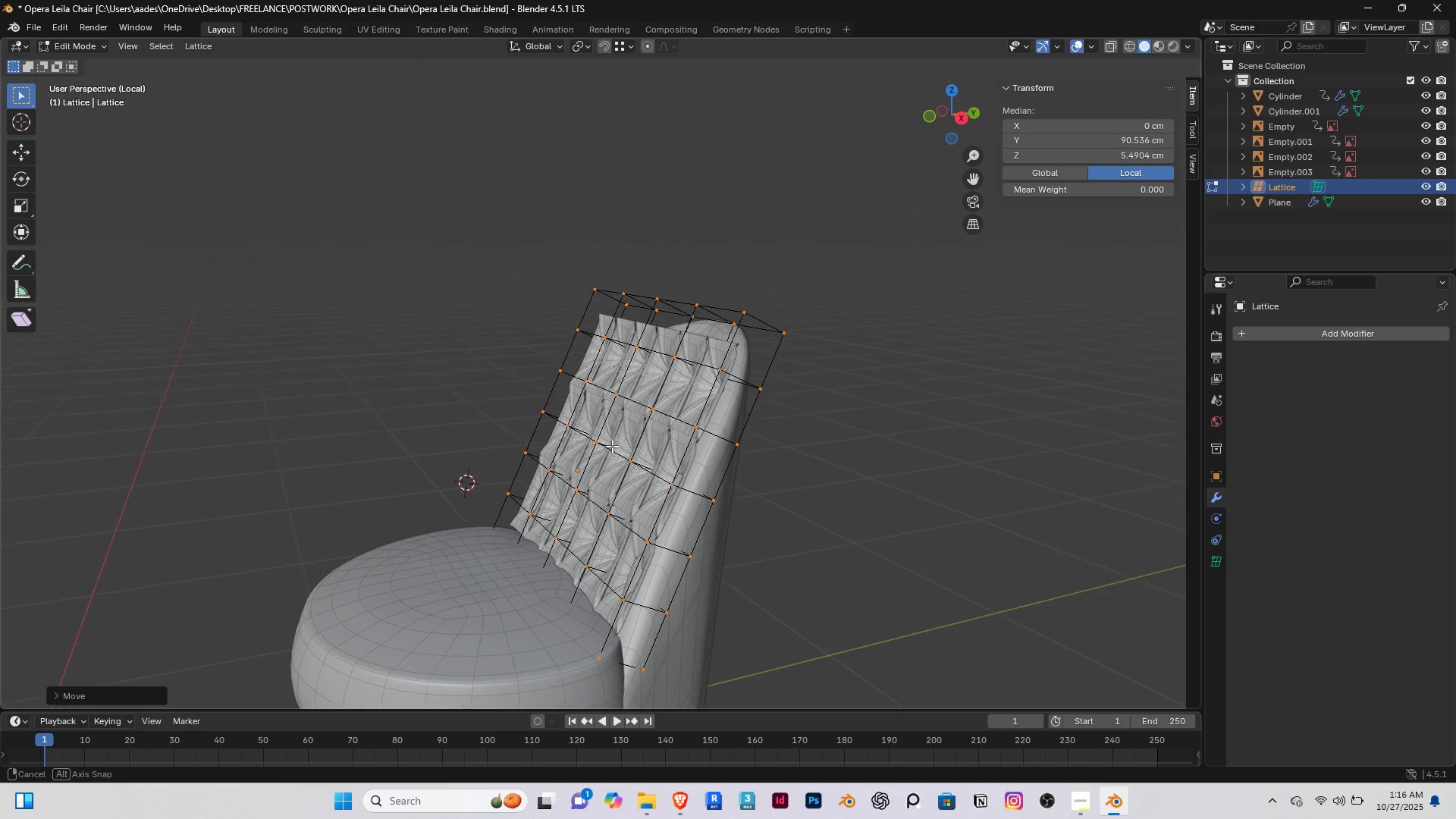 
double_click([612, 446])
 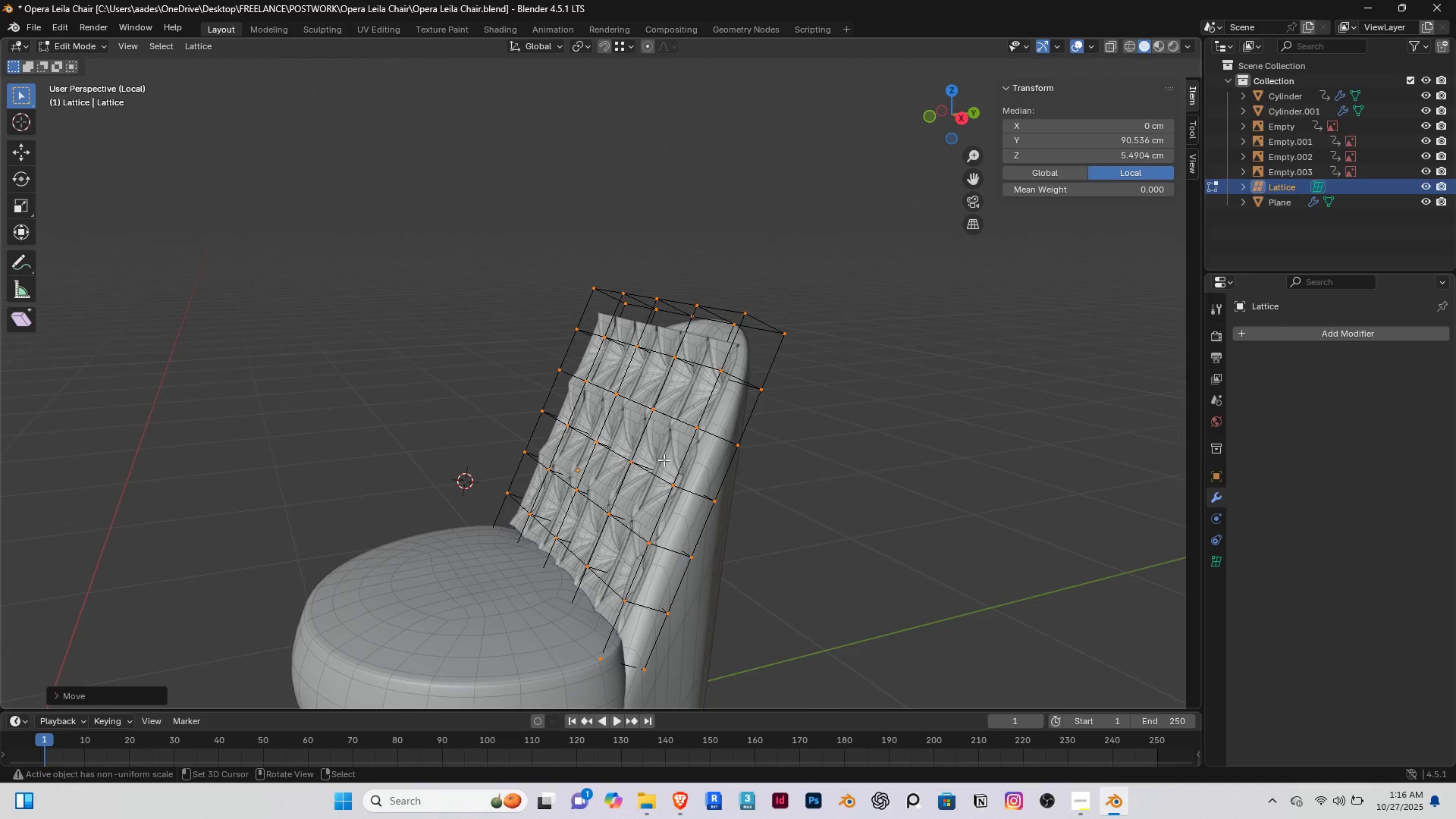 
scroll: coordinate [659, 456], scroll_direction: up, amount: 2.0
 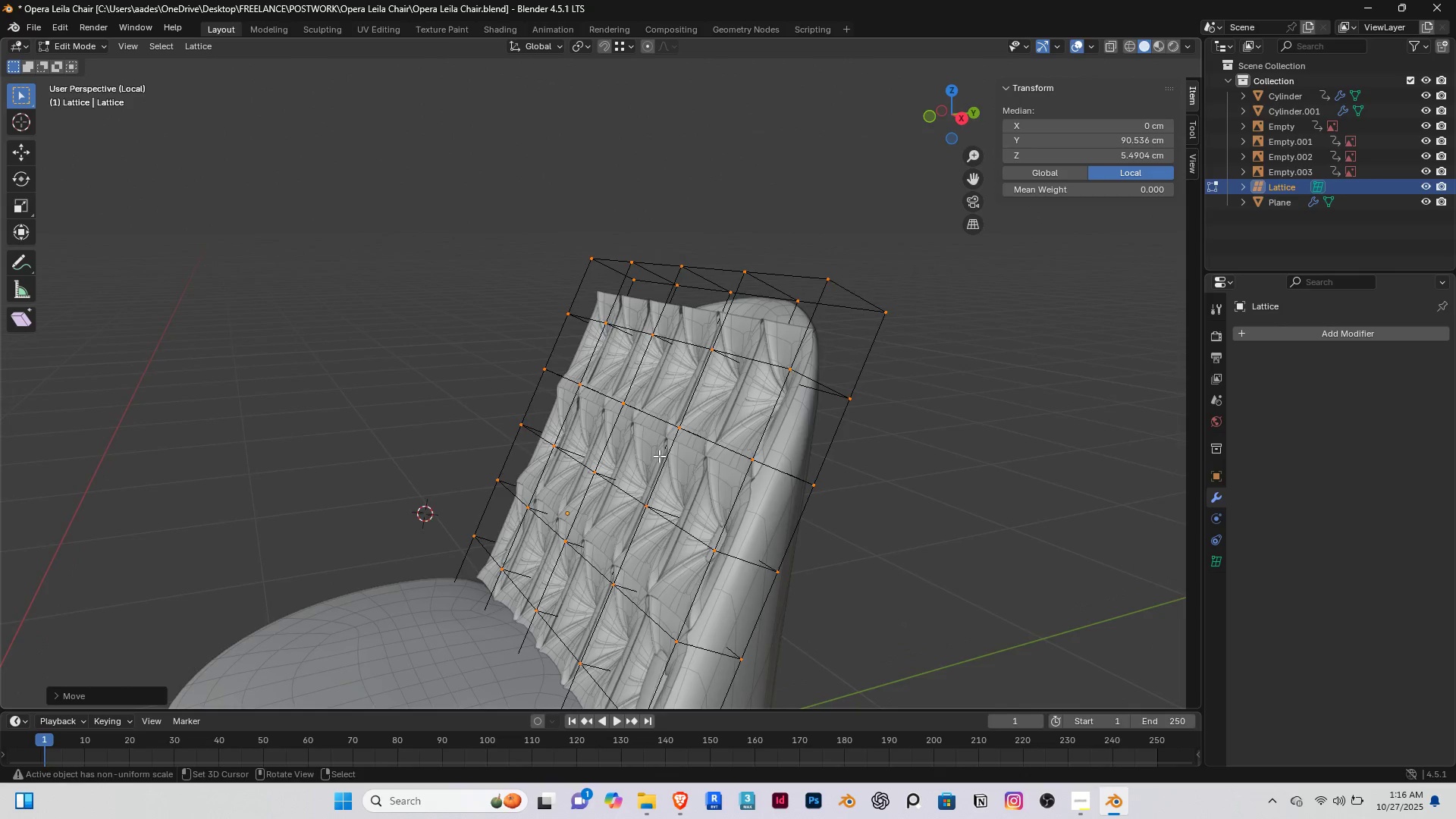 
key(End)
 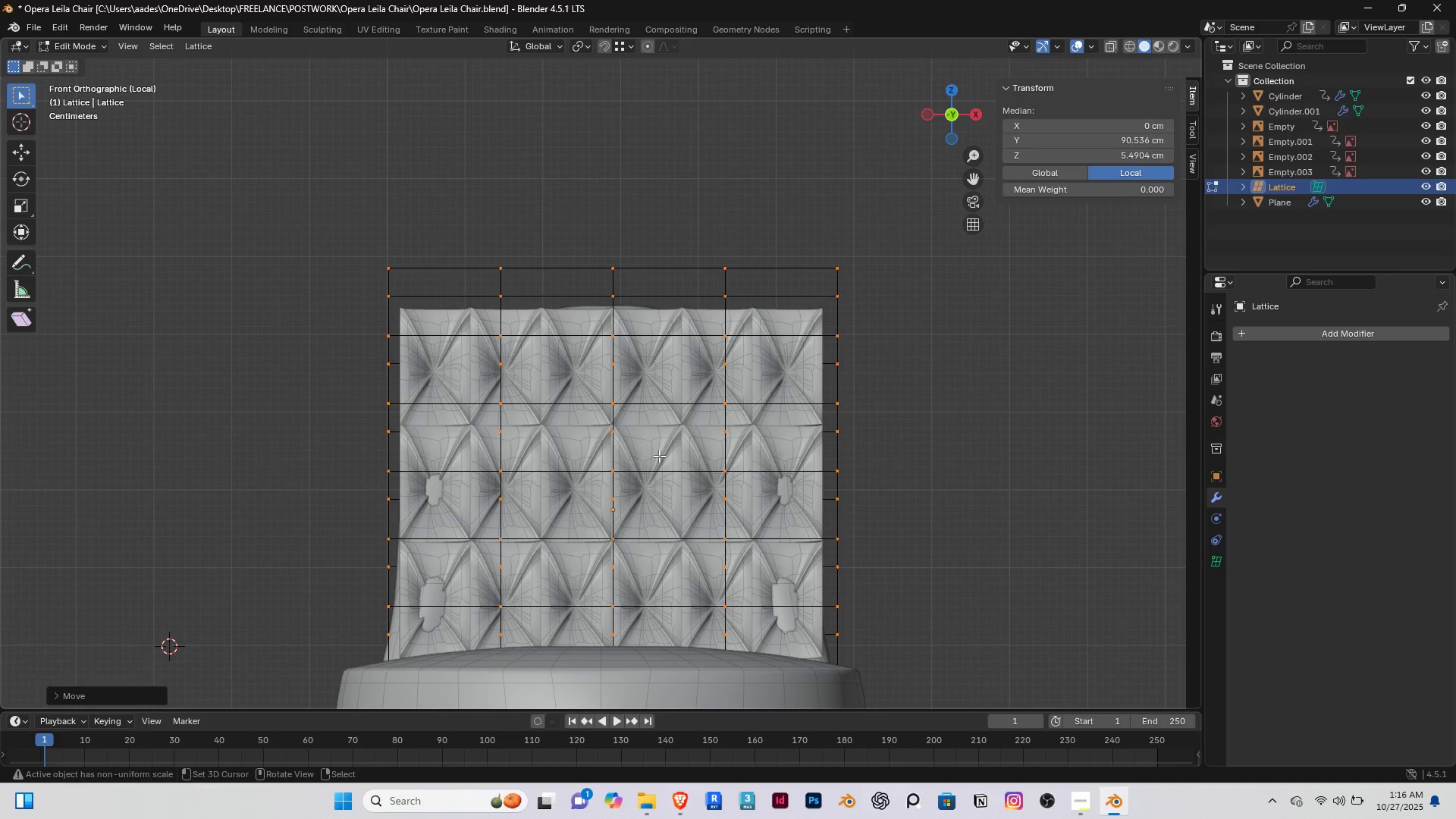 
scroll: coordinate [659, 456], scroll_direction: down, amount: 4.0
 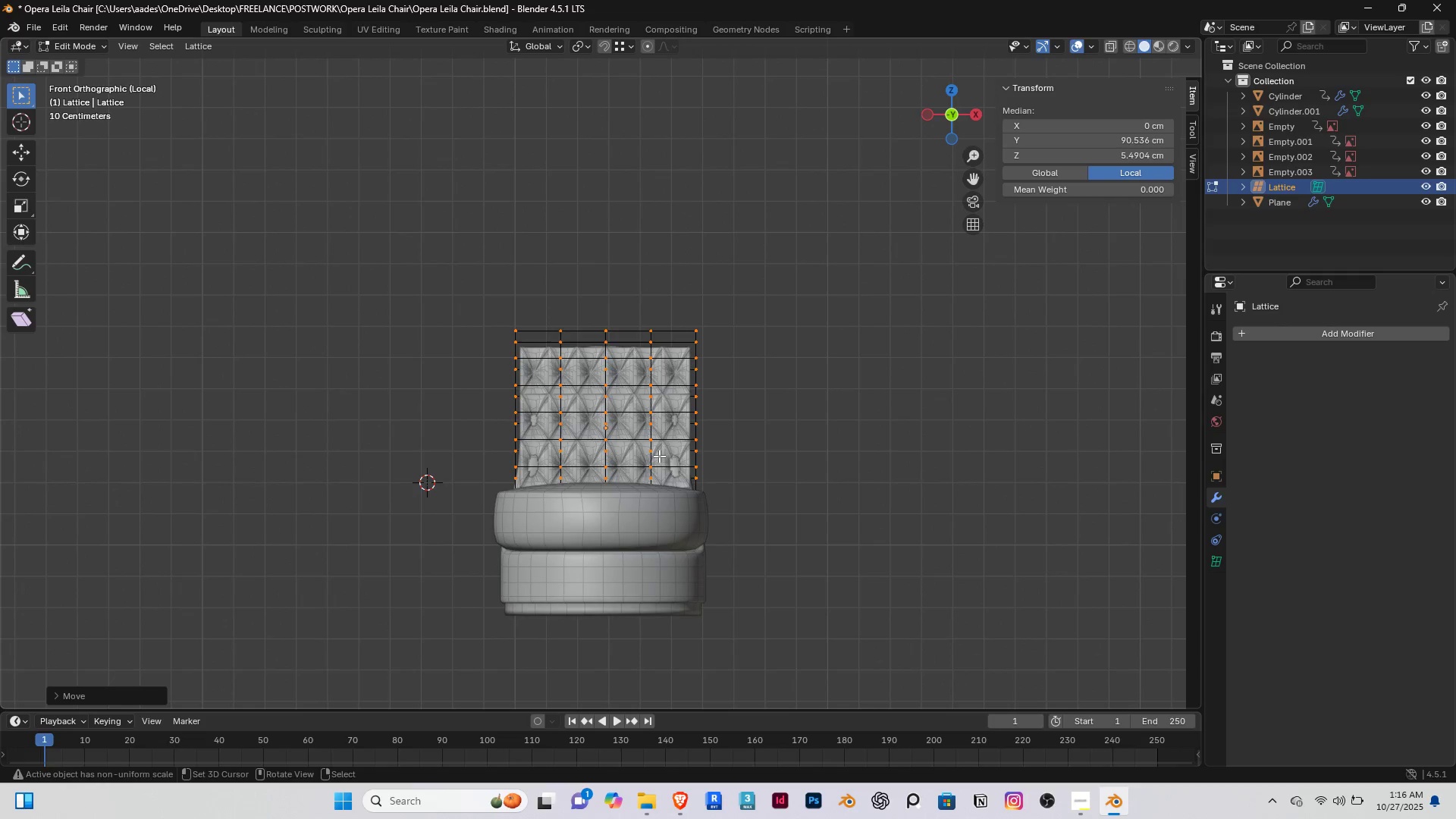 
scroll: coordinate [659, 456], scroll_direction: up, amount: 4.0
 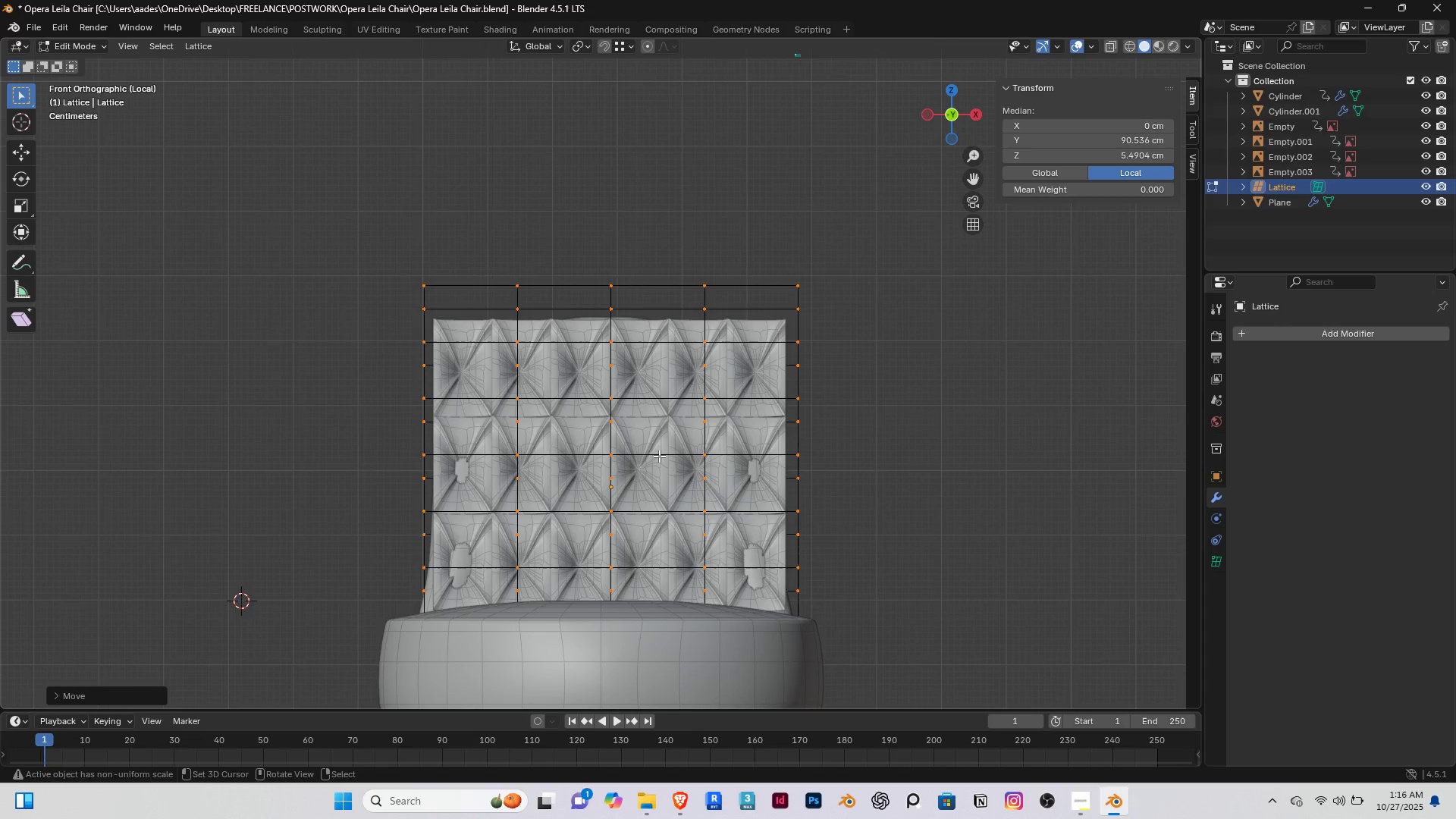 
key(End)
 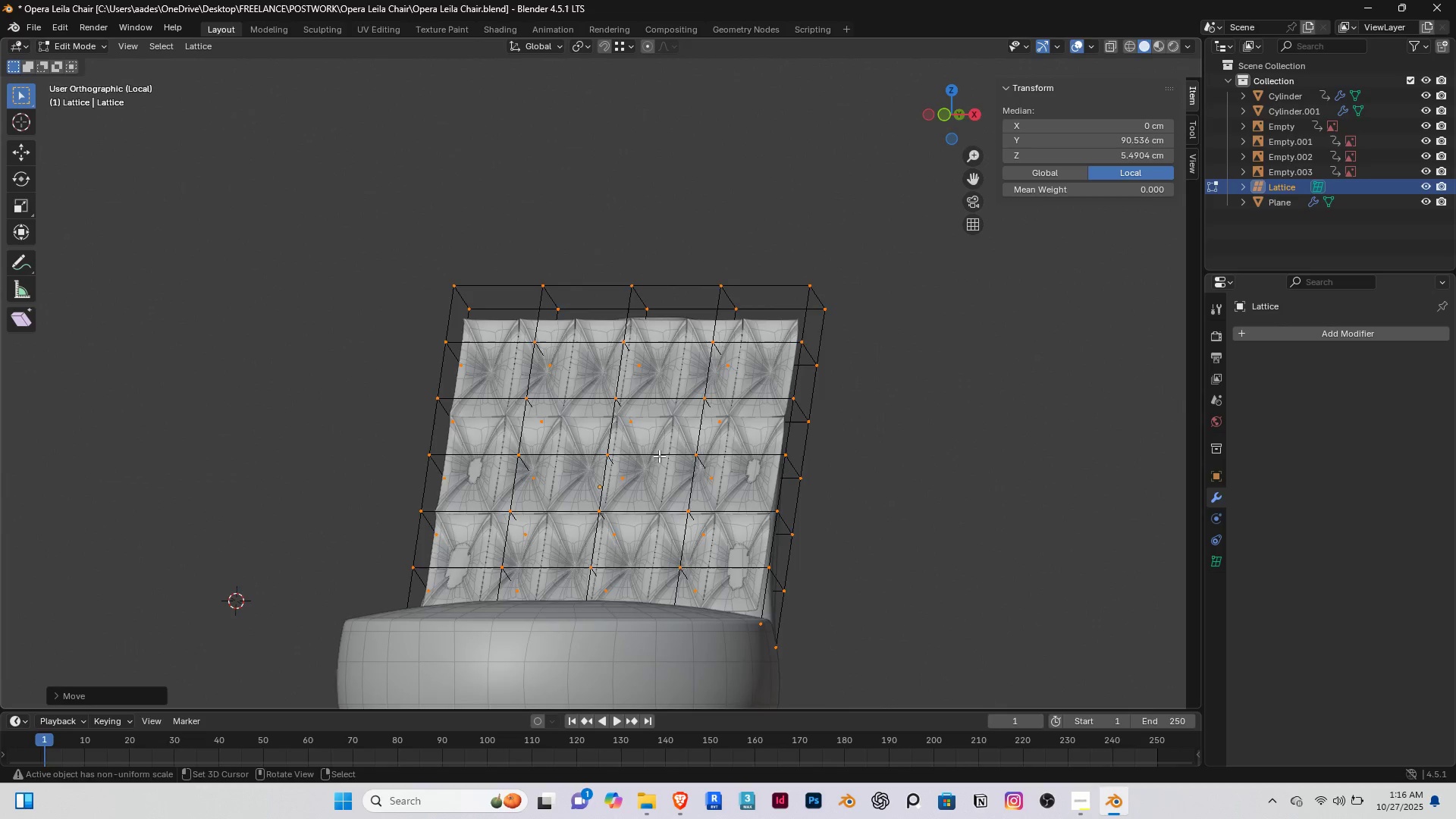 
key(PageDown)
 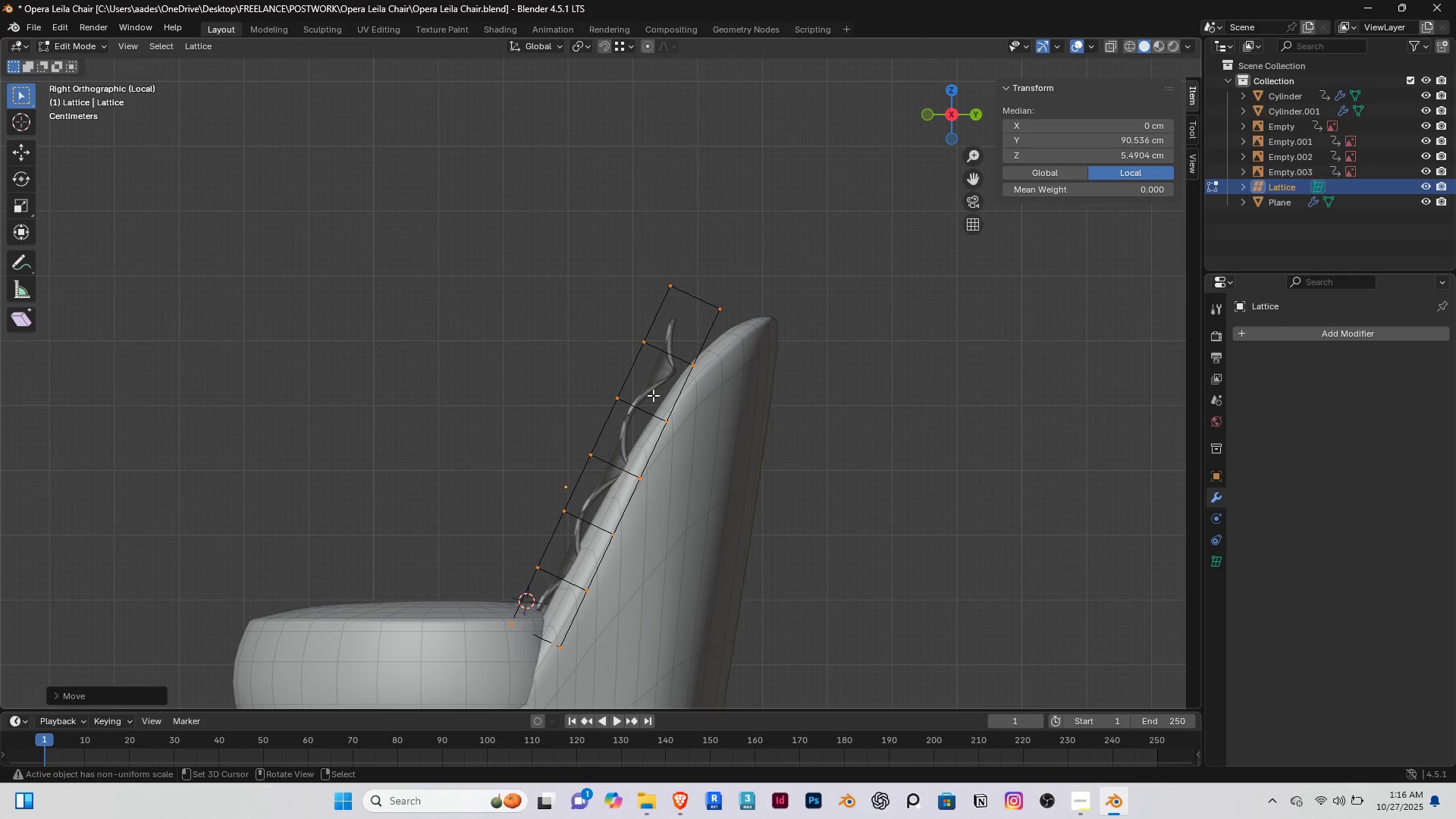 
scroll: coordinate [653, 394], scroll_direction: up, amount: 2.0
 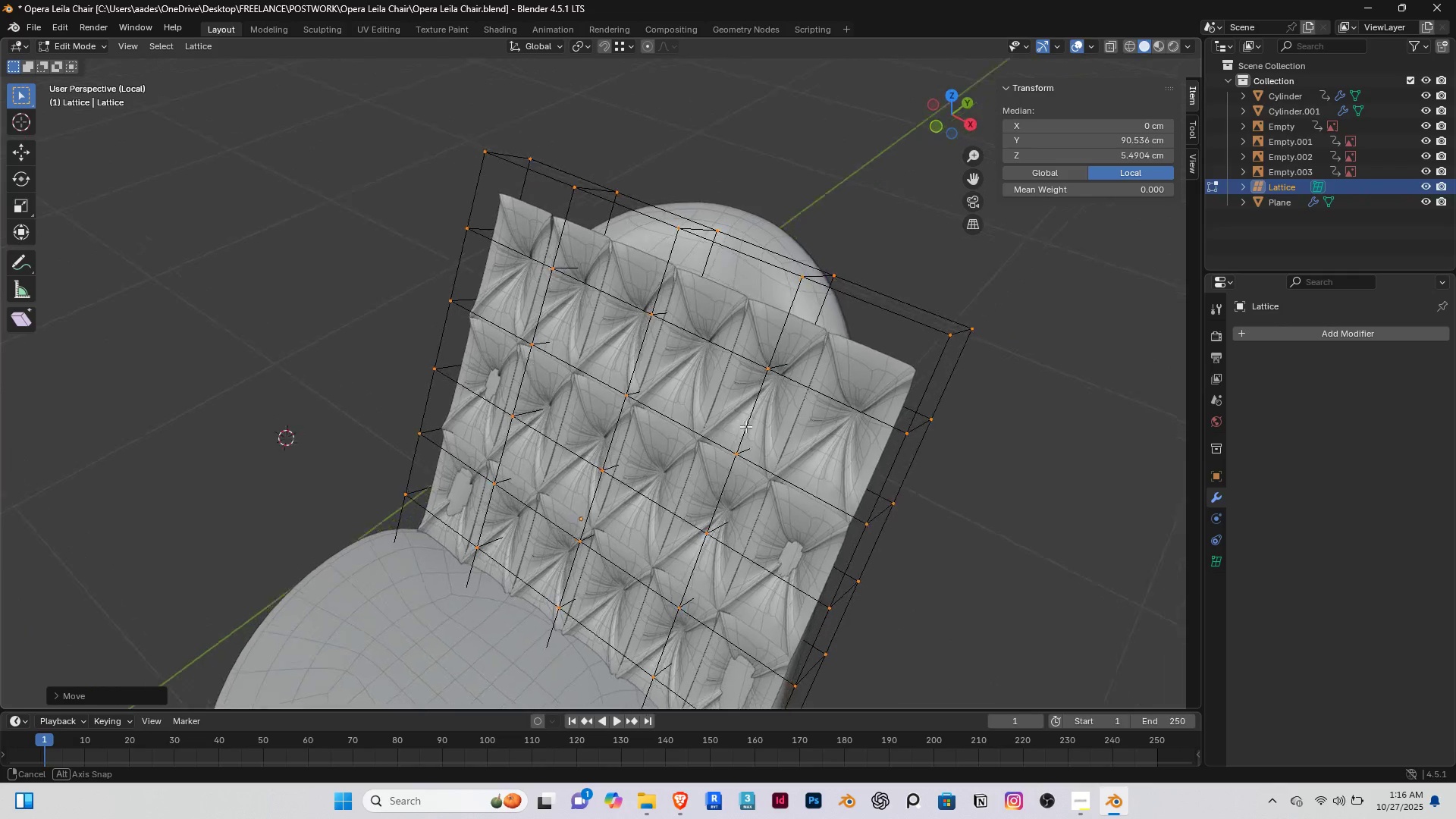 
middle_click([828, 410])
 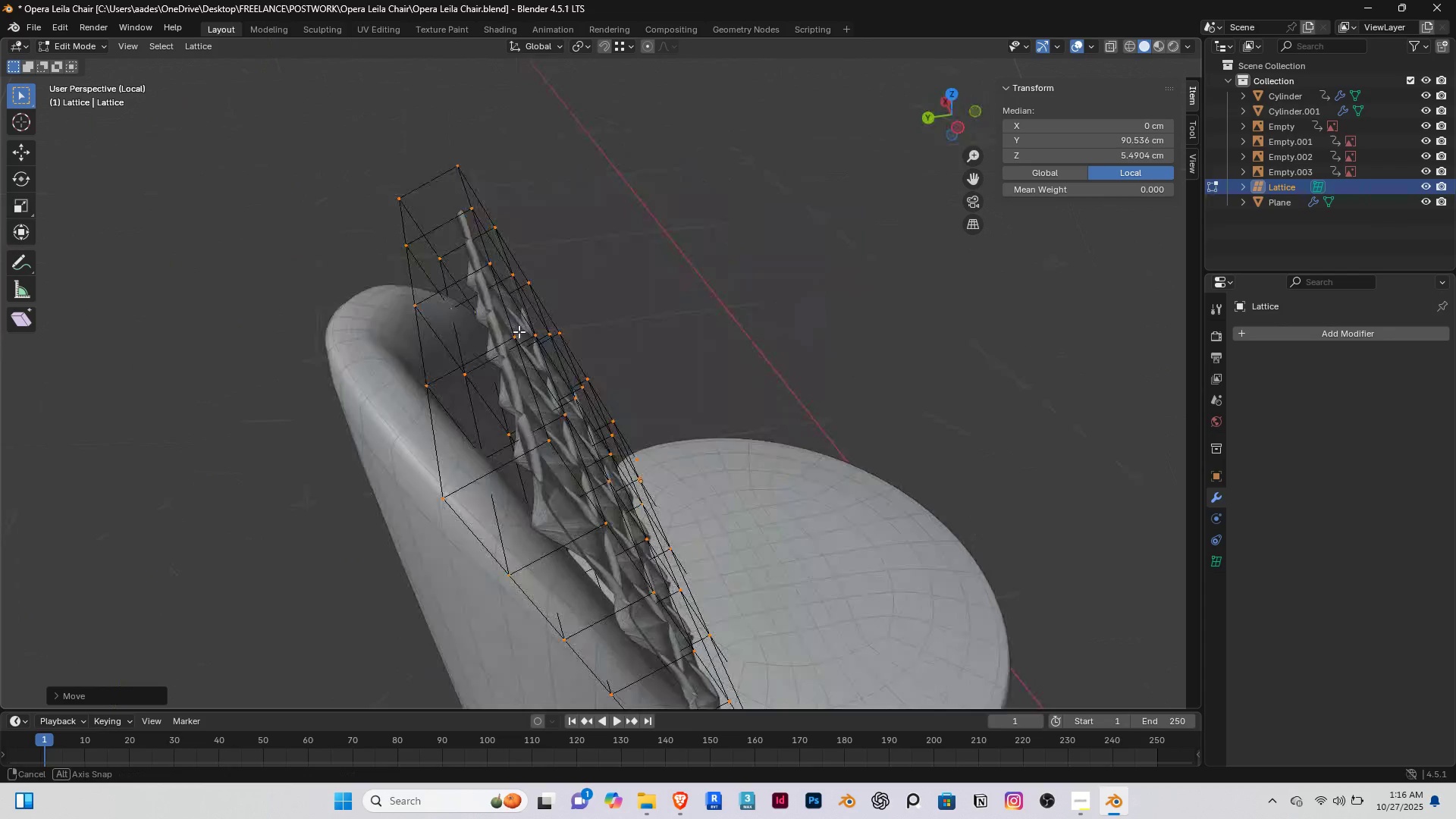 
scroll: coordinate [444, 305], scroll_direction: down, amount: 3.0
 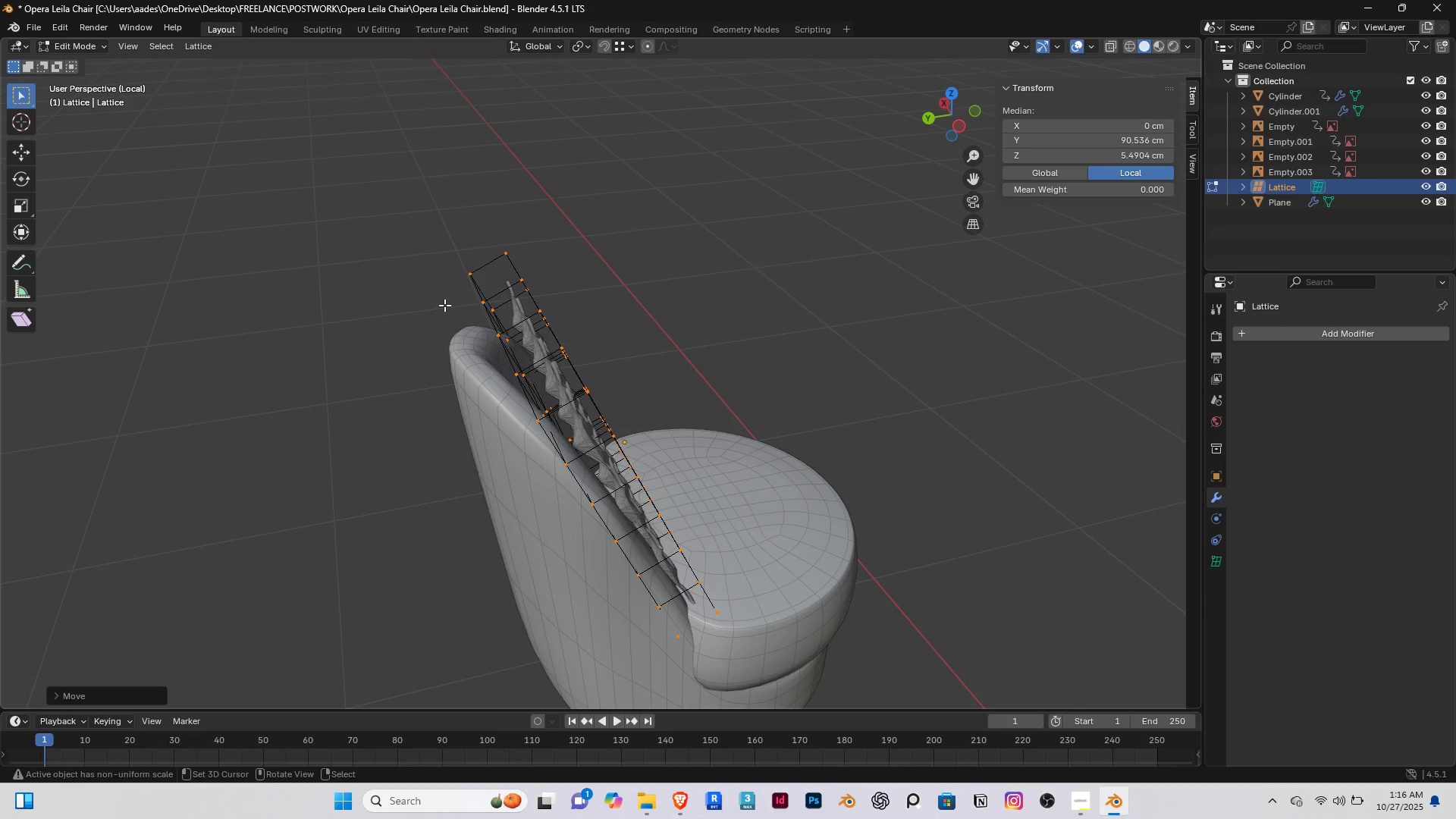 
middle_click([444, 305])
 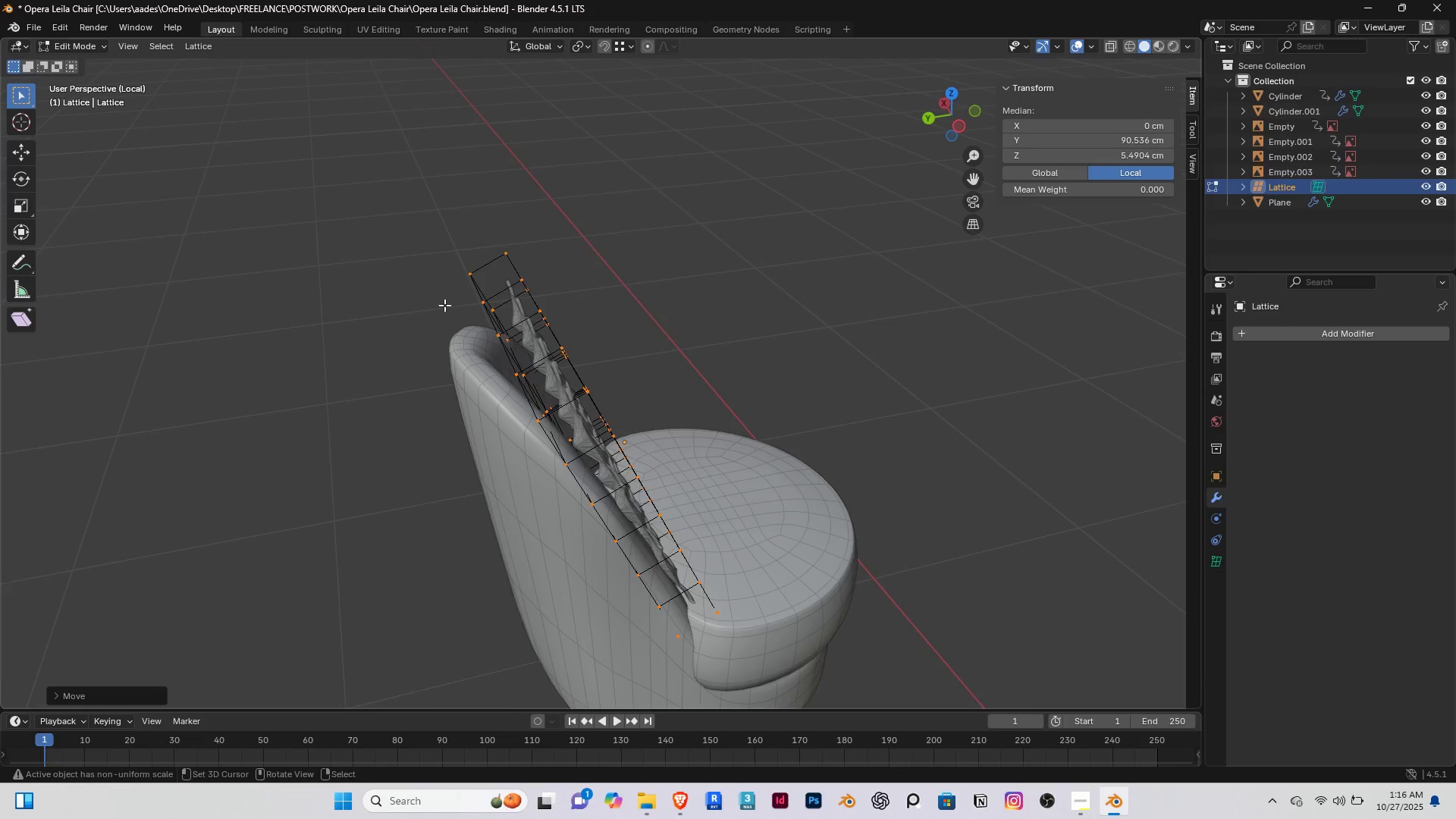 
key(End)
 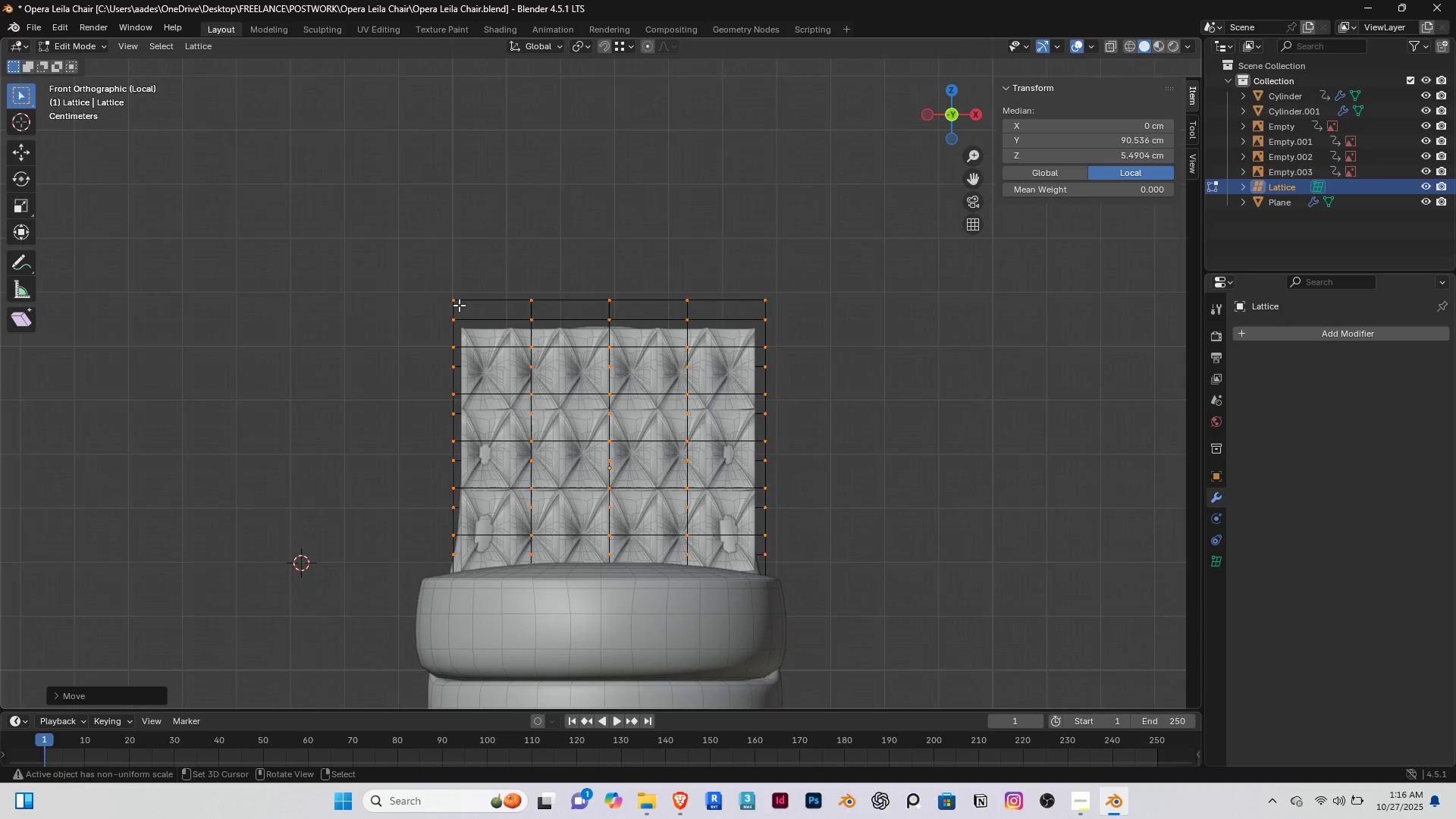 
key(PageDown)
 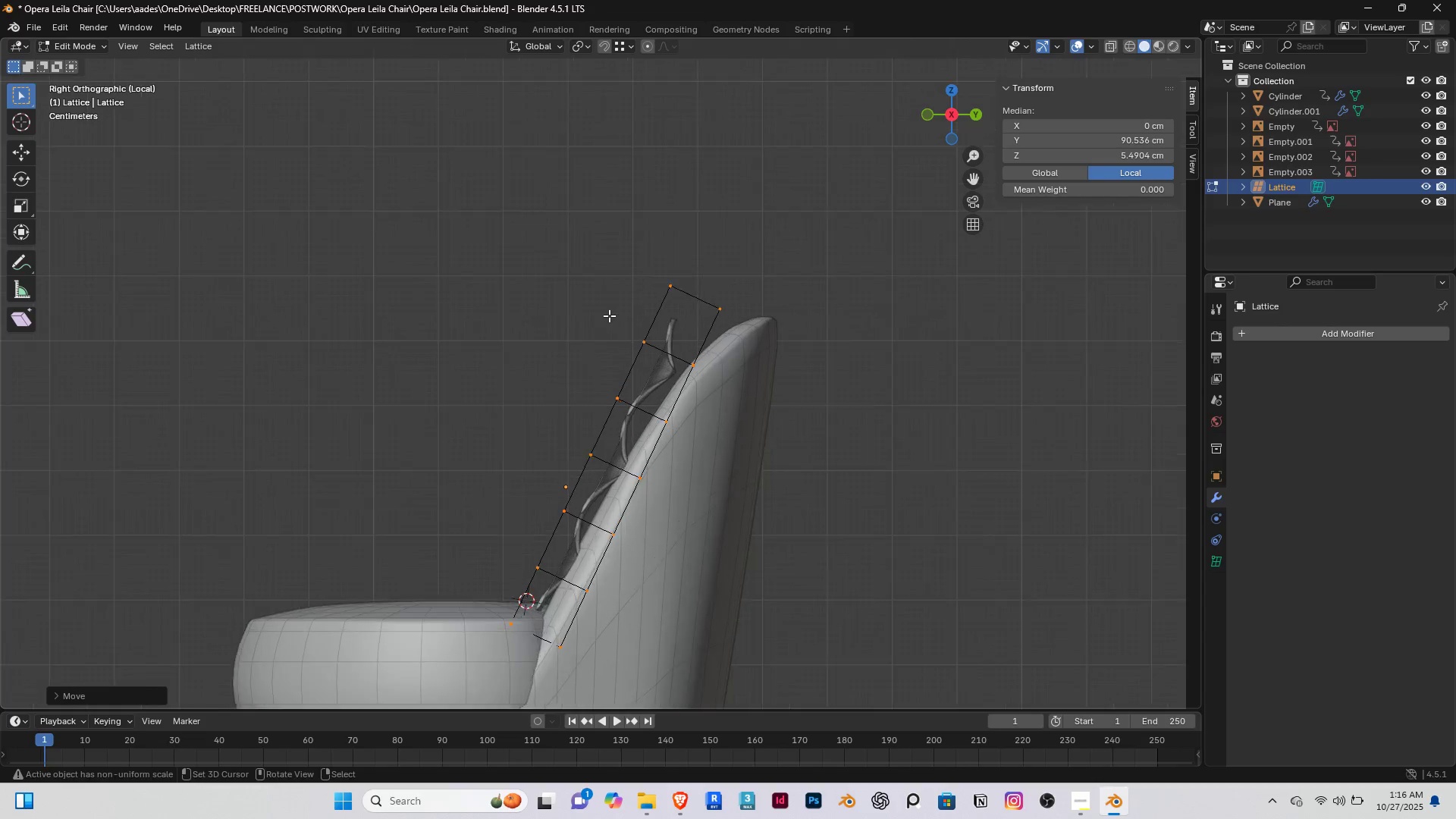 
scroll: coordinate [609, 315], scroll_direction: up, amount: 2.0
 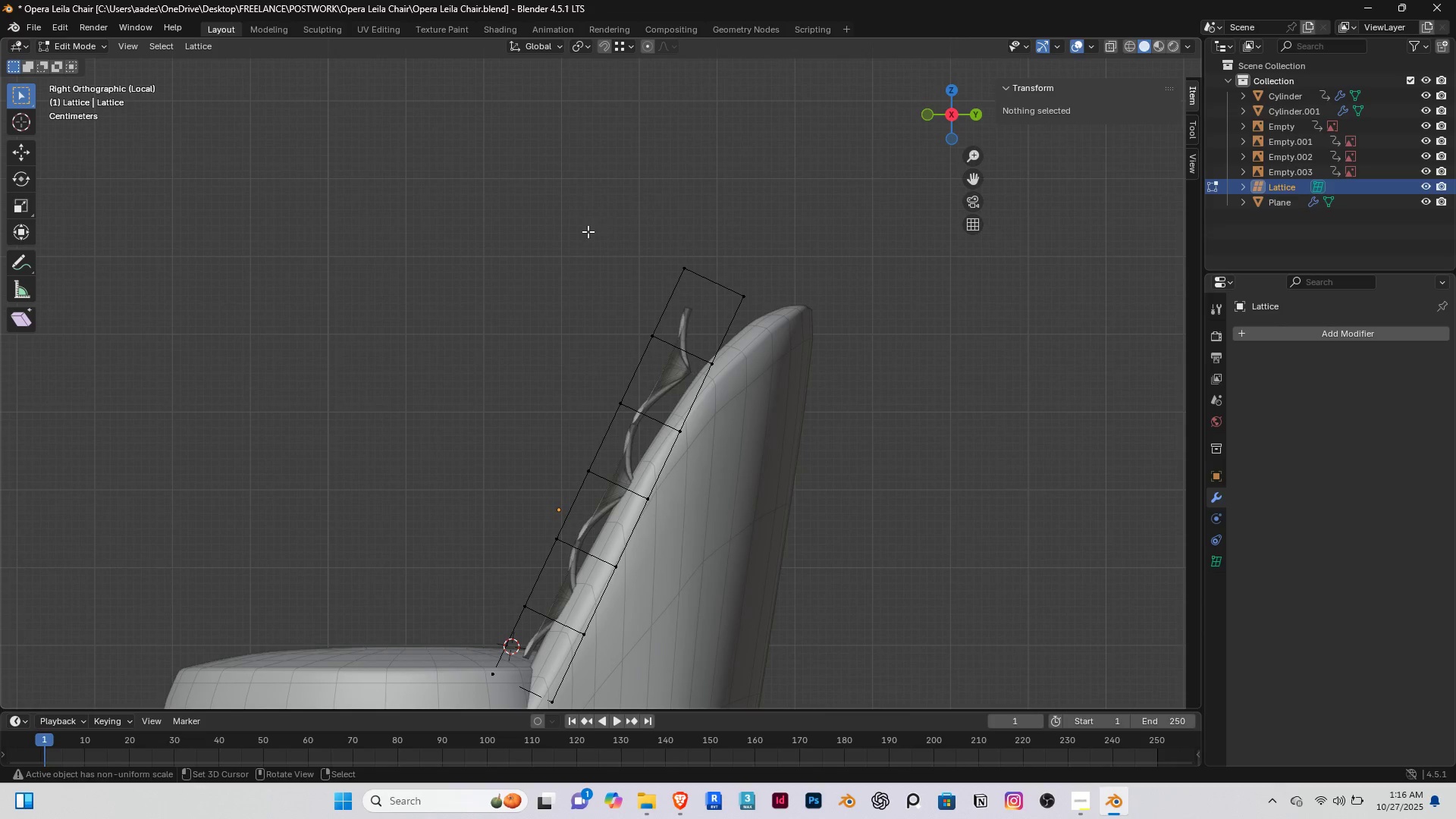 
right_click([588, 232])
 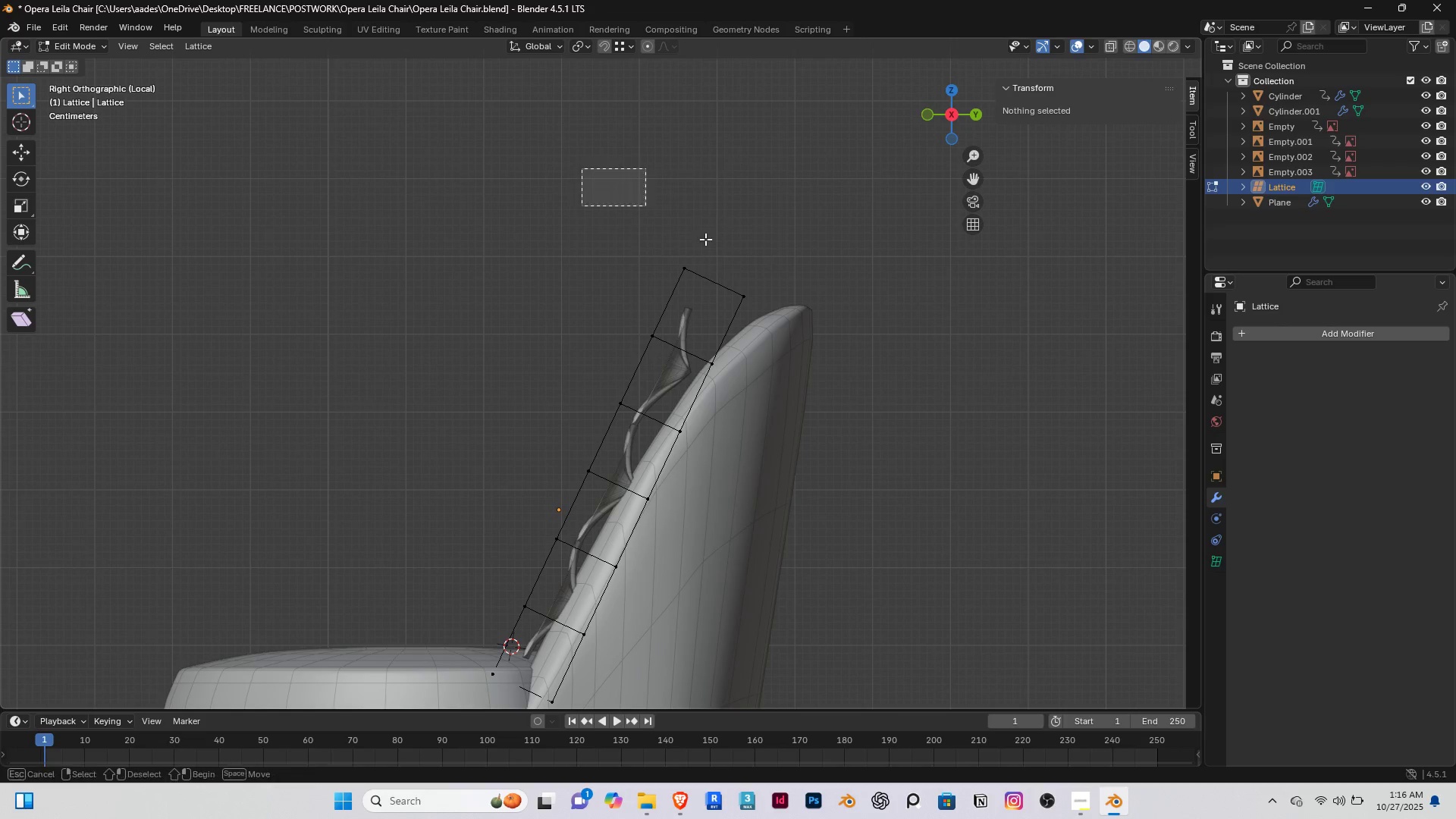 
left_click_drag(start_coordinate=[582, 168], to_coordinate=[821, 312])
 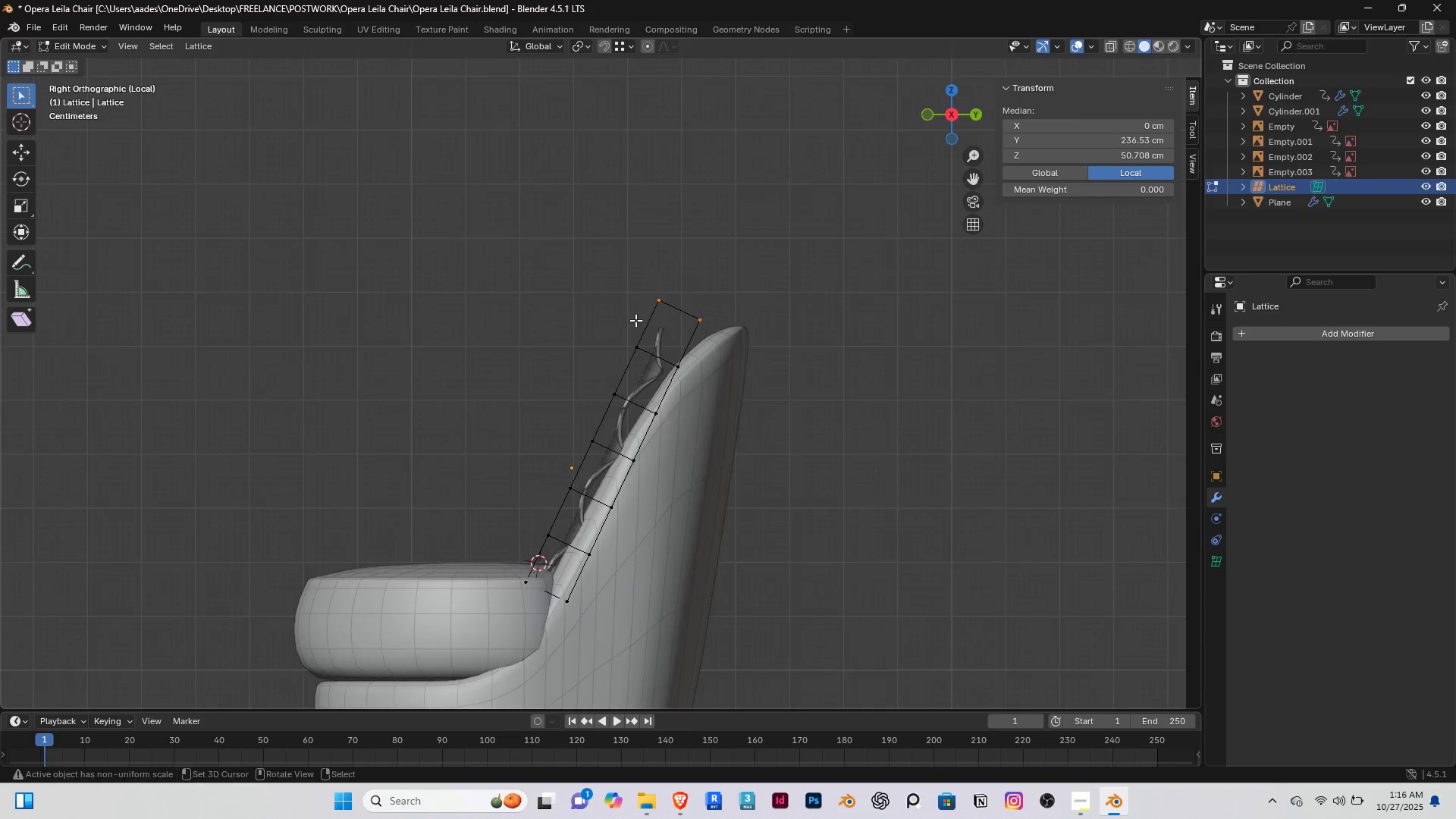 
scroll: coordinate [635, 320], scroll_direction: down, amount: 3.0
 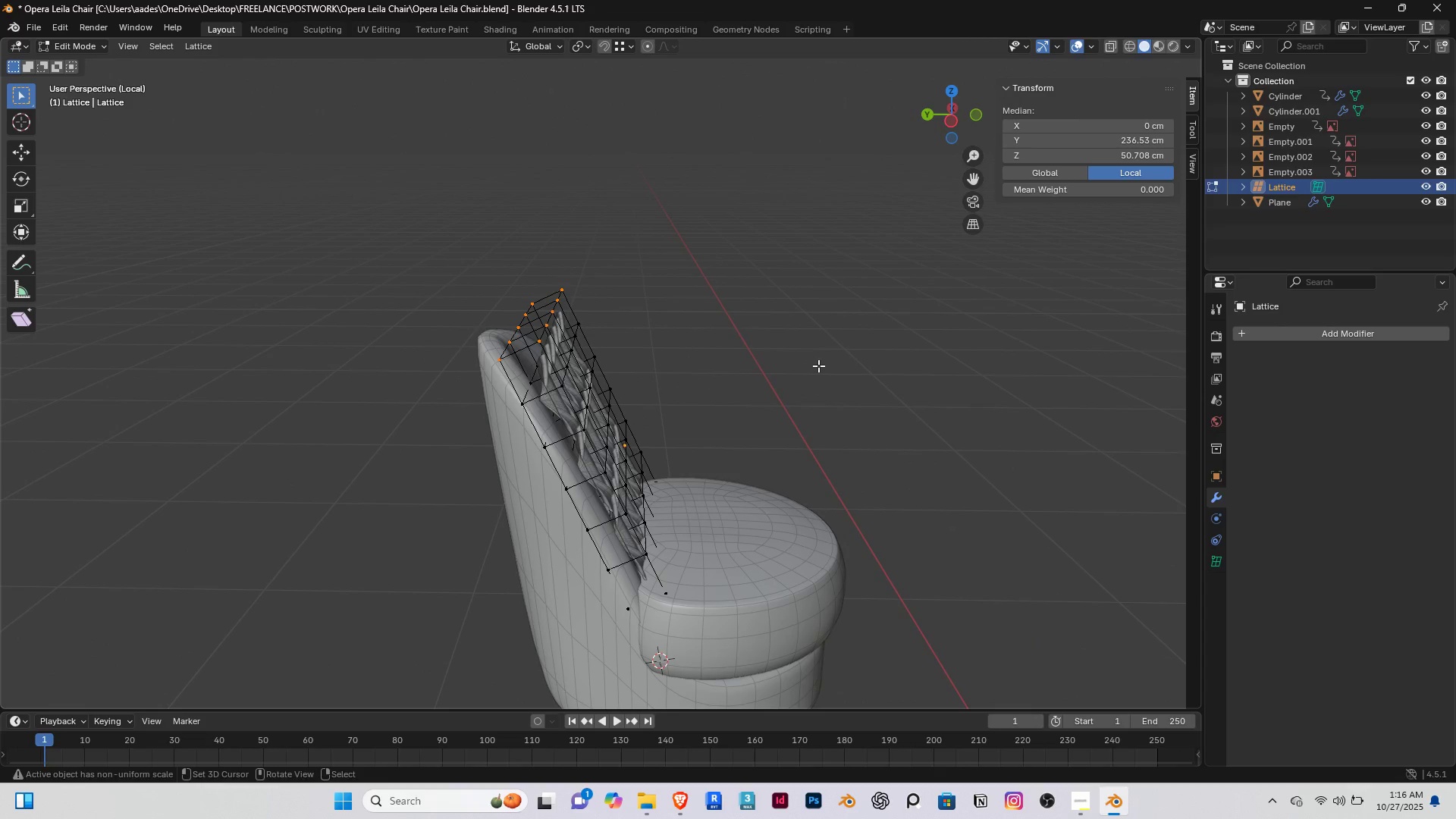 
scroll: coordinate [601, 361], scroll_direction: up, amount: 3.0
 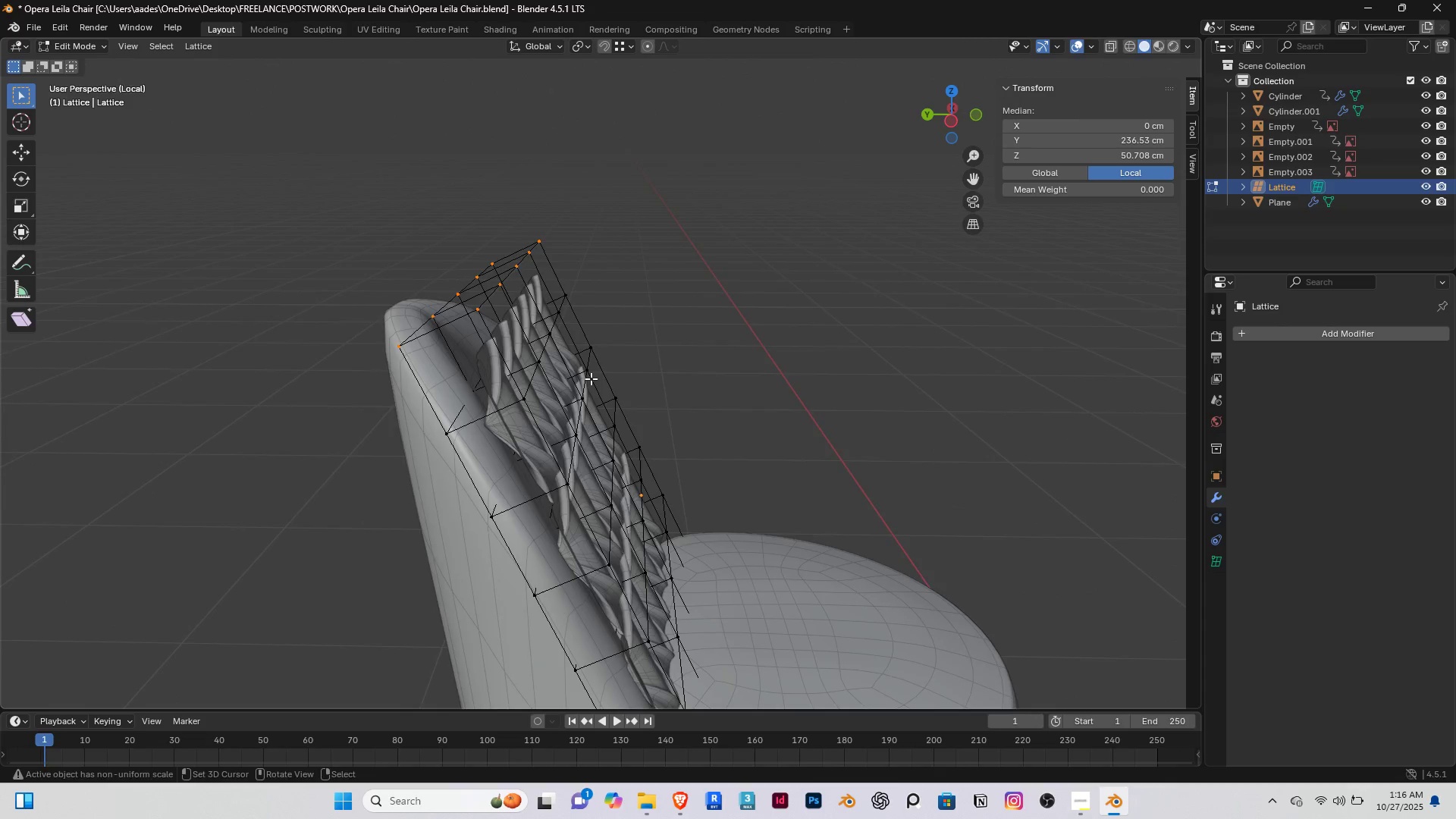 
key(End)
 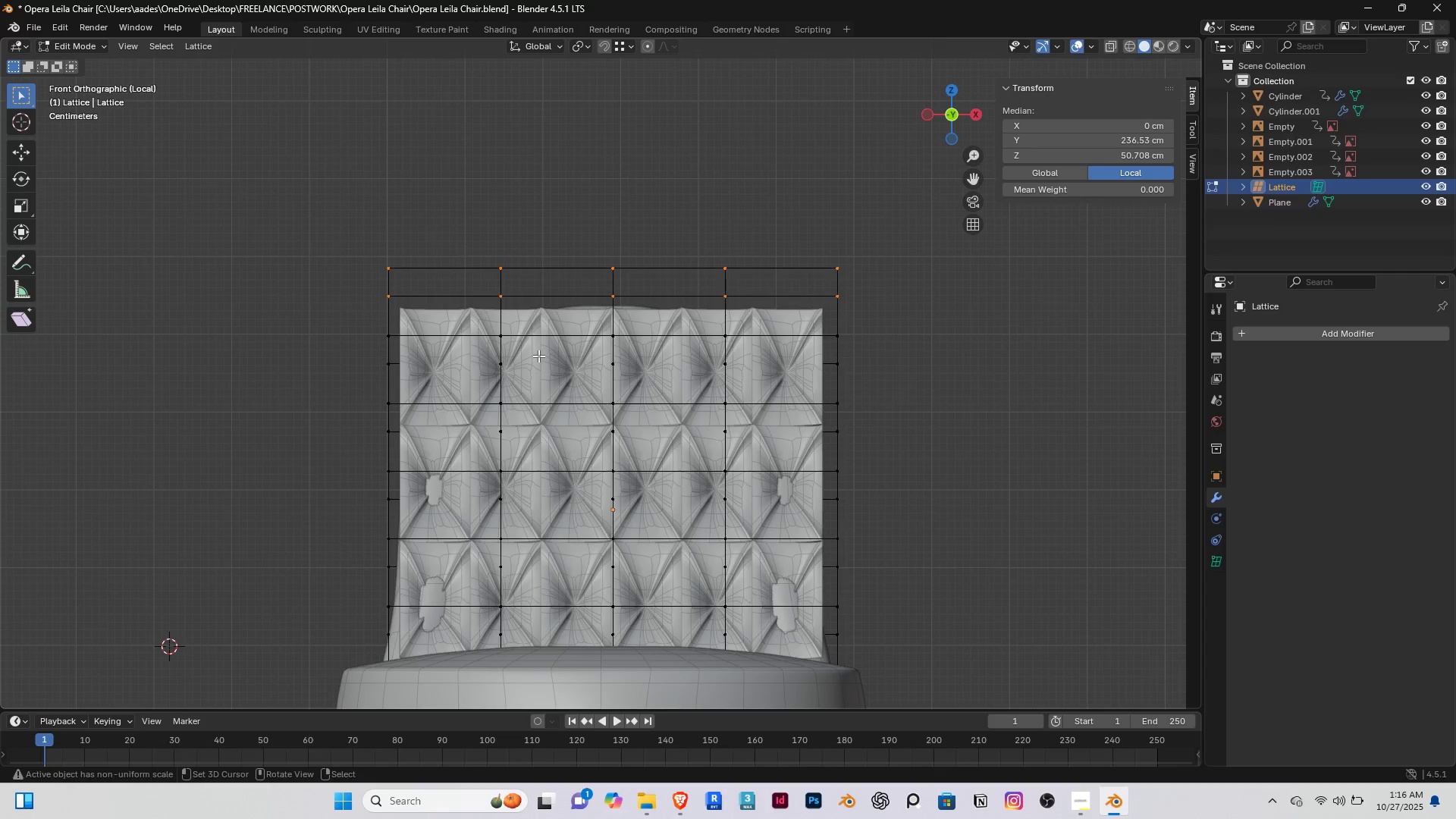 
key(PageDown)
 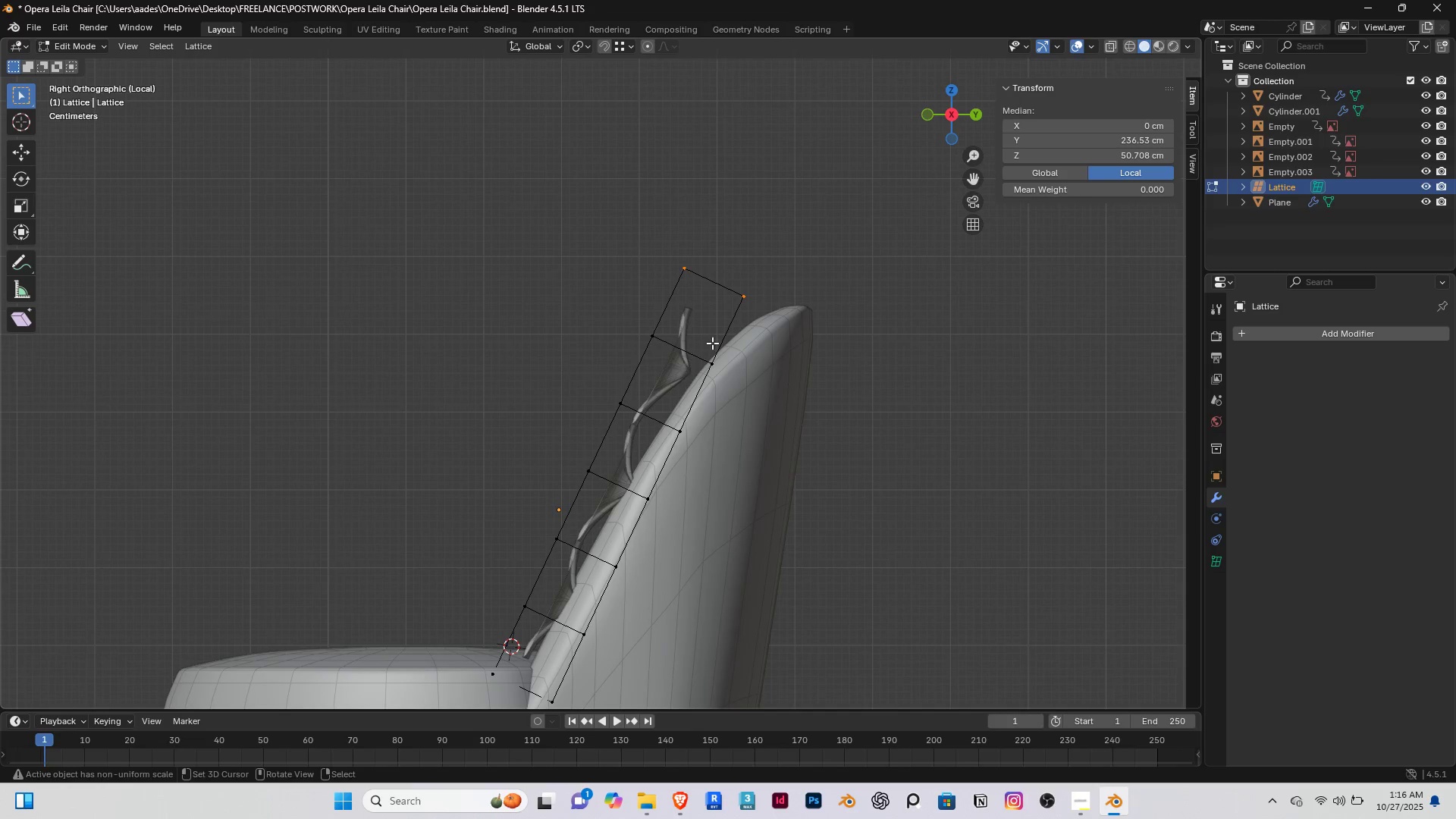 
scroll: coordinate [715, 337], scroll_direction: up, amount: 3.0
 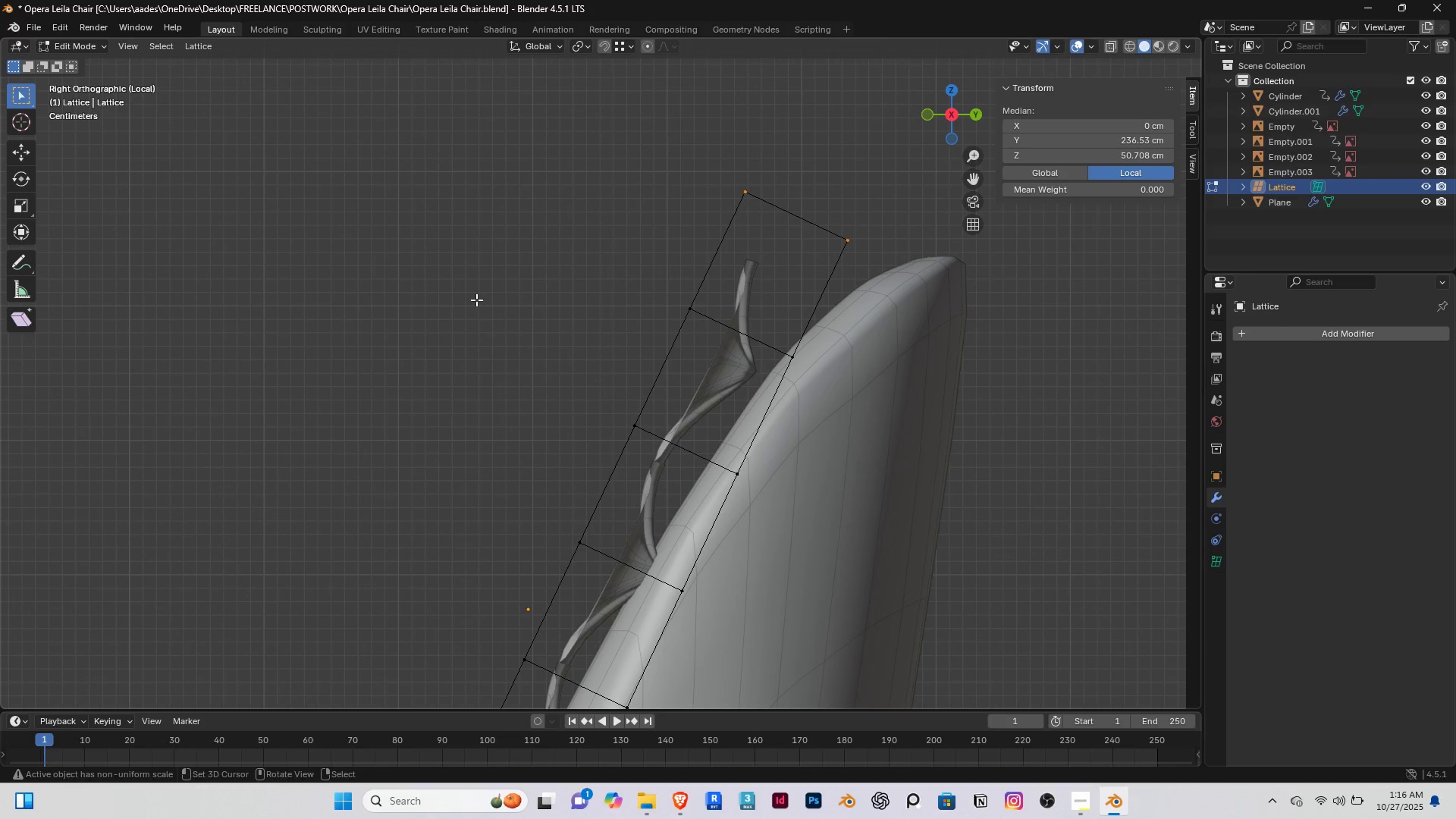 
right_click([476, 300])
 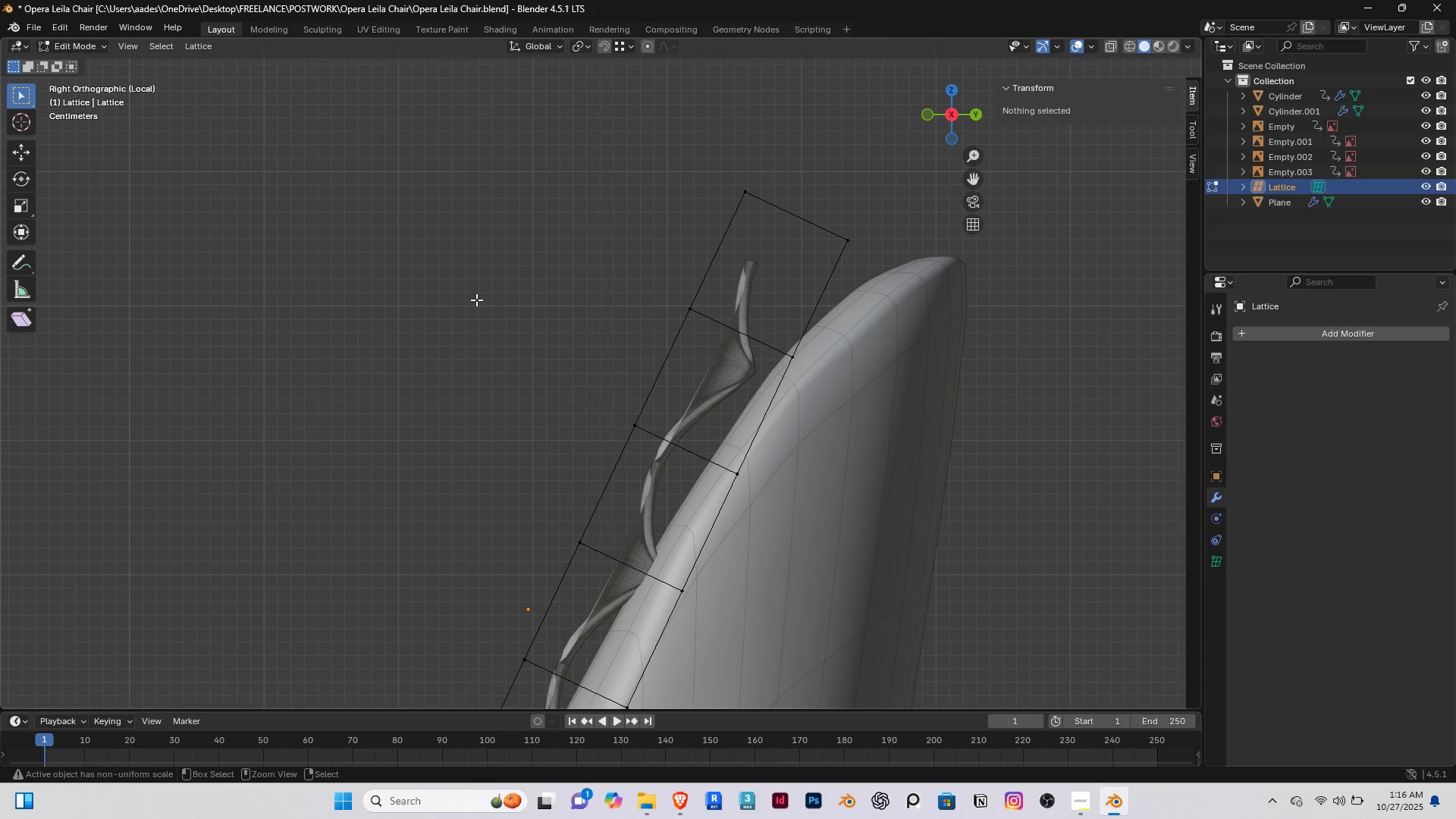 
key(Control+Z)
 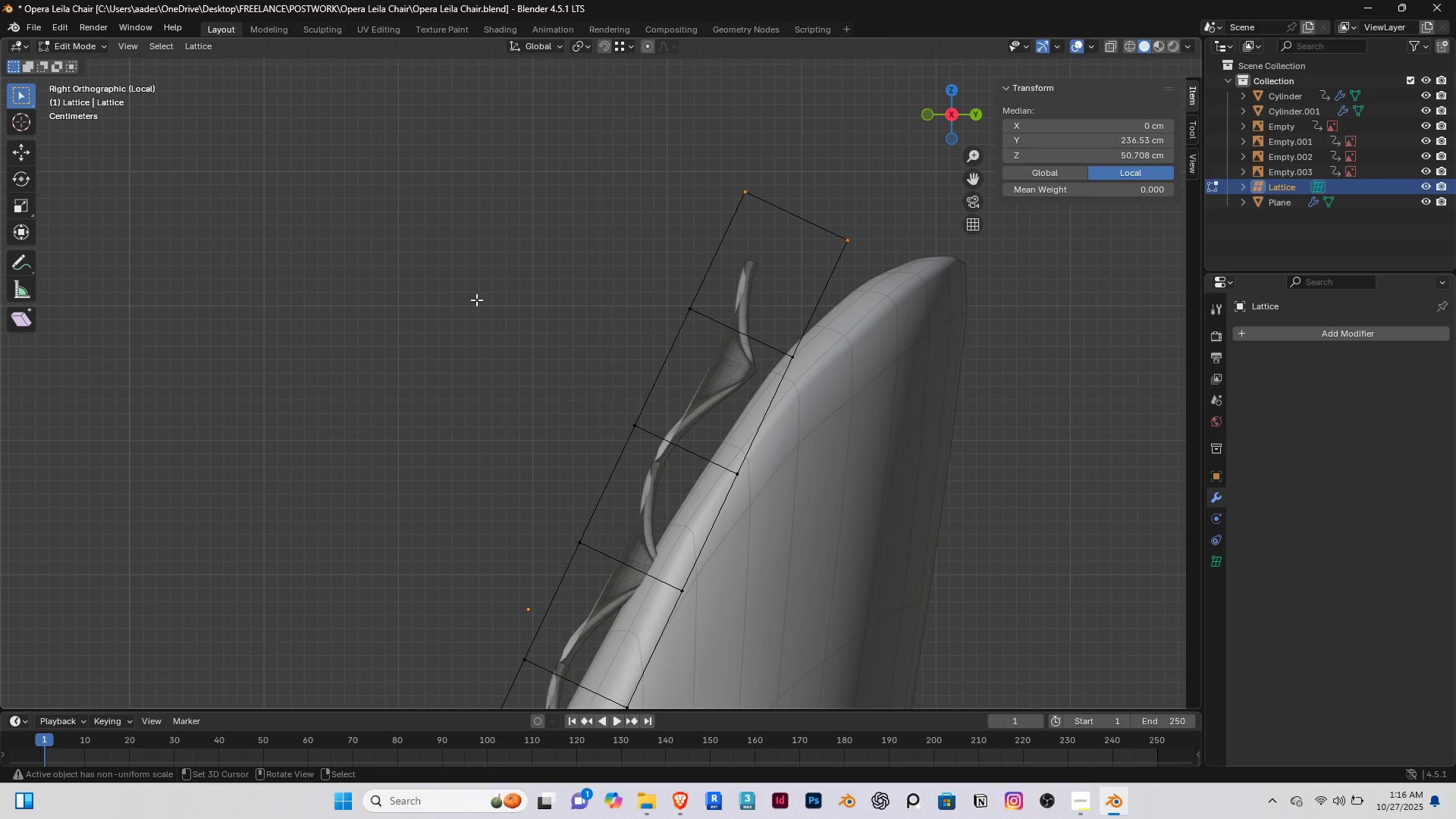 
key(Control+Z)
 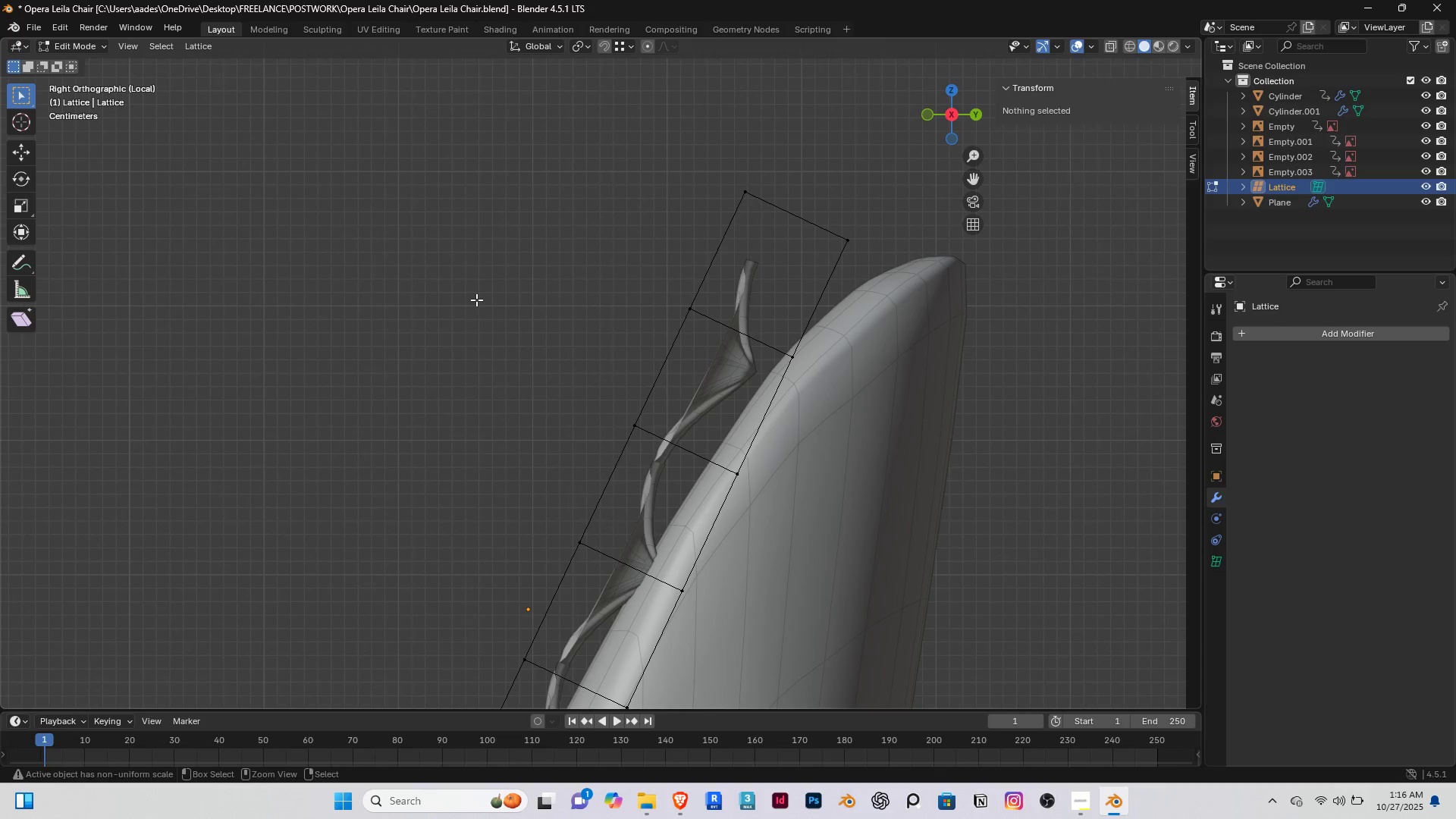 
key(Control+Z)
 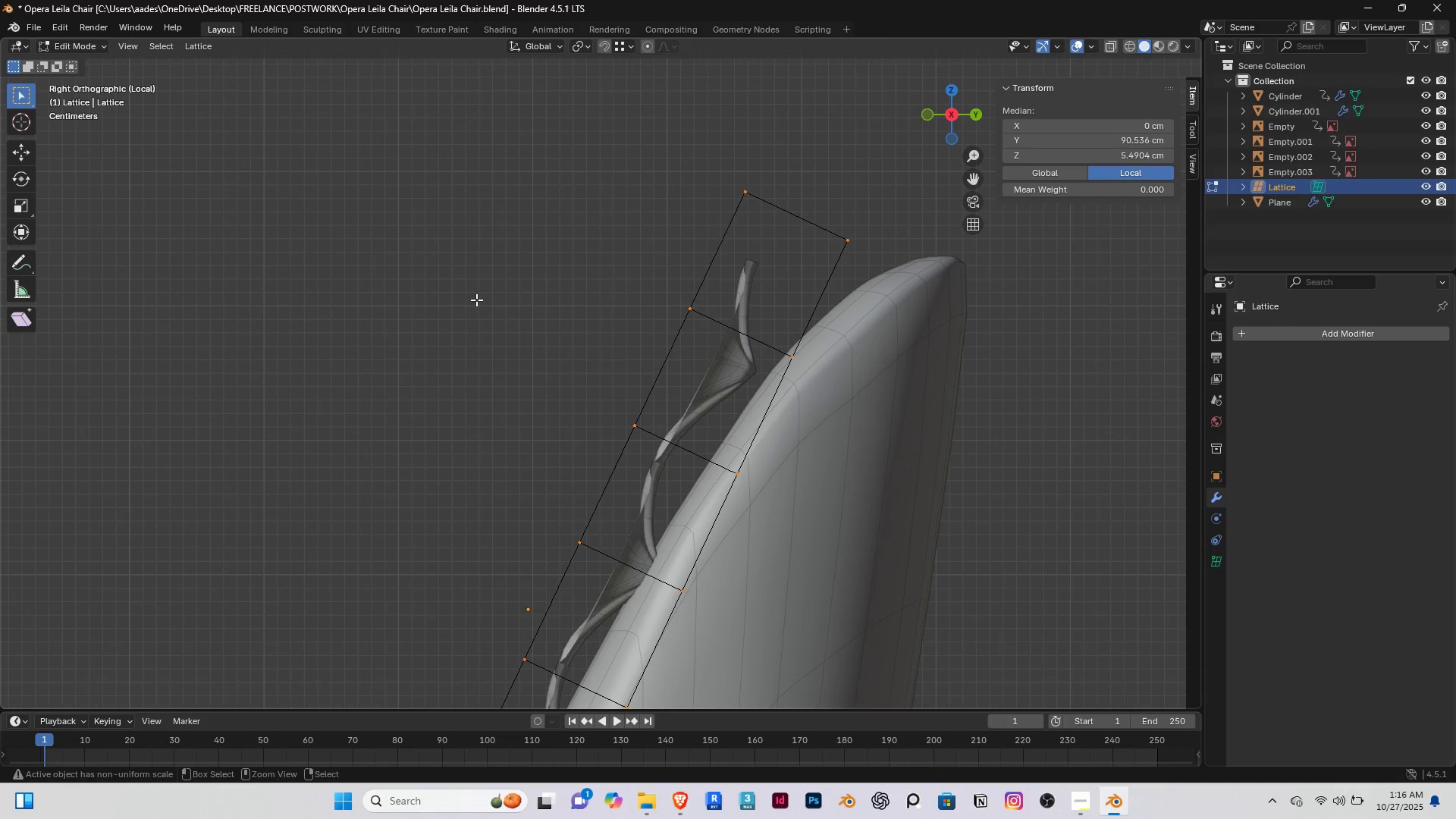 
key(Control+Z)
 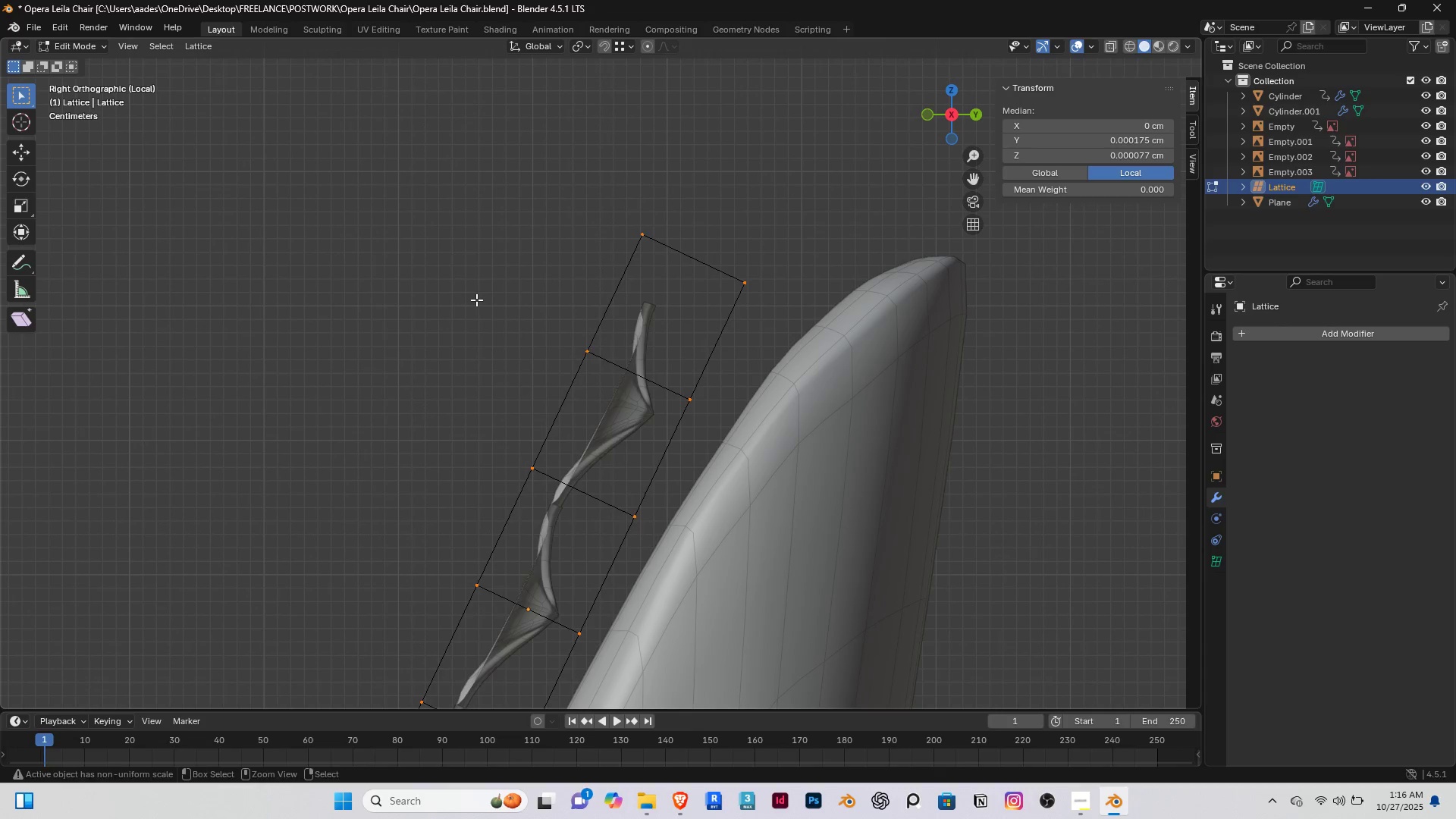 
key(Control+Z)
 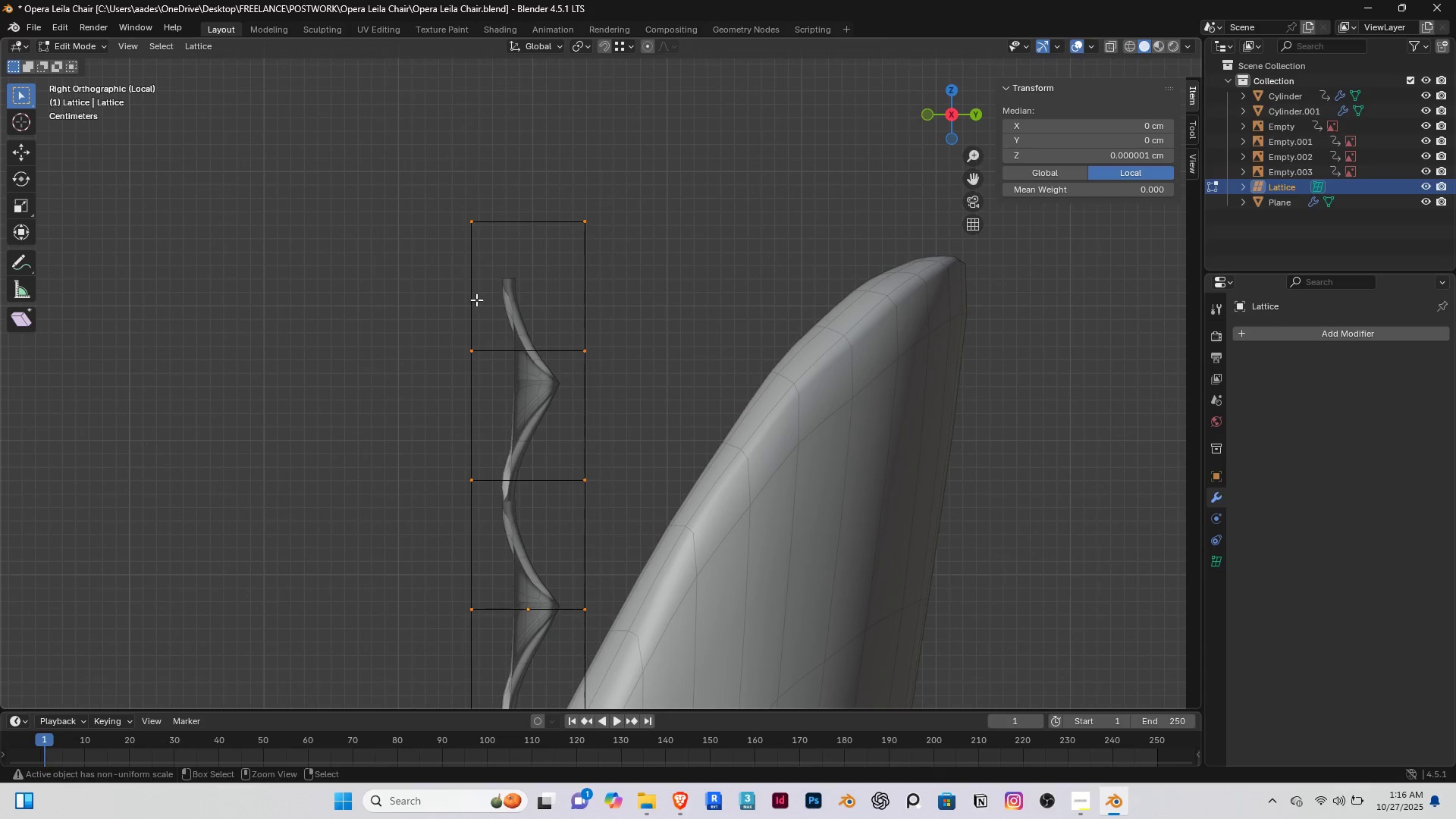 
key(Control+Z)
 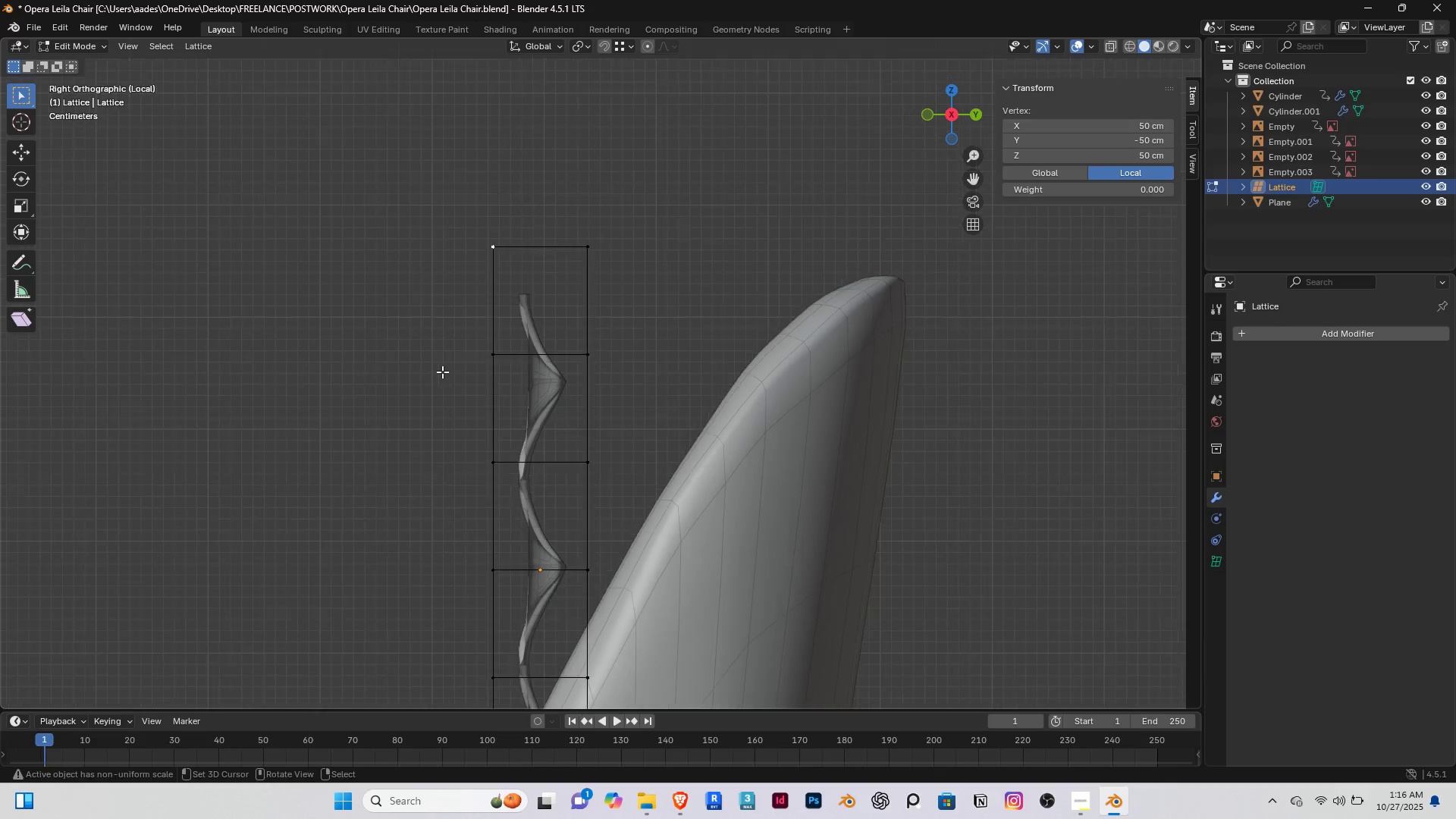 
scroll: coordinate [442, 372], scroll_direction: down, amount: 5.0
 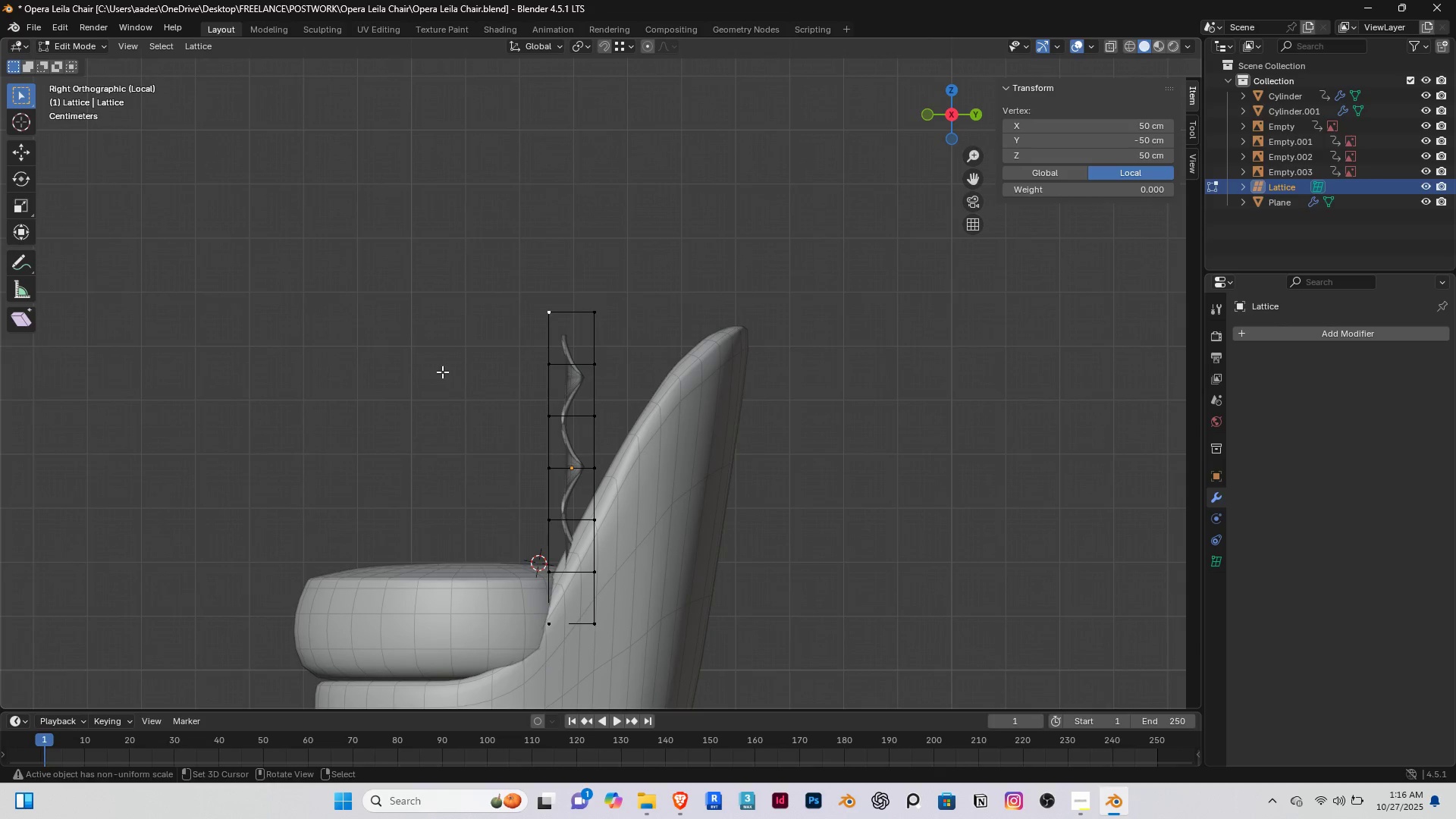 
key(End)
 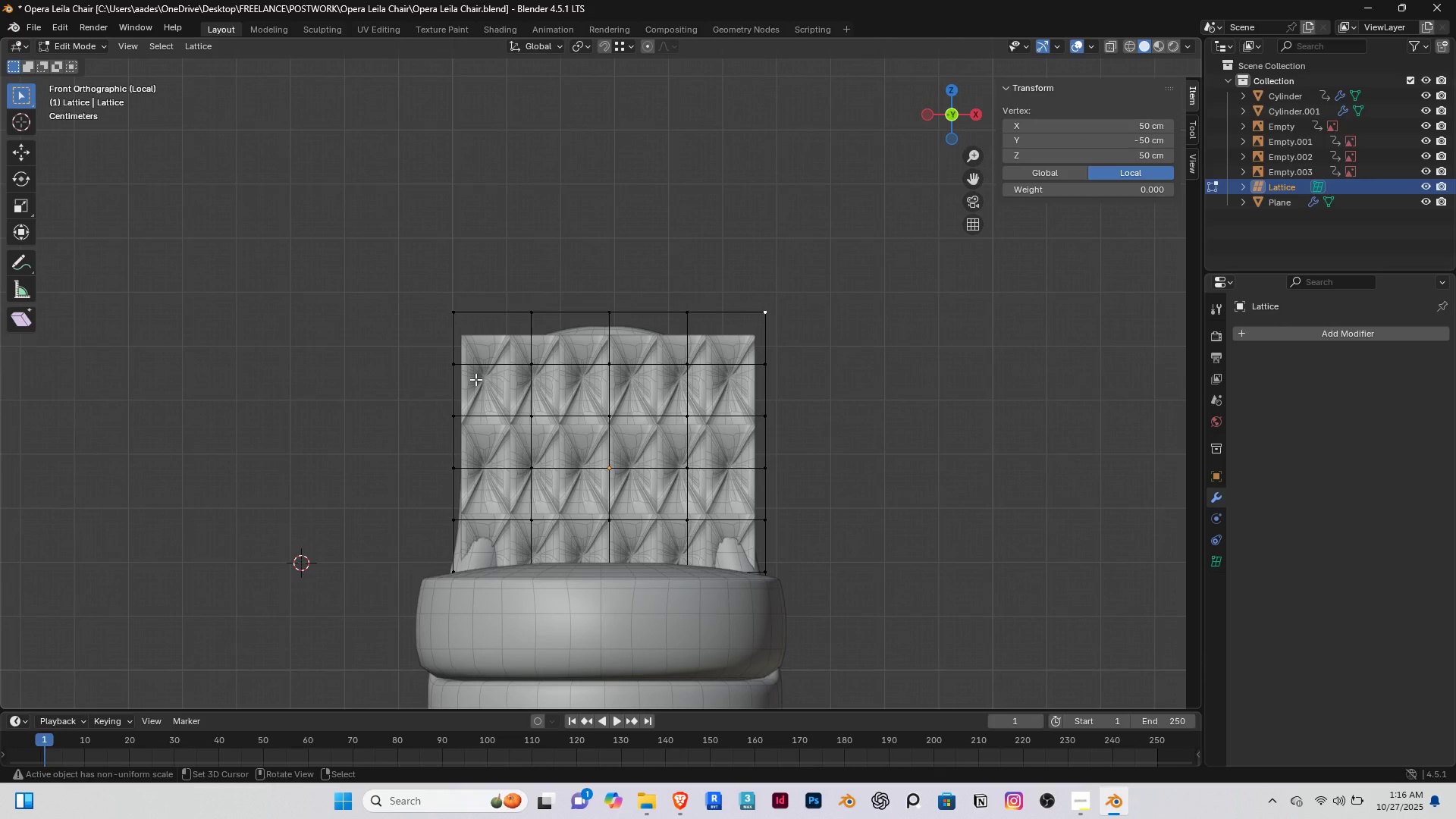 
key(Slash)
 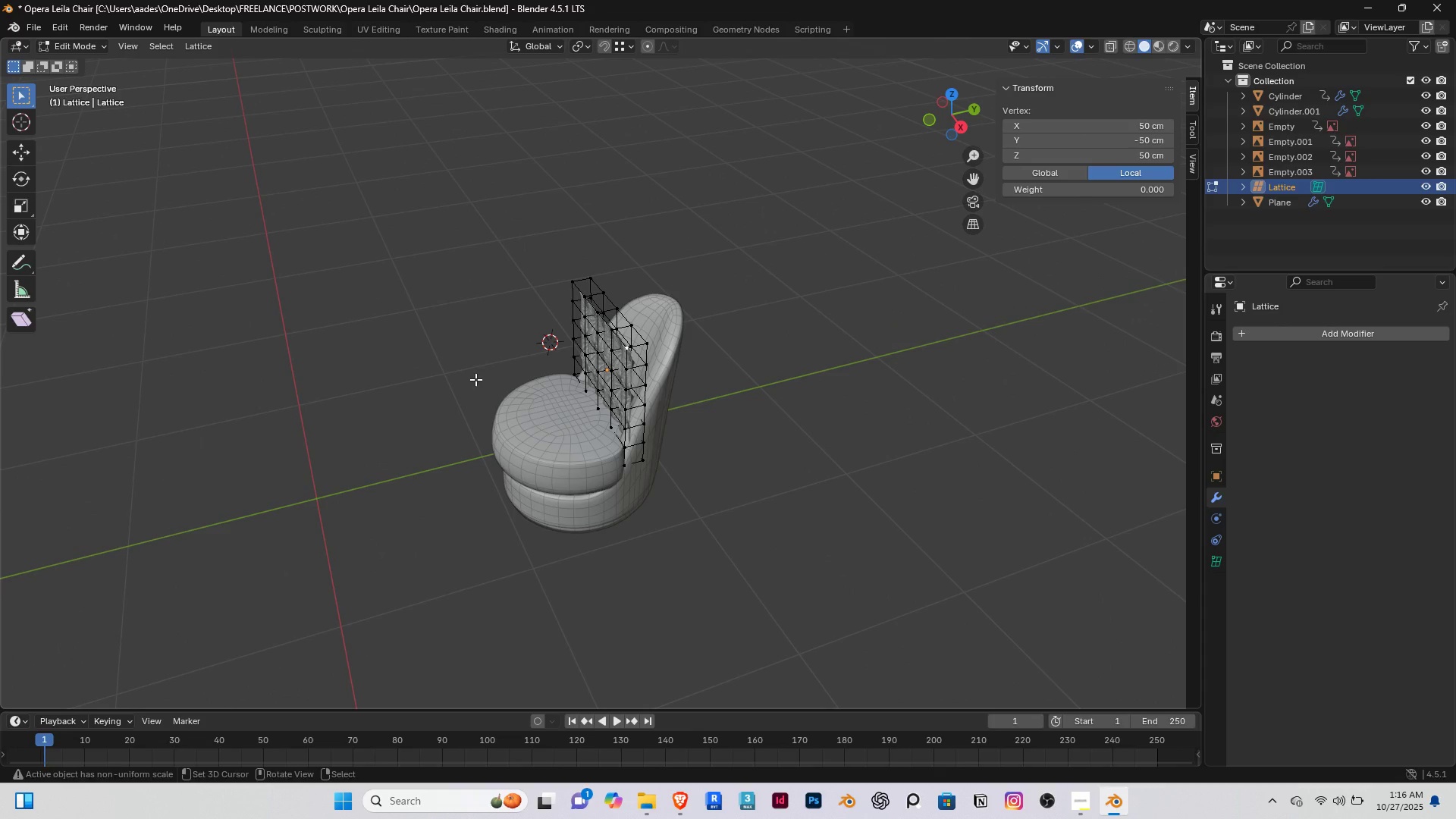 
key(End)
 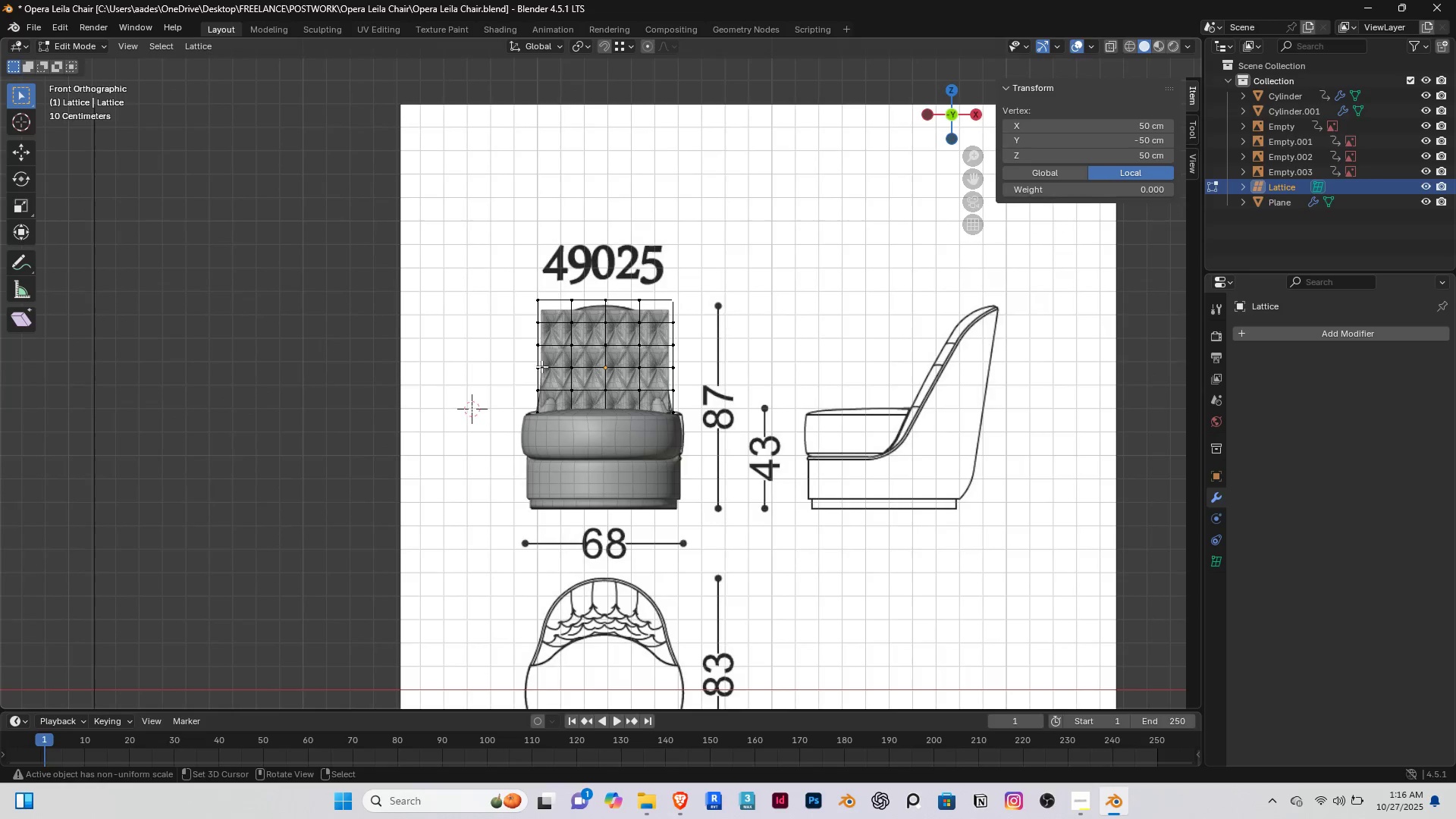 
scroll: coordinate [545, 361], scroll_direction: up, amount: 8.0
 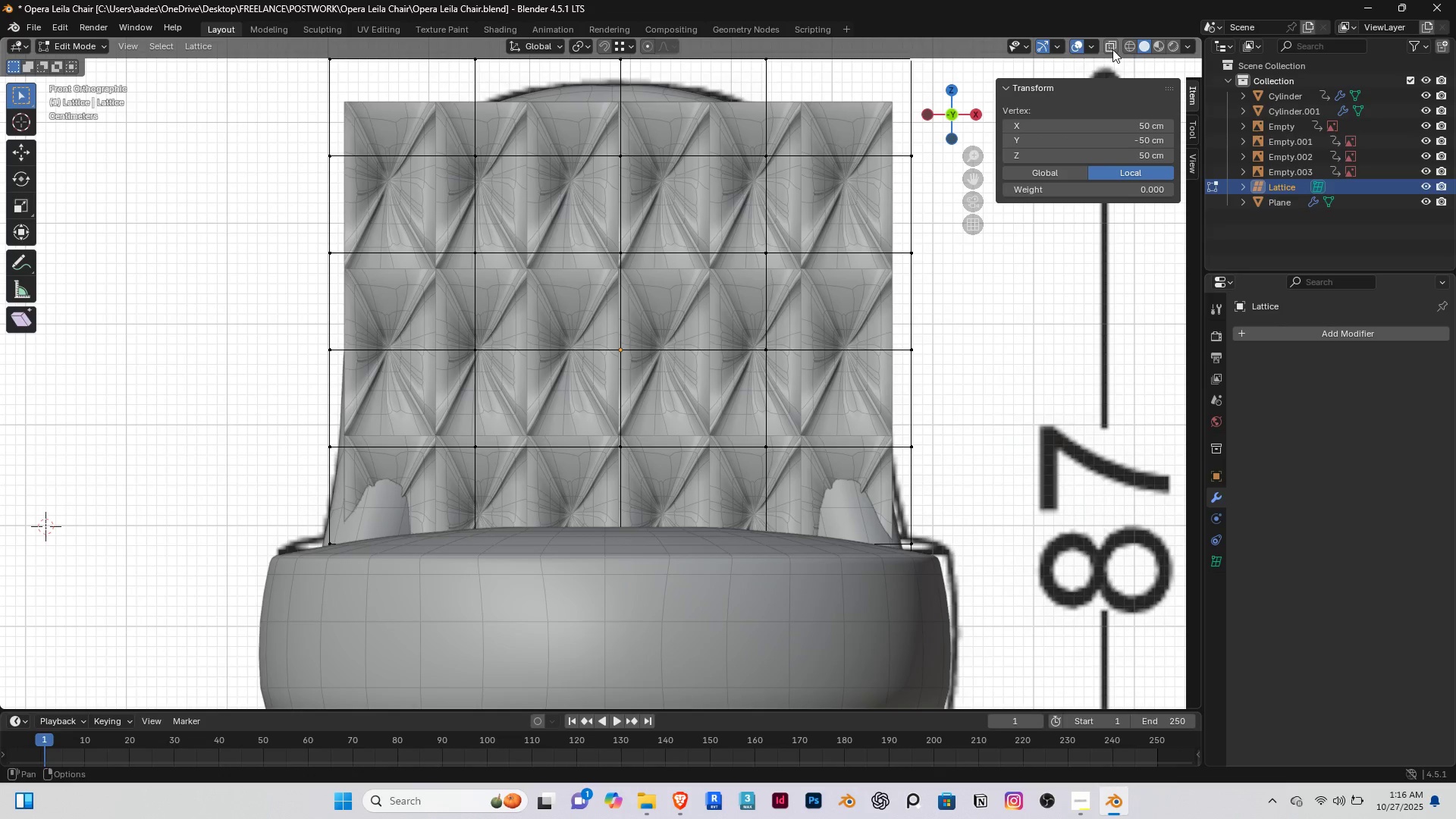 
left_click([1111, 49])
 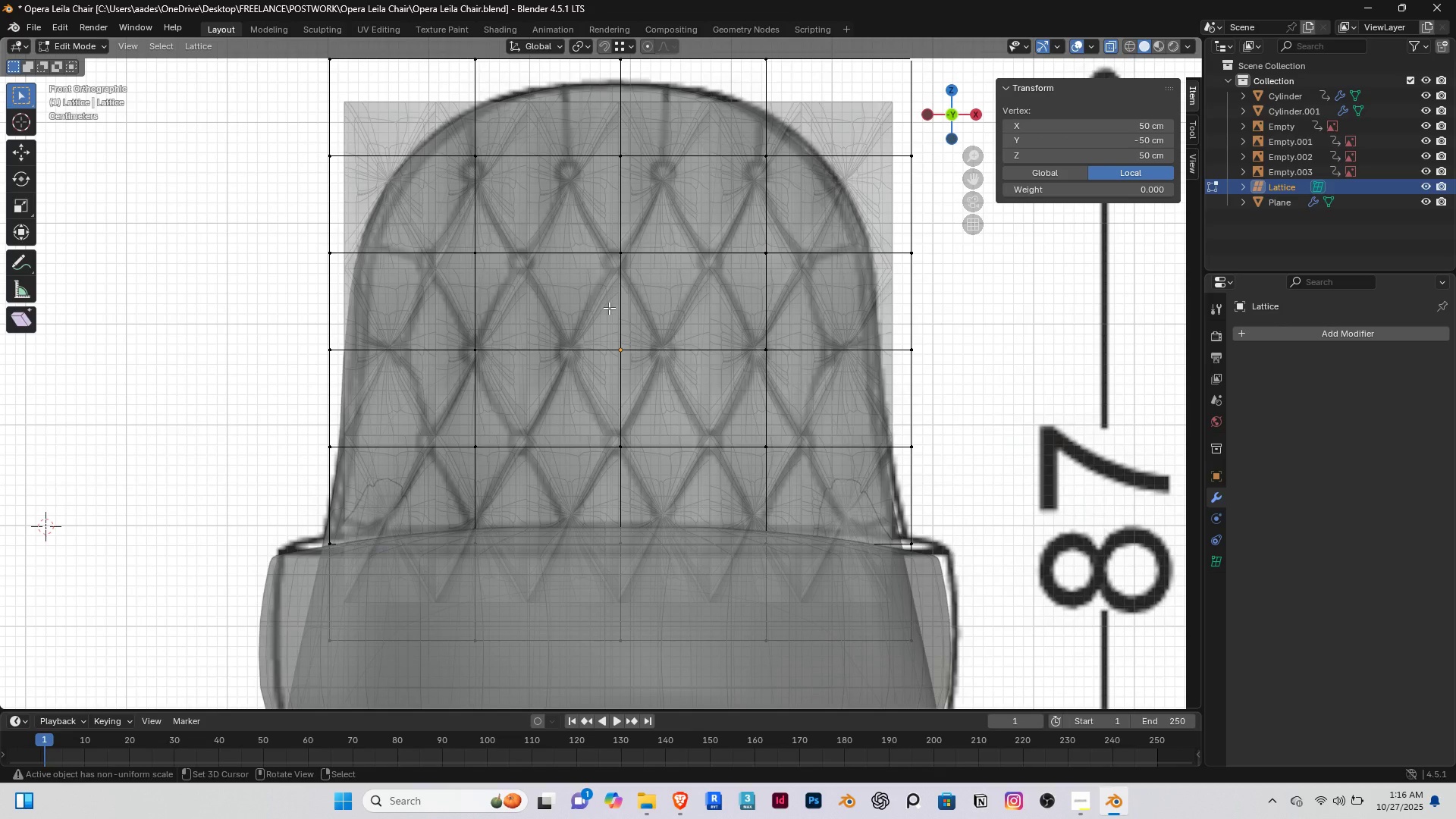 
type(agz)
 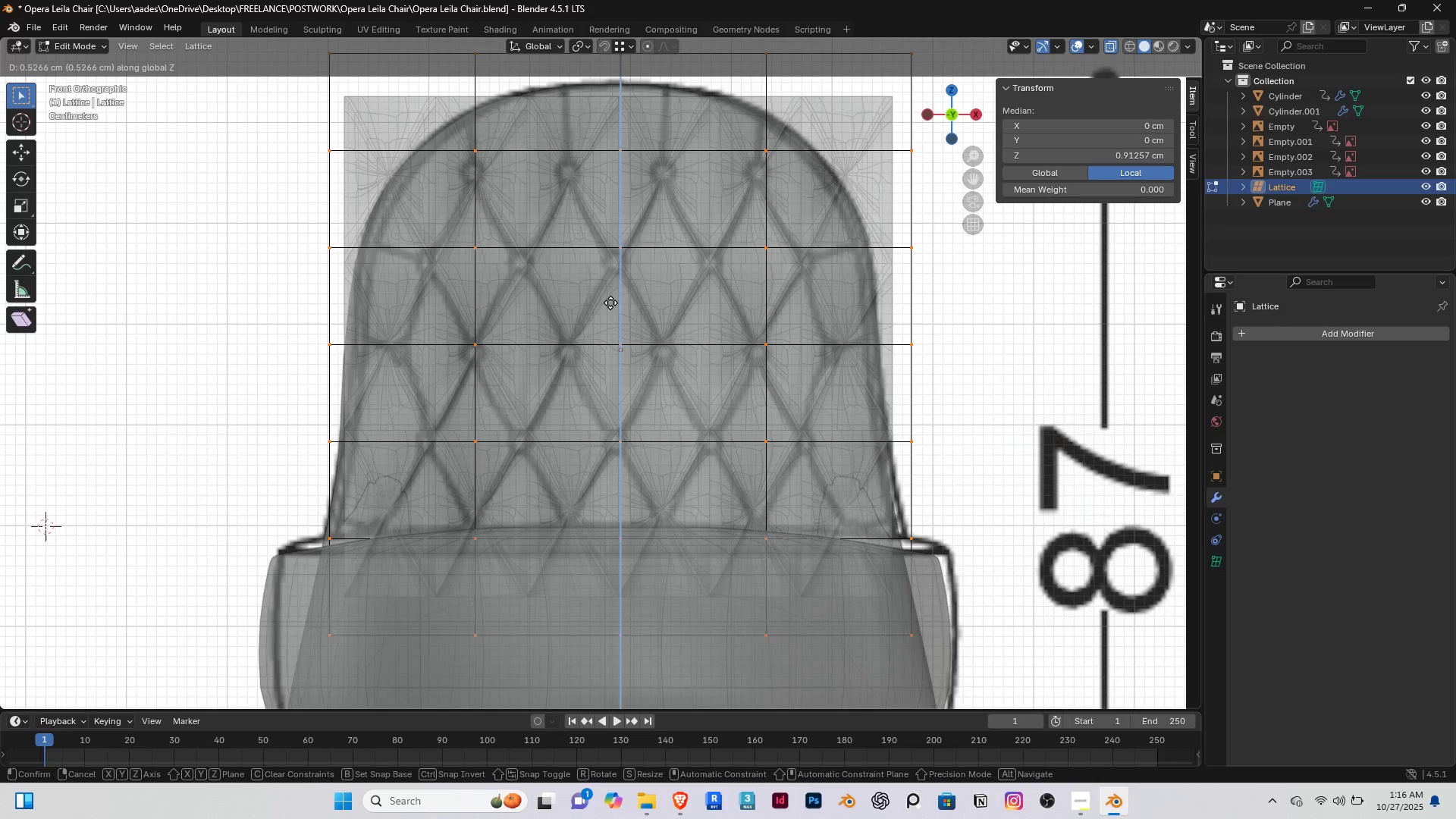 
left_click([610, 303])
 